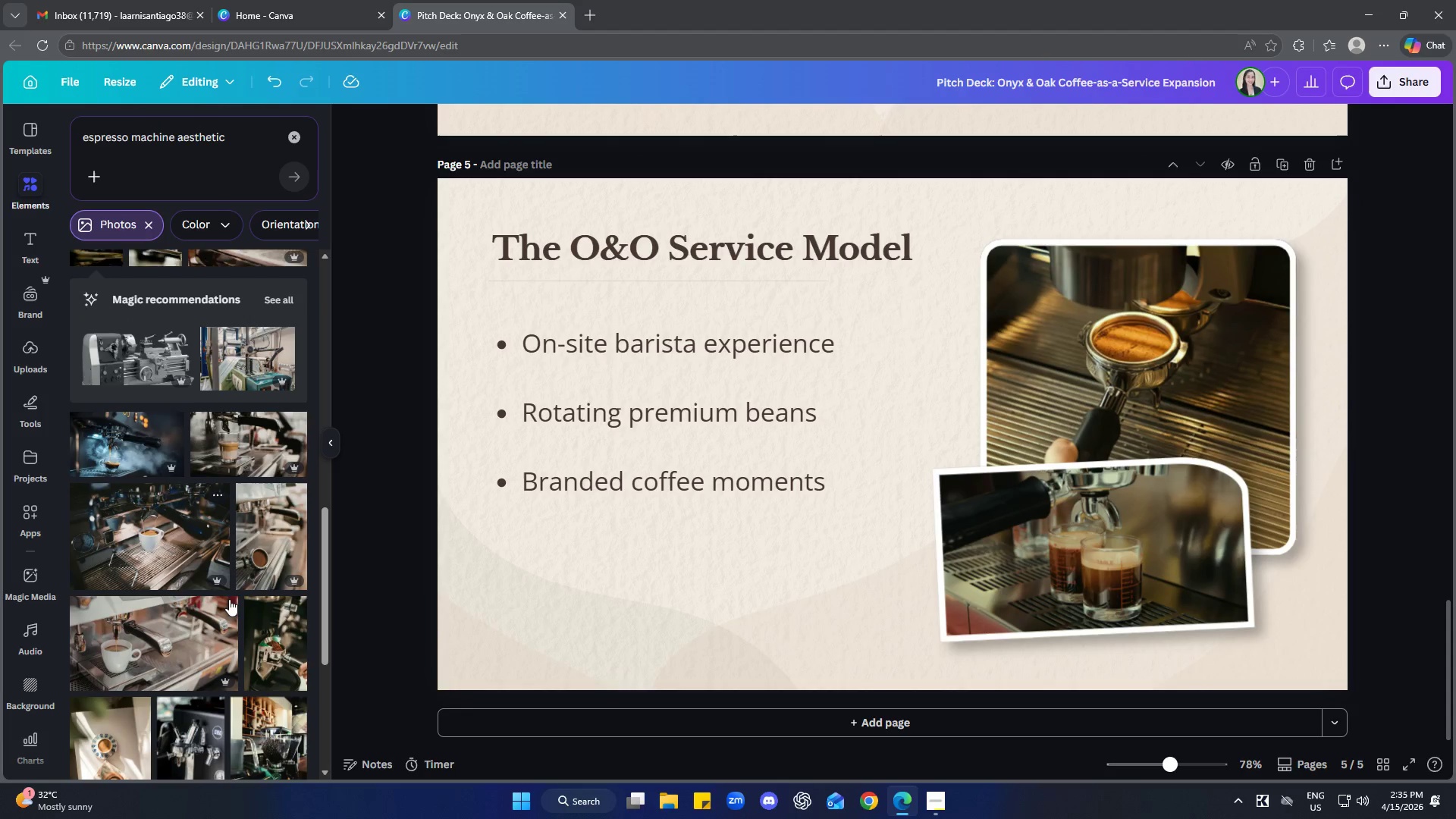 
mouse_move([234, 611])
 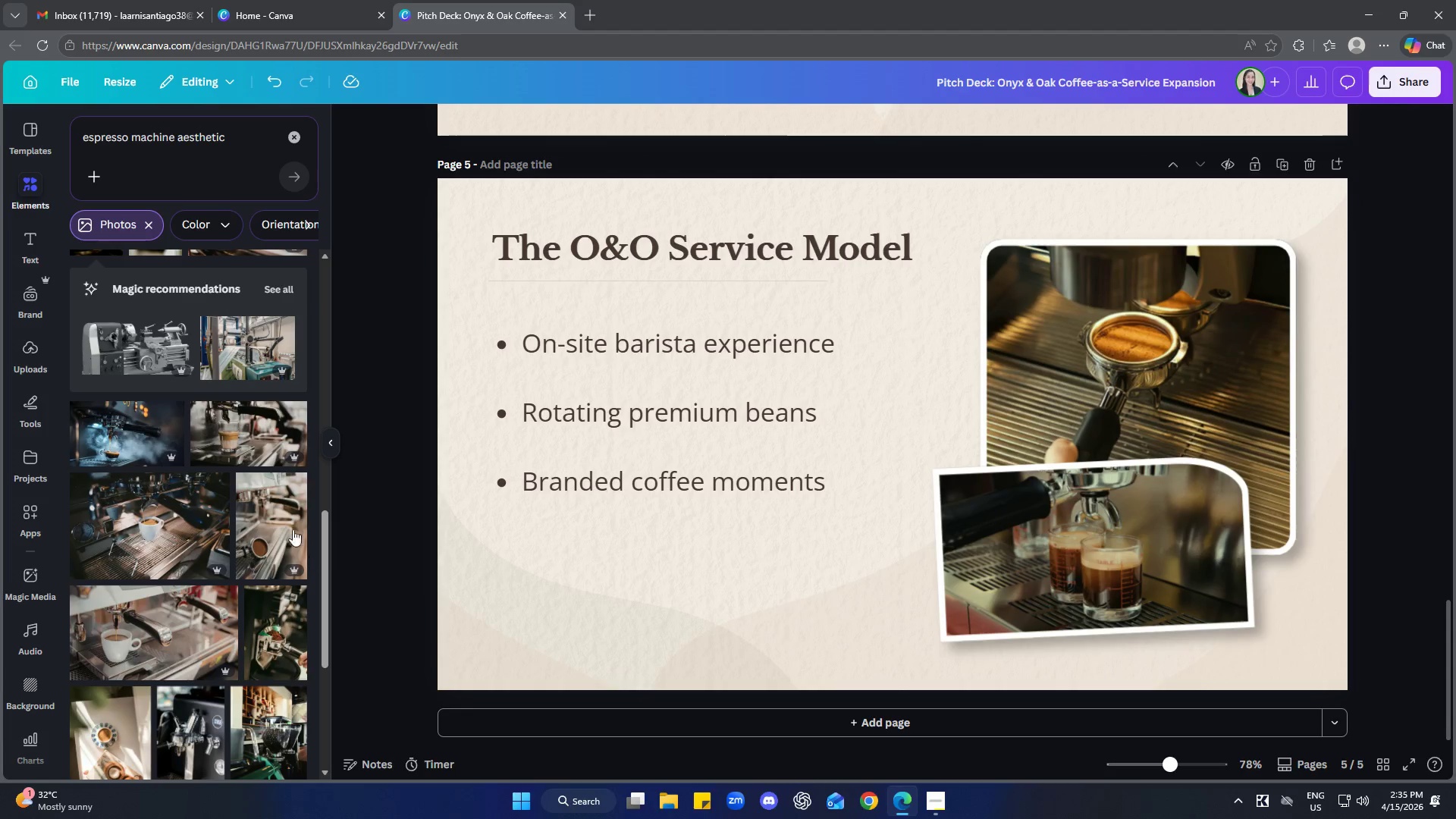 
left_click([256, 497])
 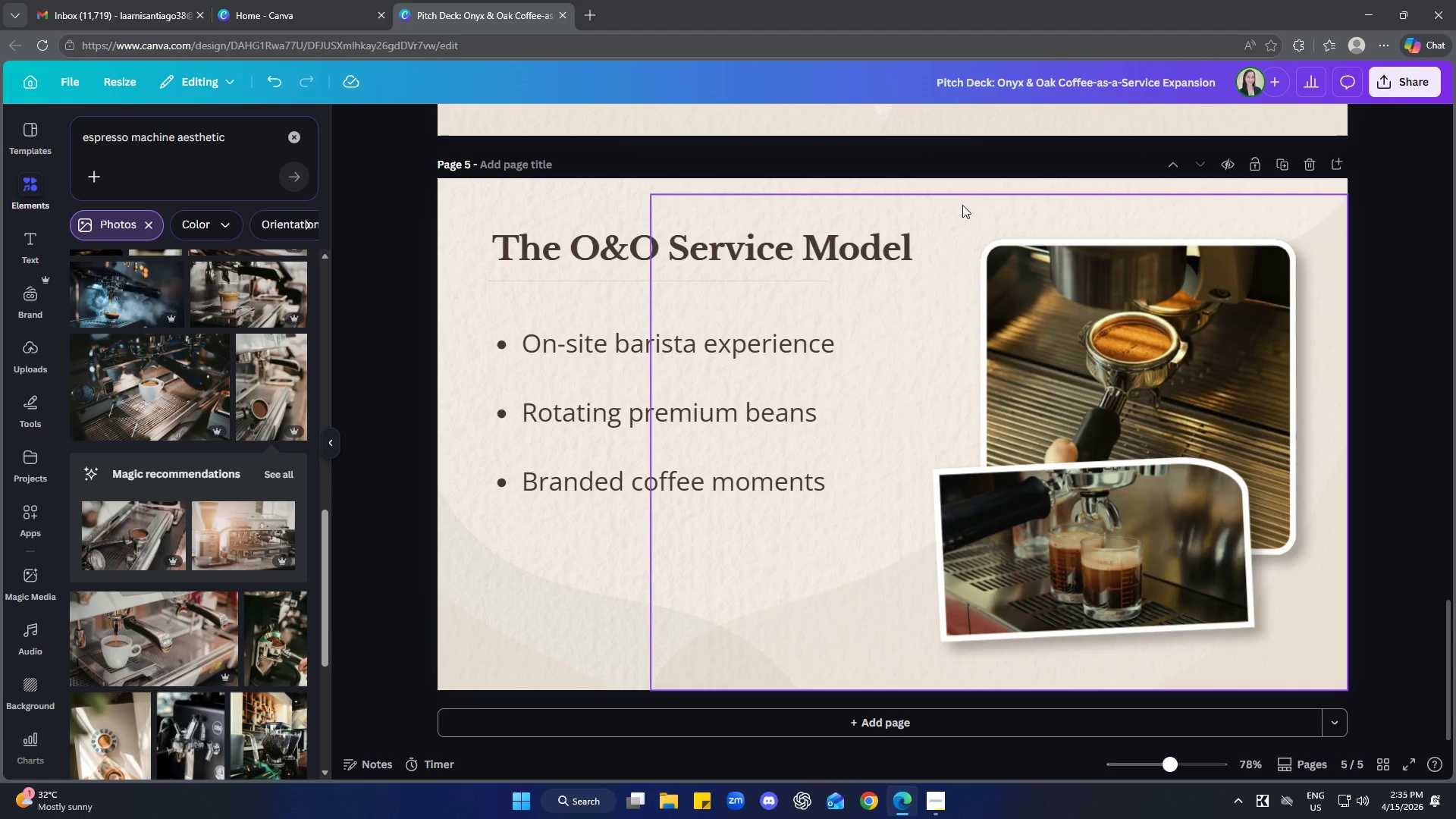 
scroll: coordinate [196, 489], scroll_direction: down, amount: 3.0
 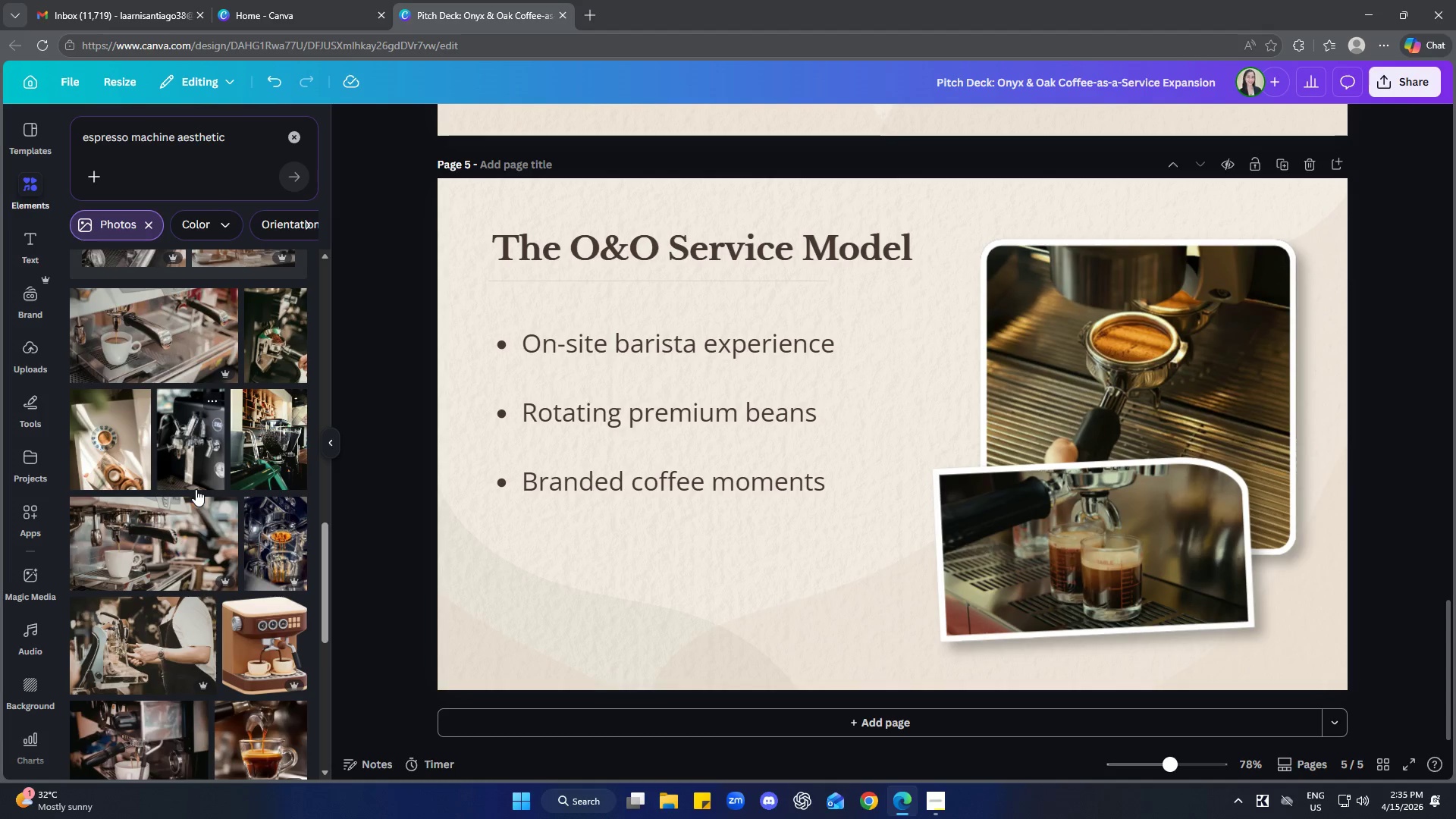 
left_click([136, 576])
 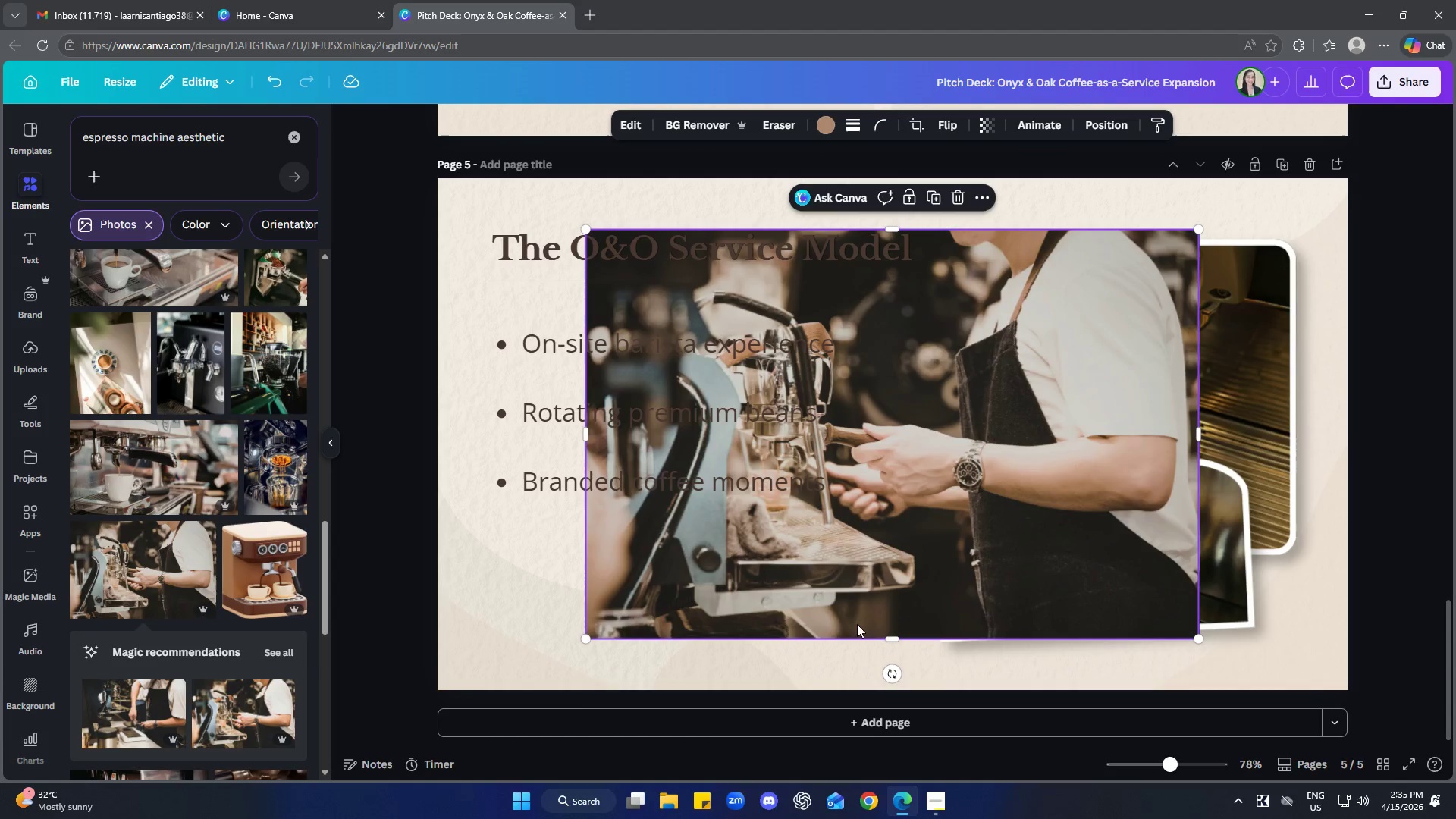 
scroll: coordinate [196, 489], scroll_direction: down, amount: 1.0
 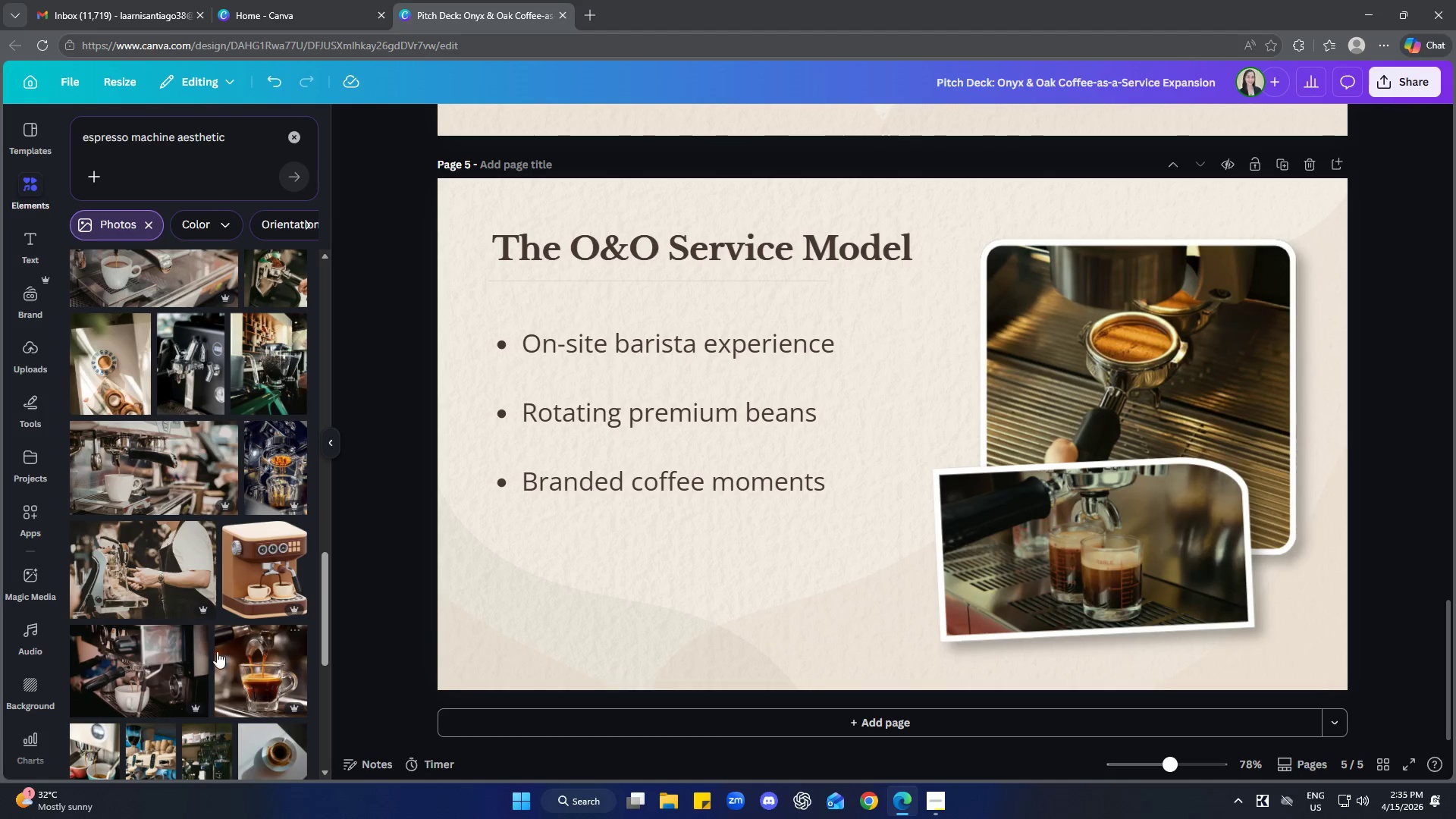 
left_click_drag(start_coordinate=[864, 584], to_coordinate=[1156, 435])
 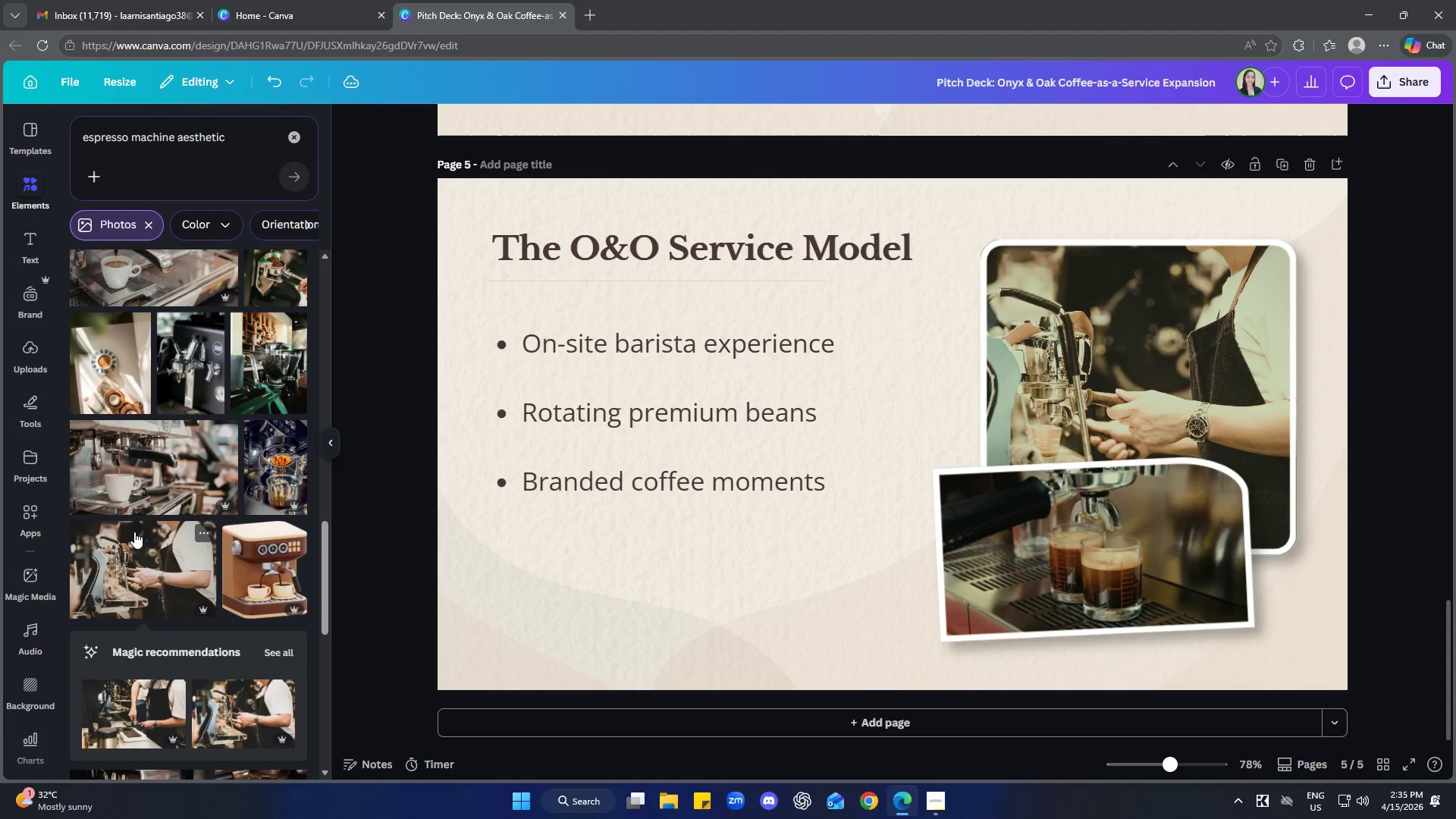 
left_click([159, 485])
 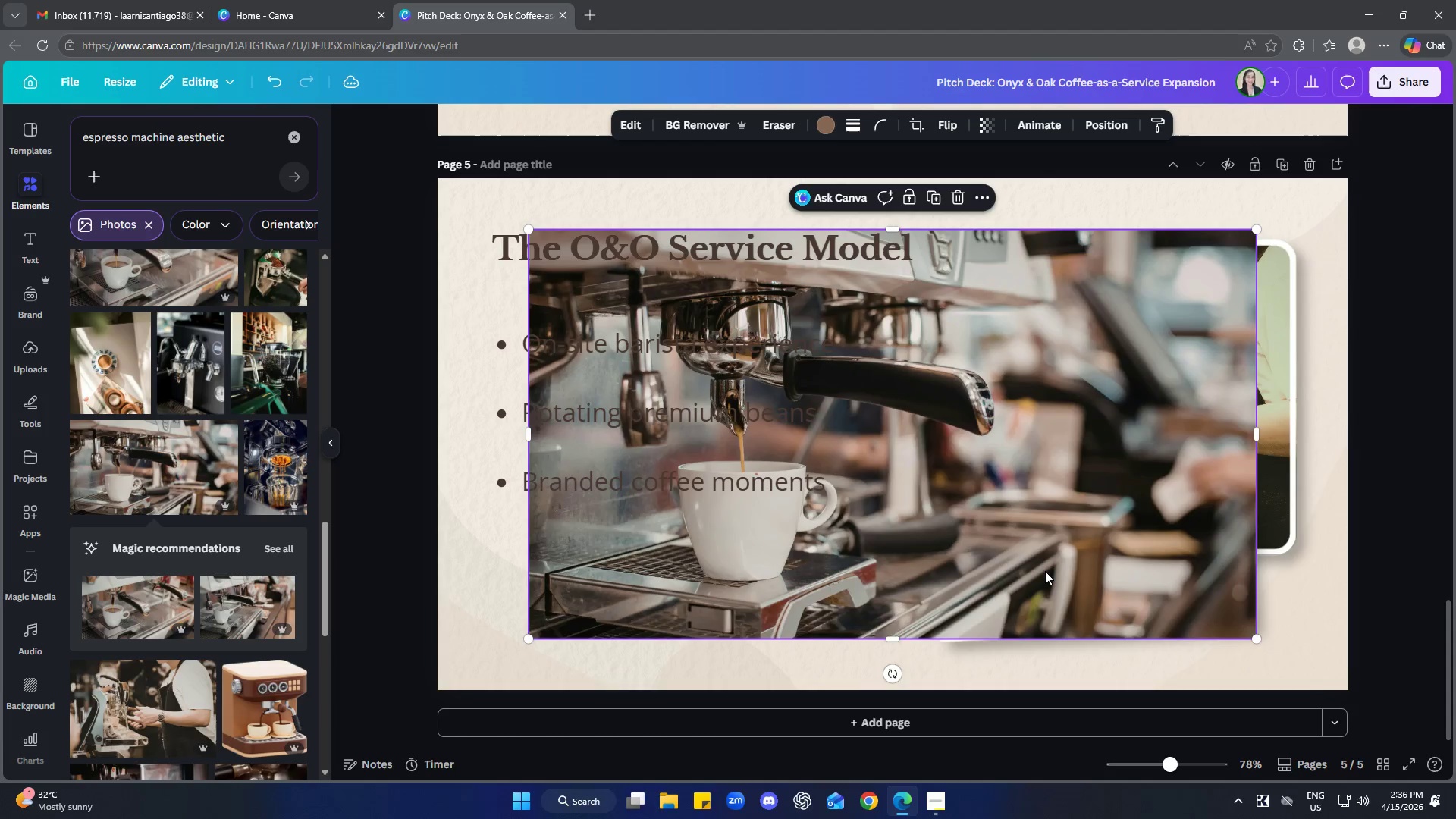 
left_click_drag(start_coordinate=[800, 586], to_coordinate=[1128, 587])
 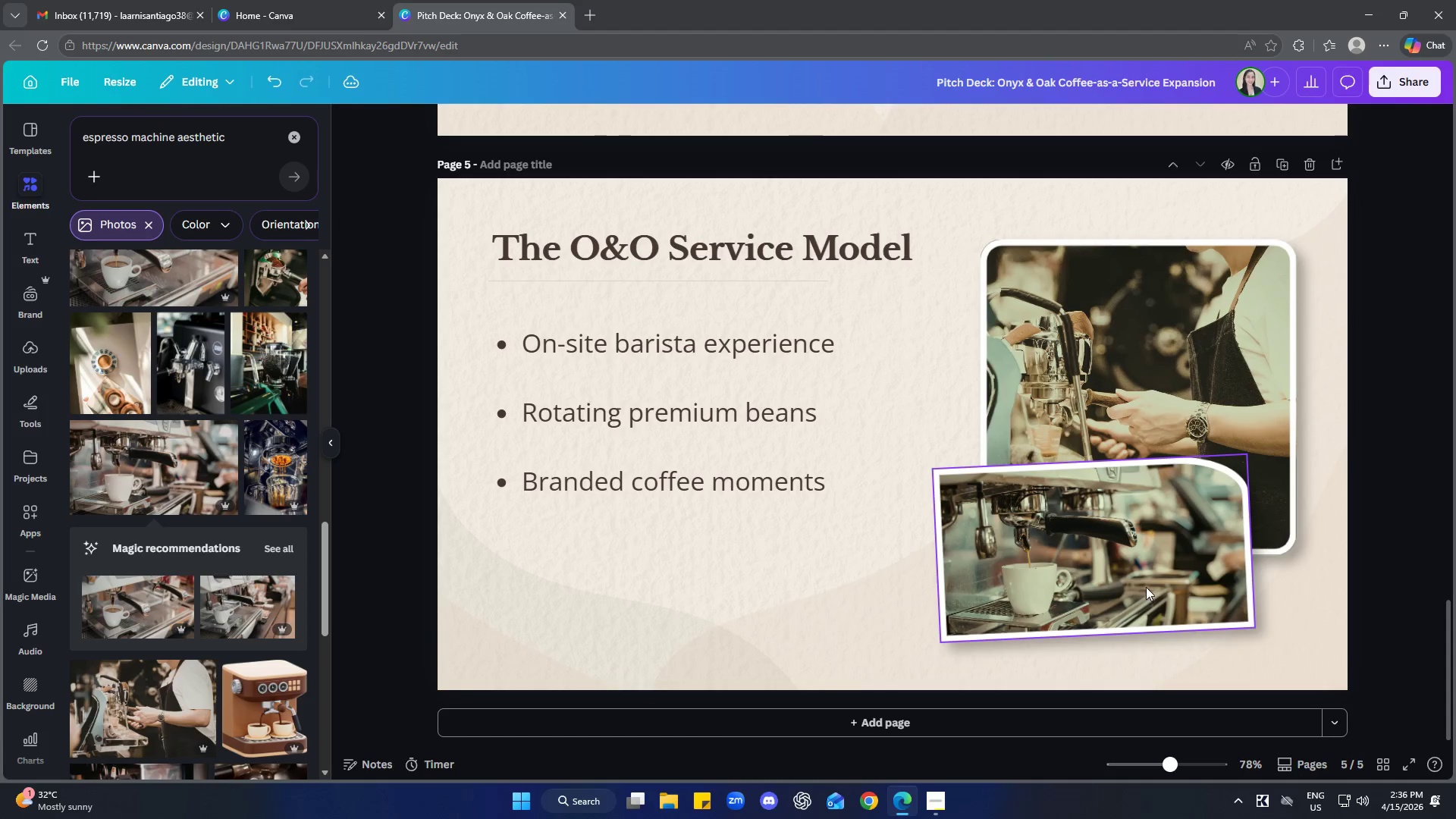 
double_click([1146, 587])
 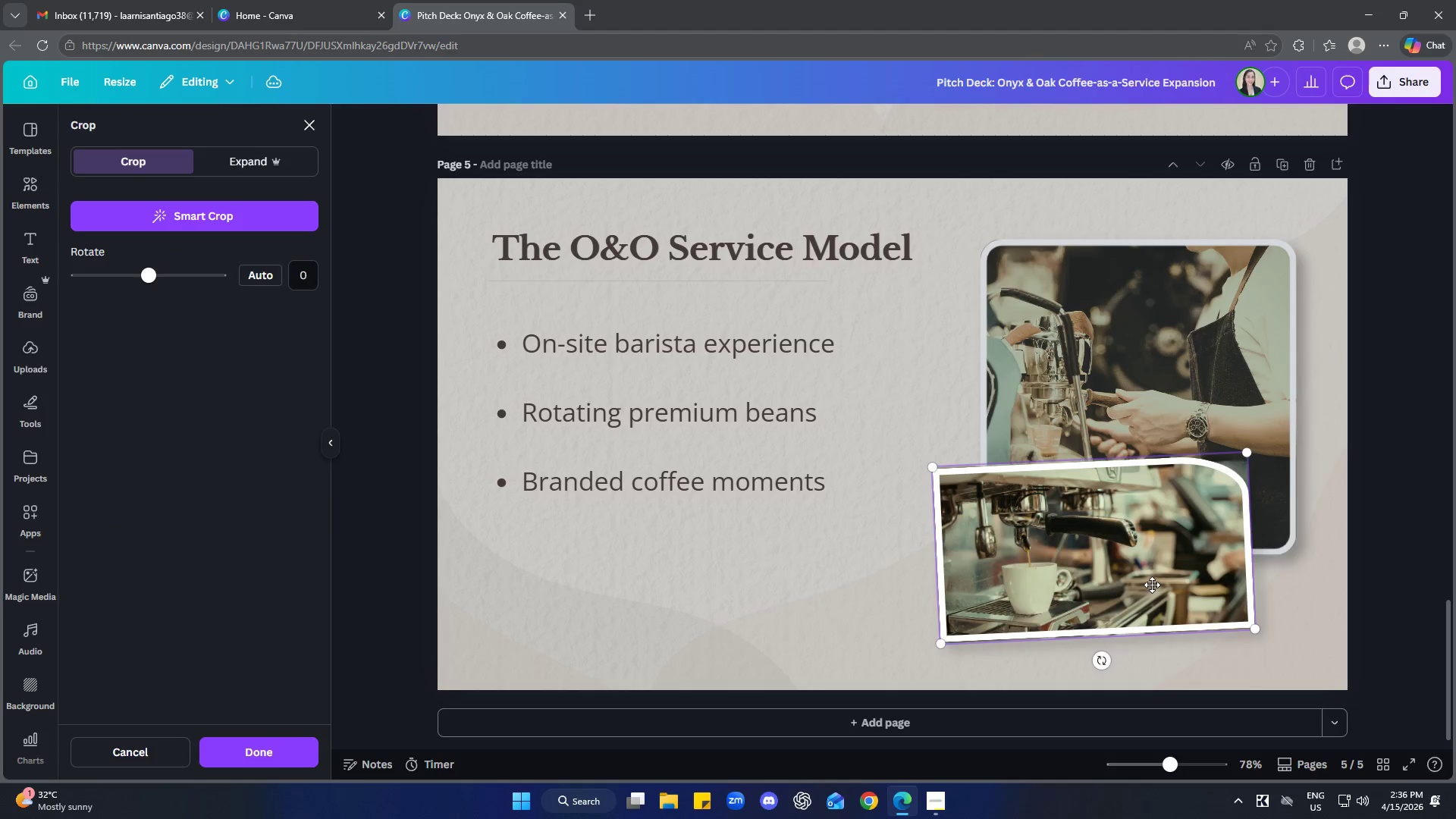 
left_click_drag(start_coordinate=[1152, 585], to_coordinate=[1155, 565])
 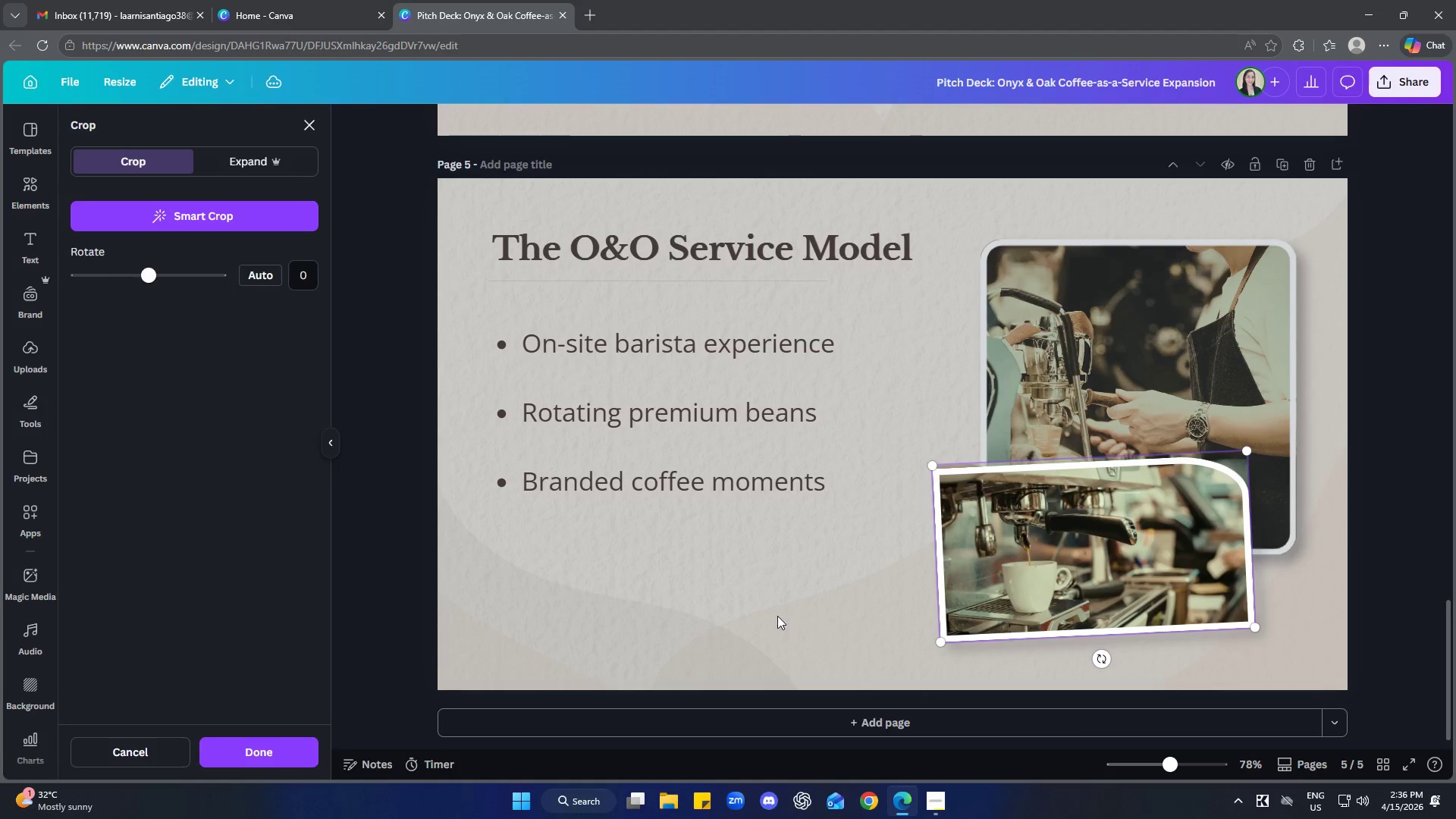 
left_click([773, 613])
 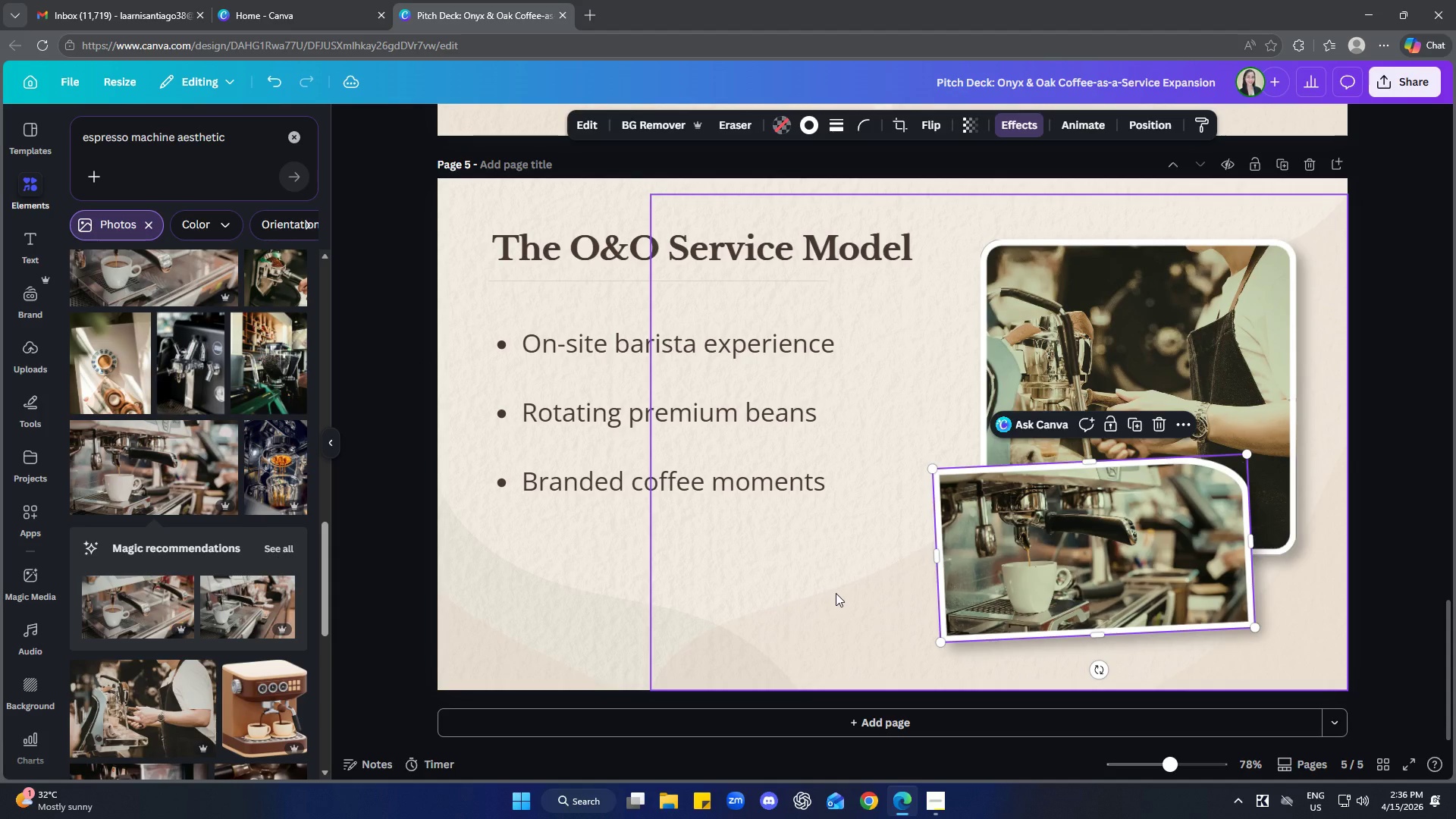 
left_click([836, 593])
 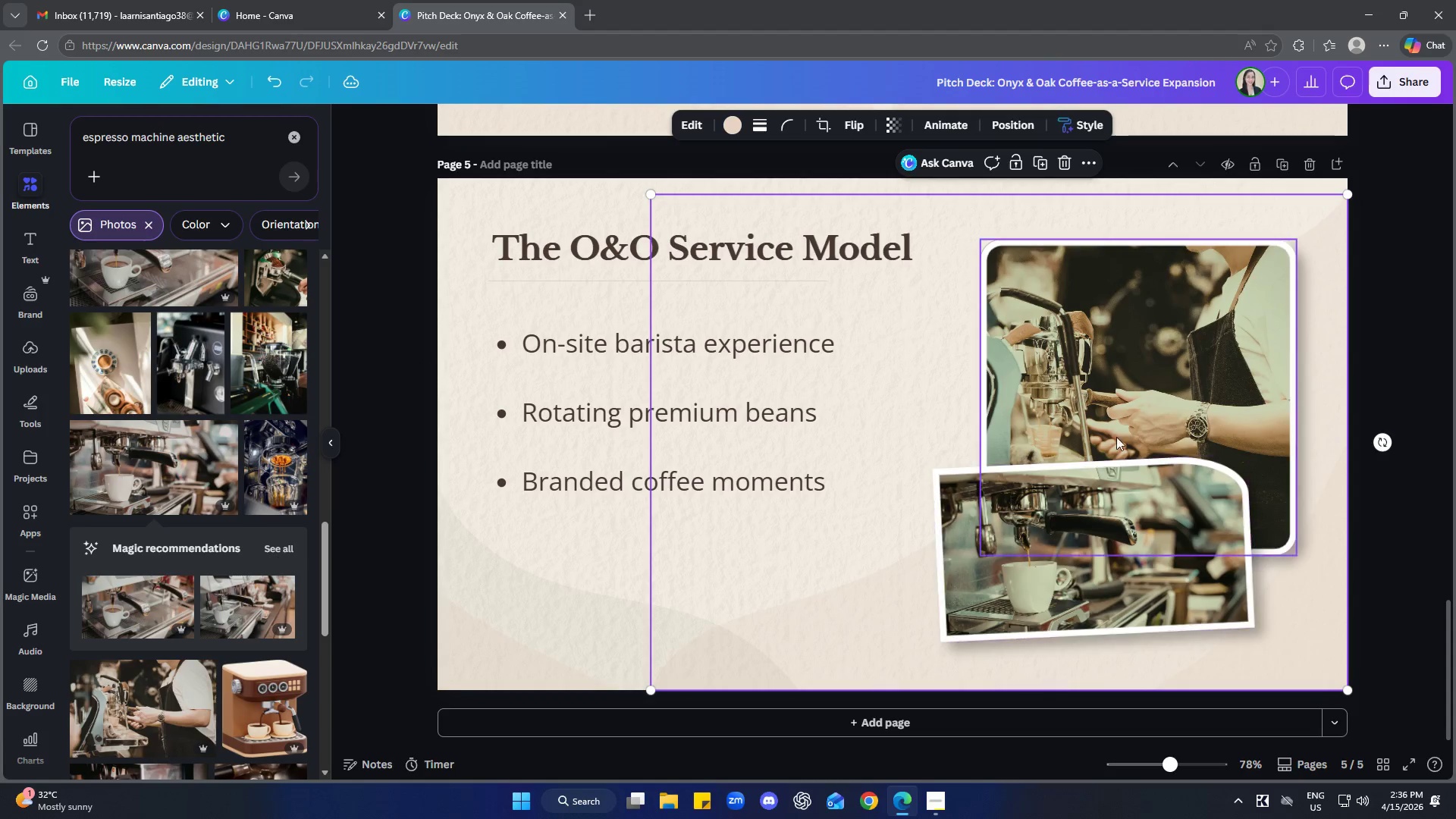 
left_click([1125, 355])
 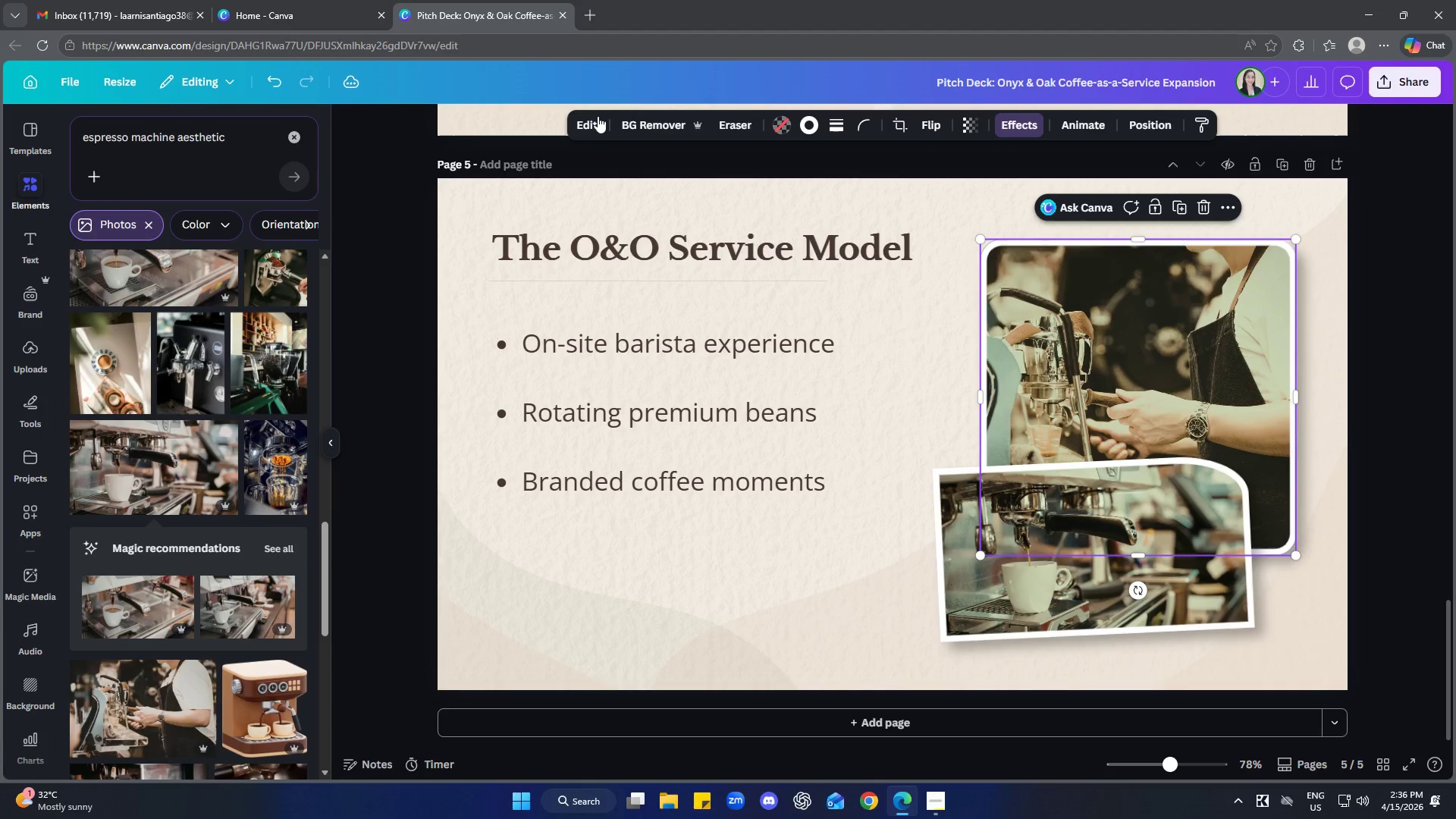 
left_click([595, 116])
 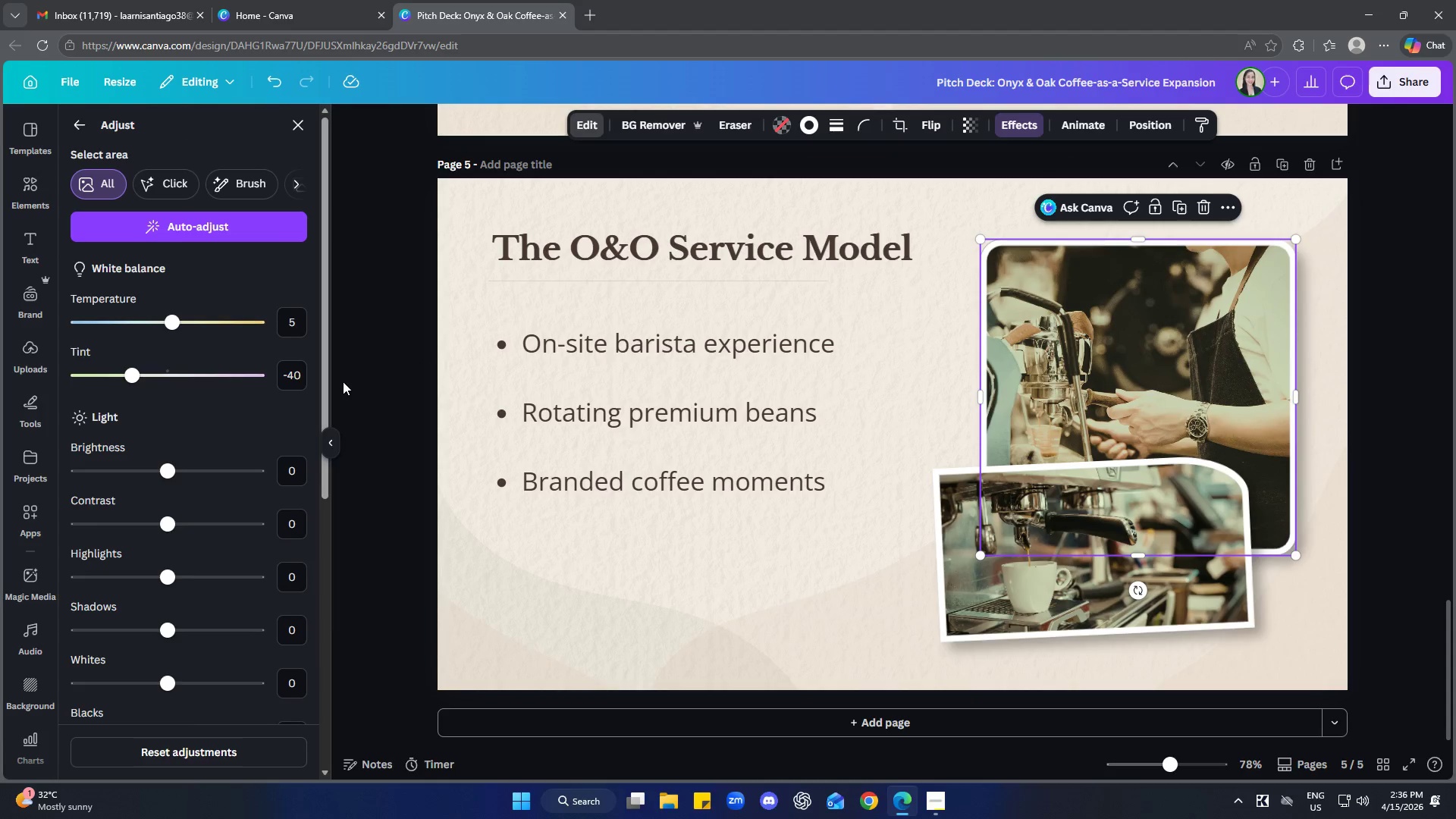 
left_click_drag(start_coordinate=[130, 372], to_coordinate=[171, 375])
 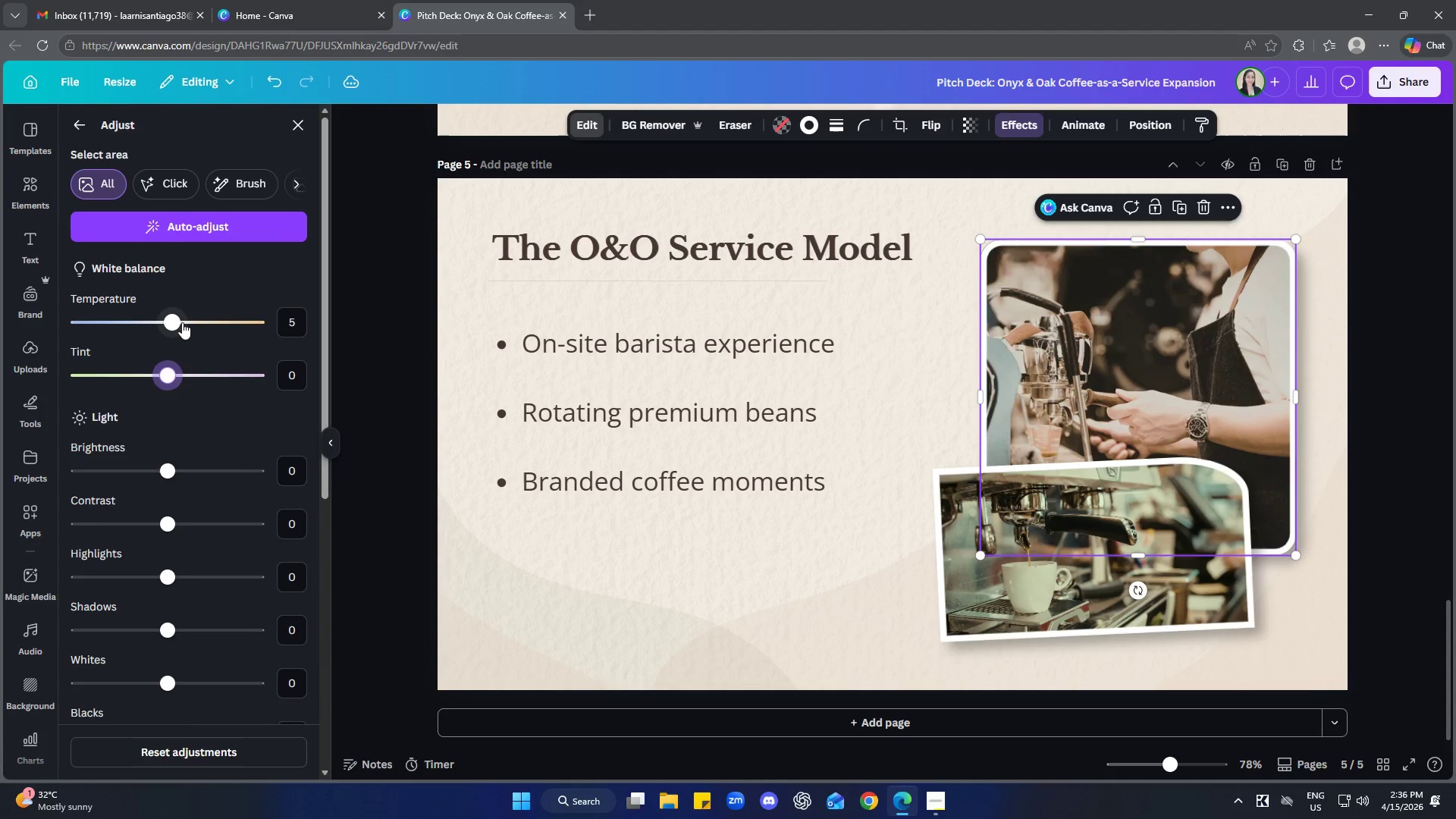 
left_click_drag(start_coordinate=[179, 320], to_coordinate=[168, 315])
 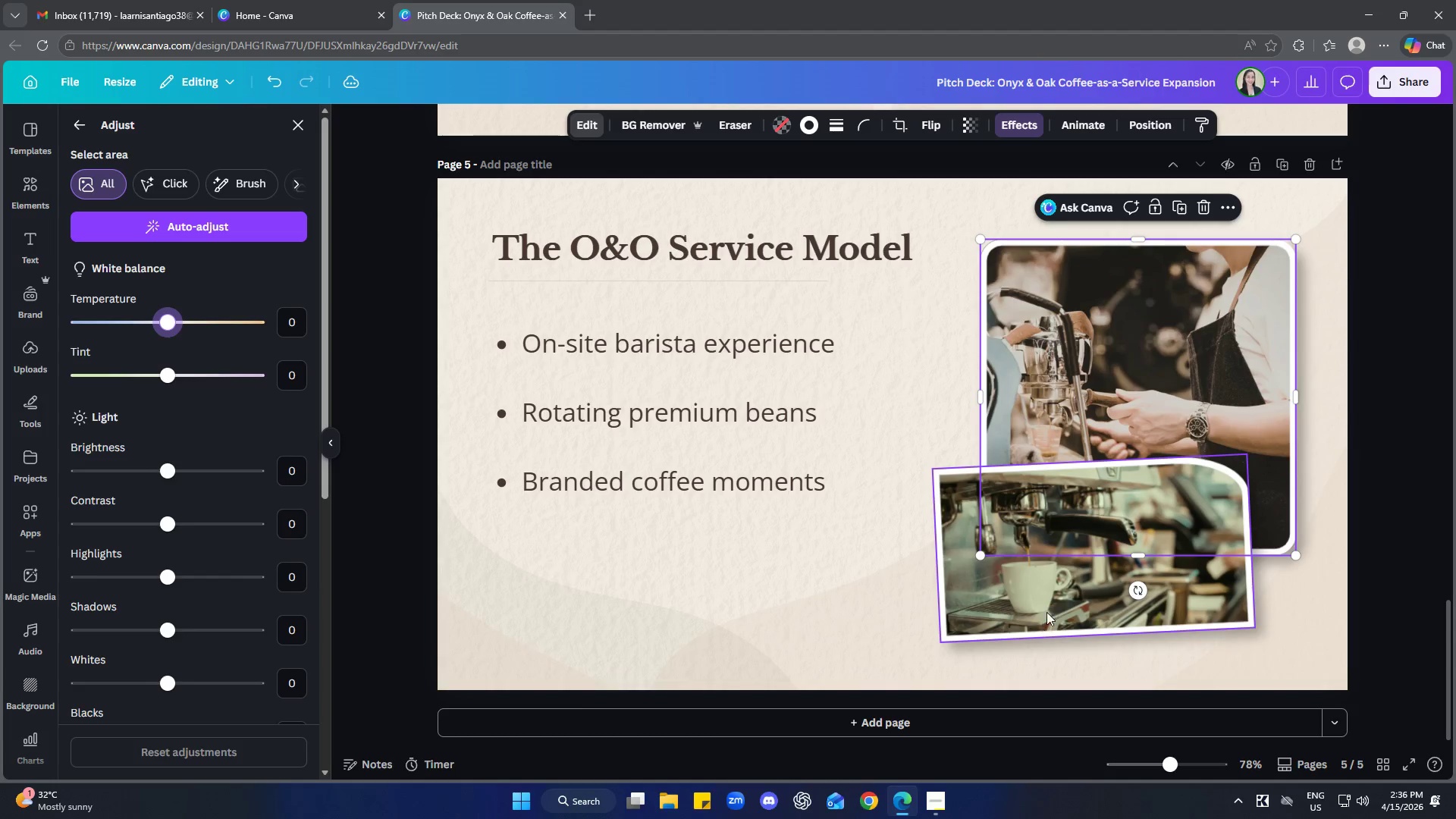 
left_click([1054, 601])
 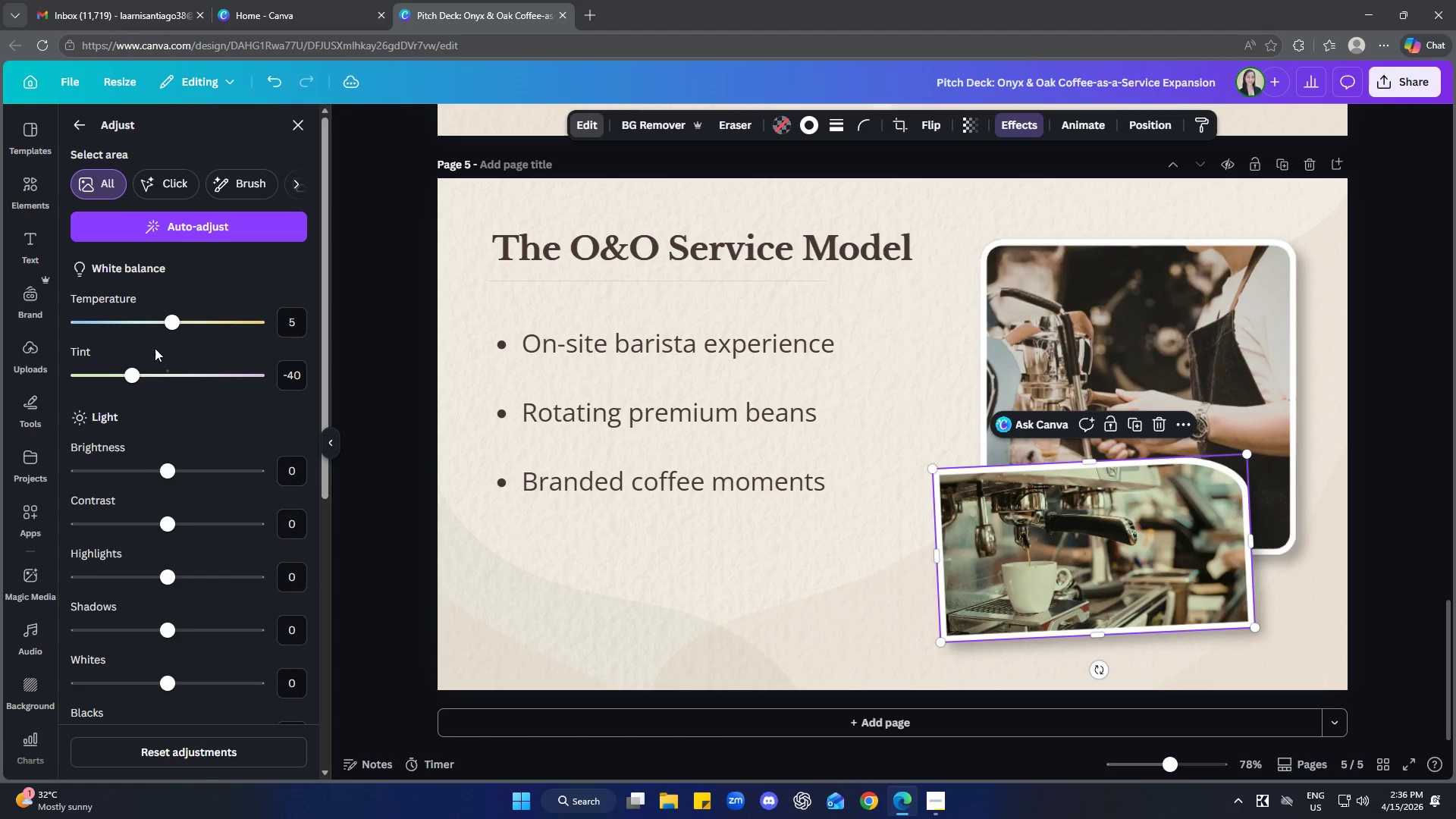 
left_click_drag(start_coordinate=[128, 373], to_coordinate=[168, 373])
 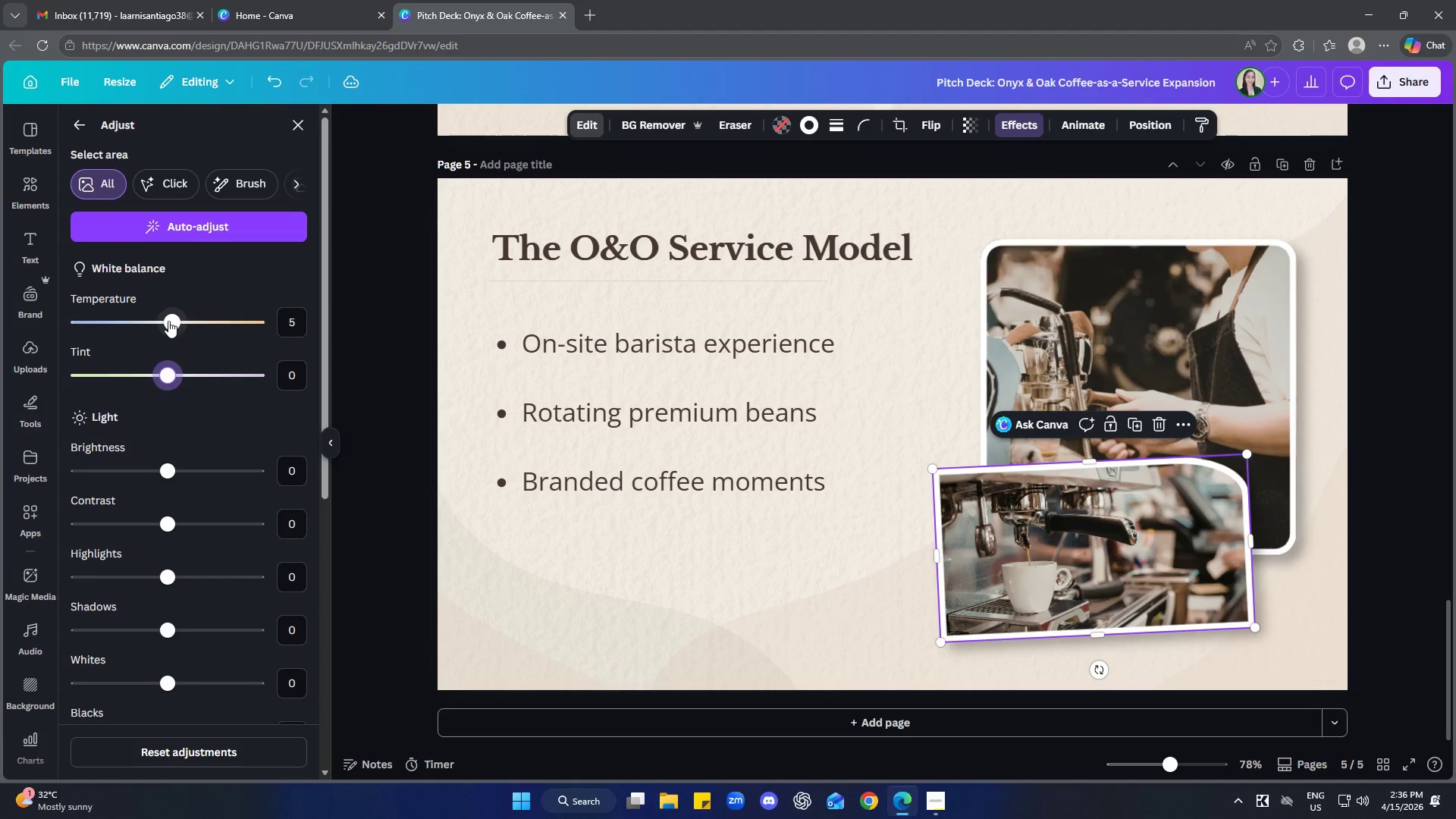 
left_click([161, 317])
 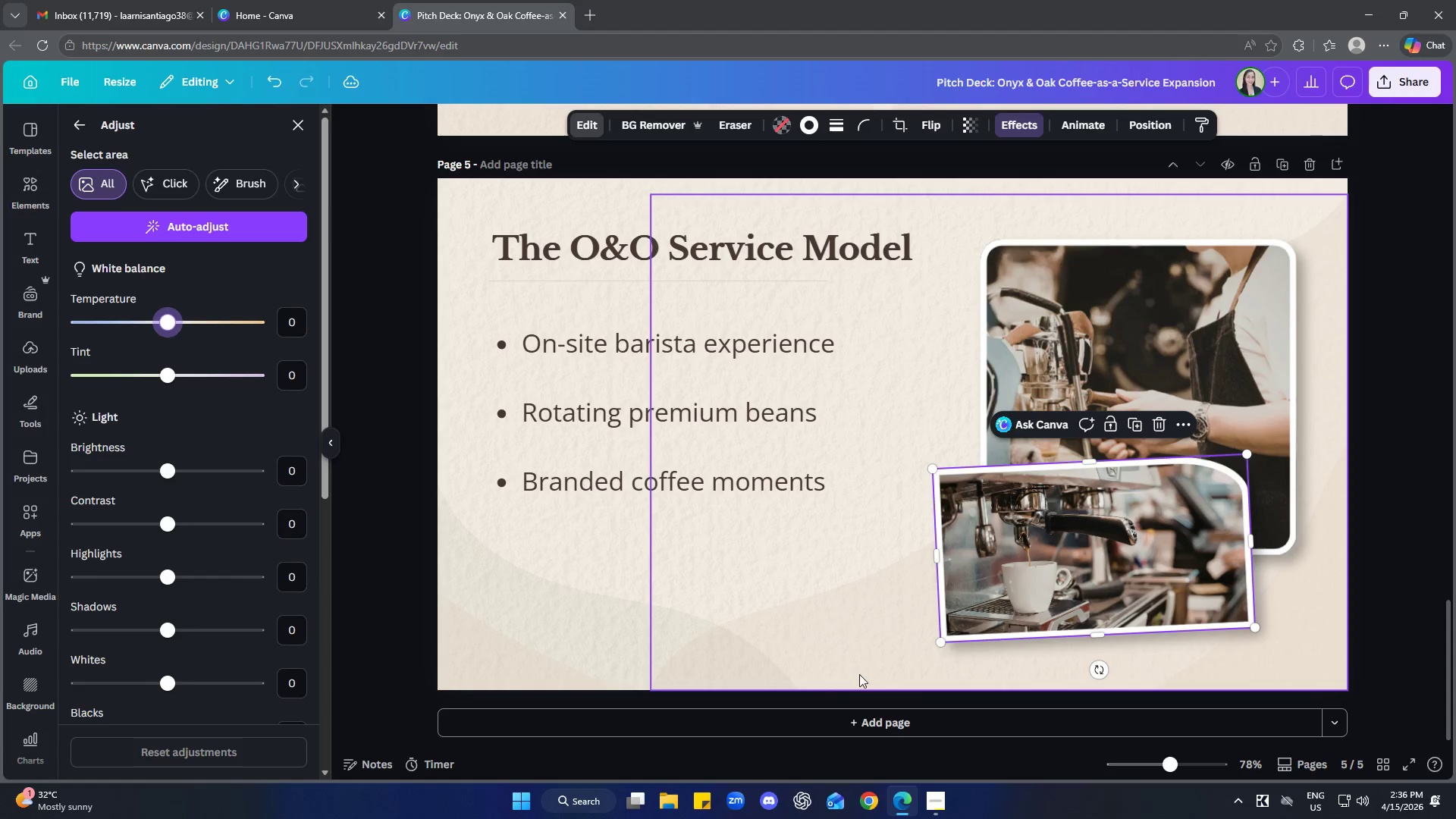 
left_click([841, 612])
 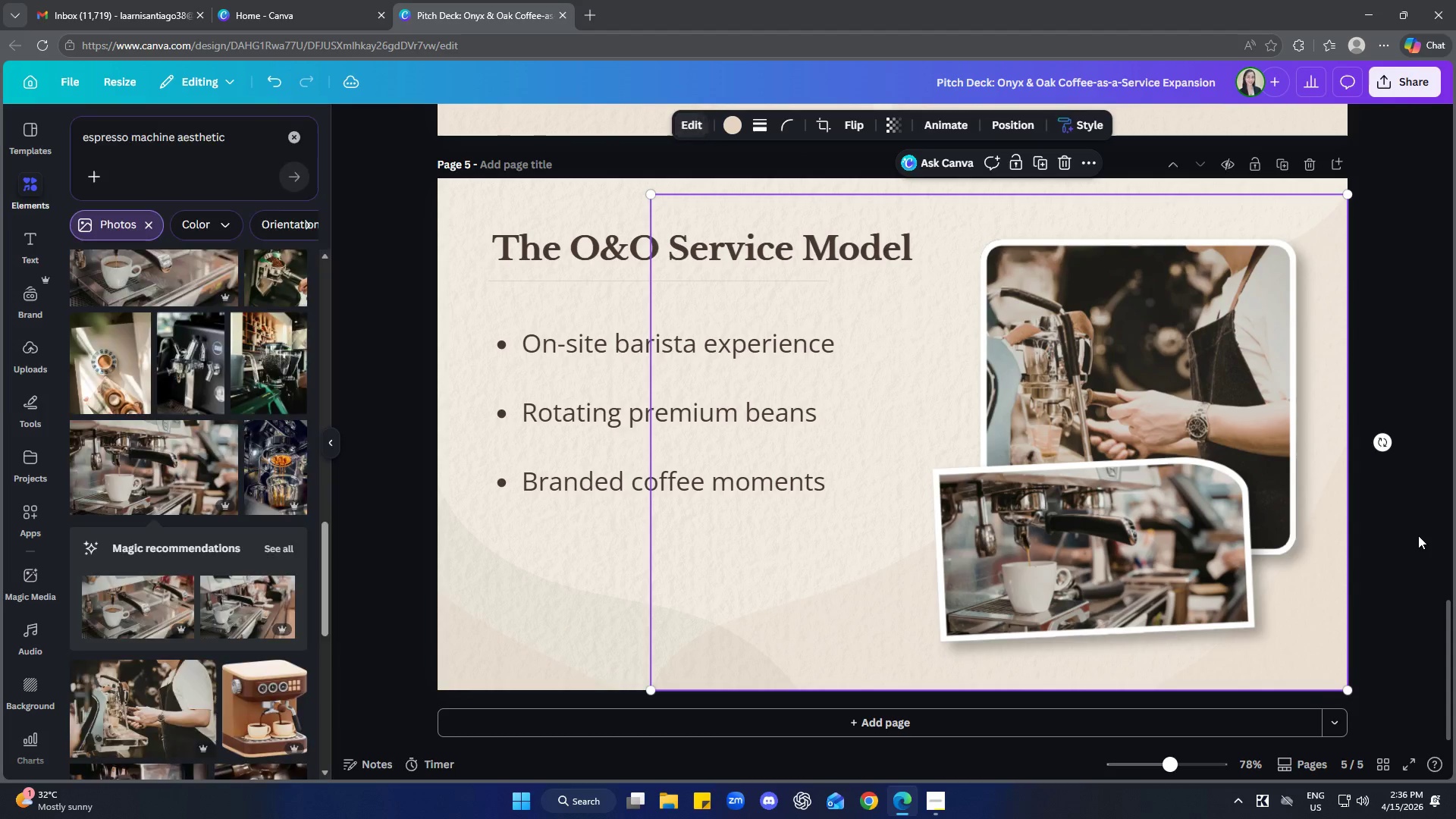 
double_click([1418, 535])
 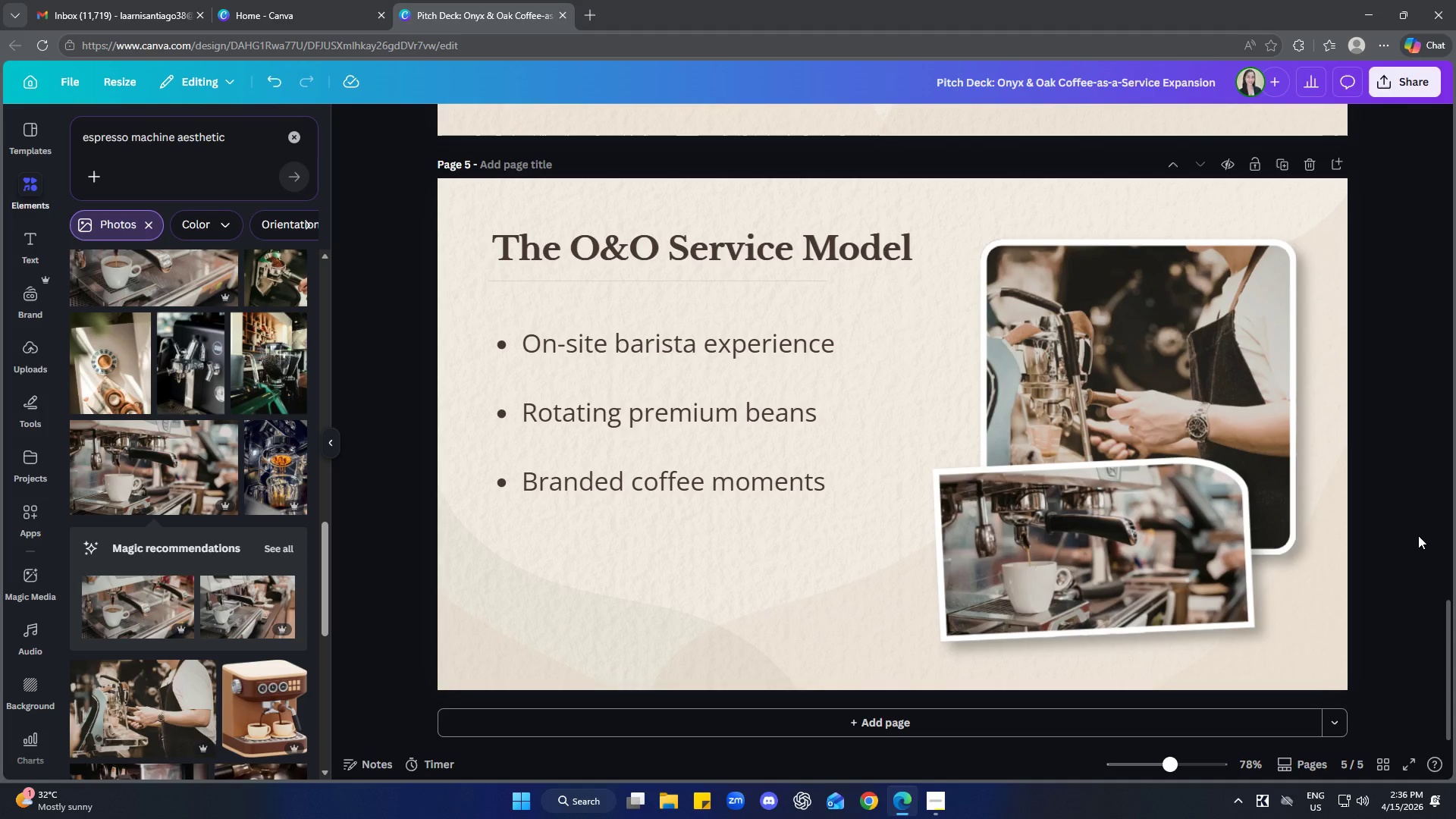 
wait(17.59)
 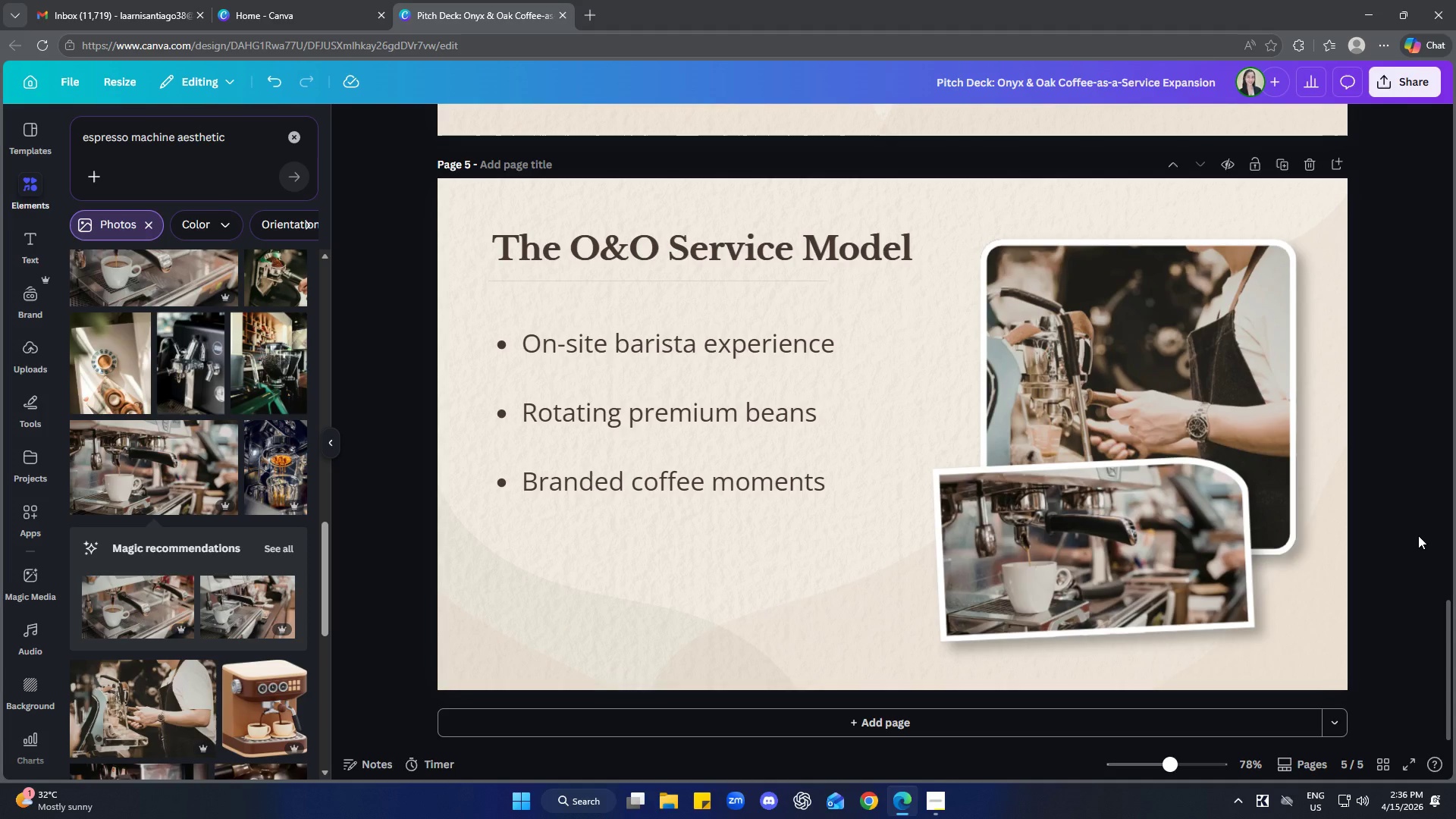 
left_click([595, 17])
 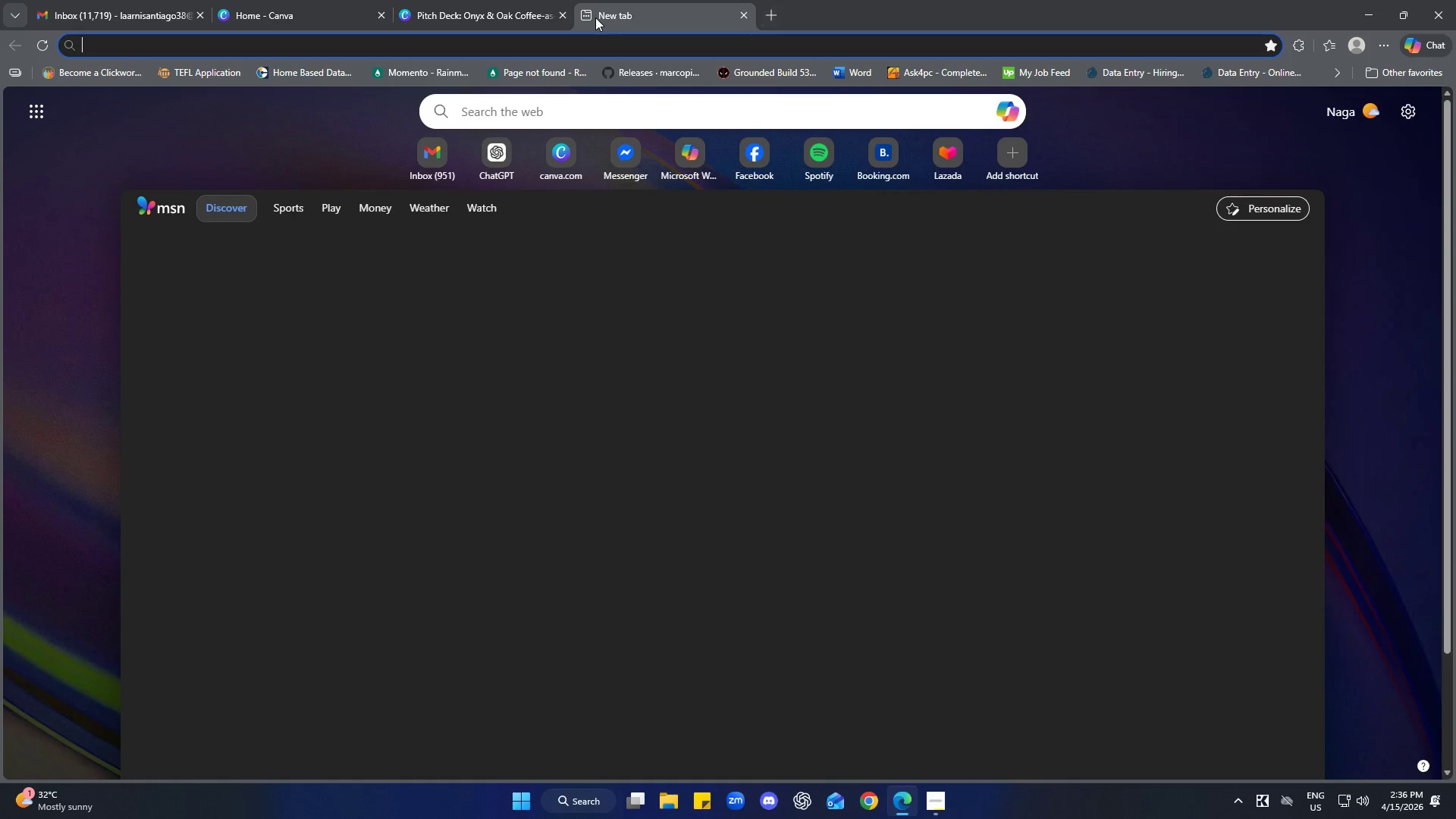 
type(spot)
 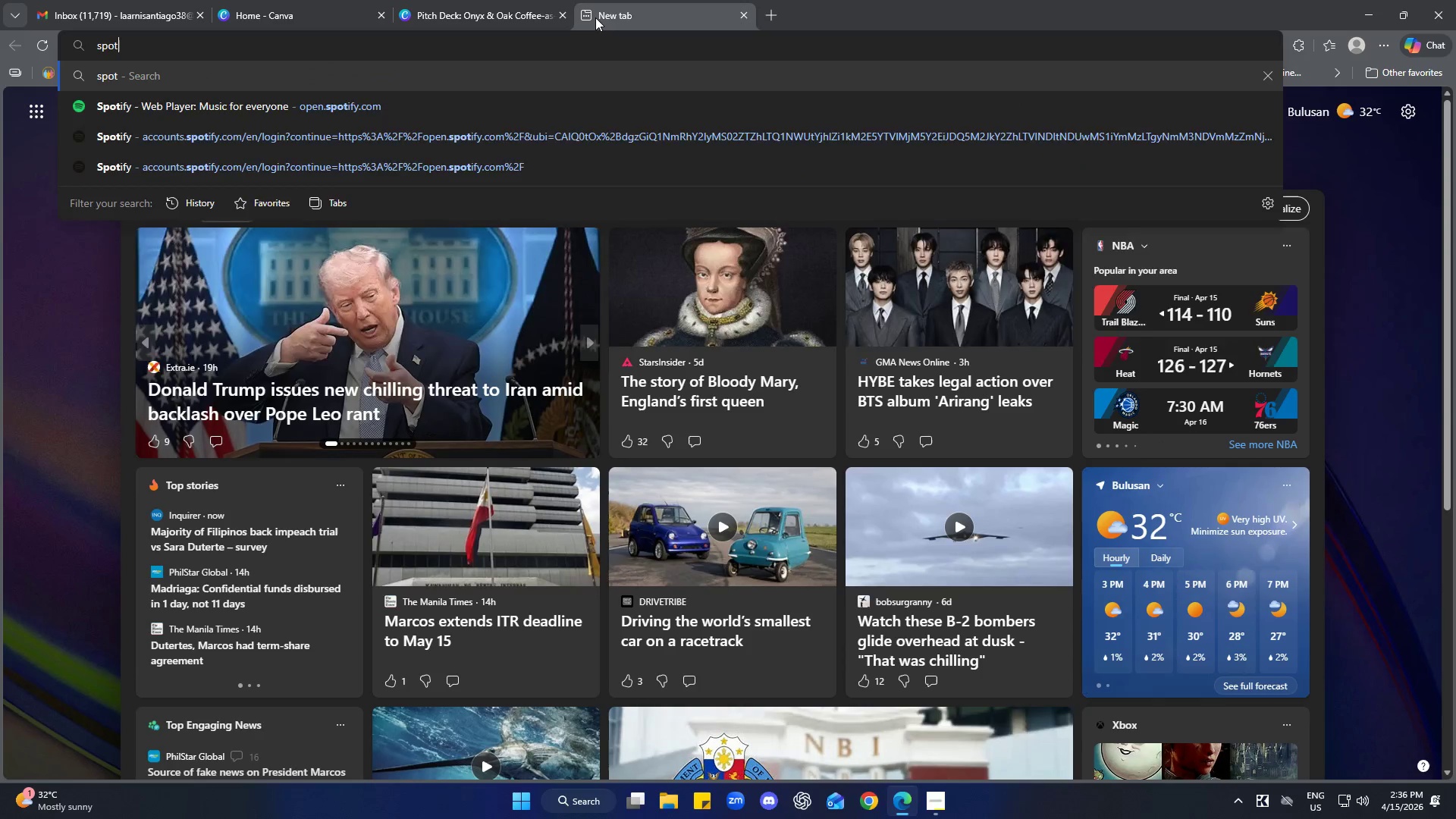 
key(Enter)
 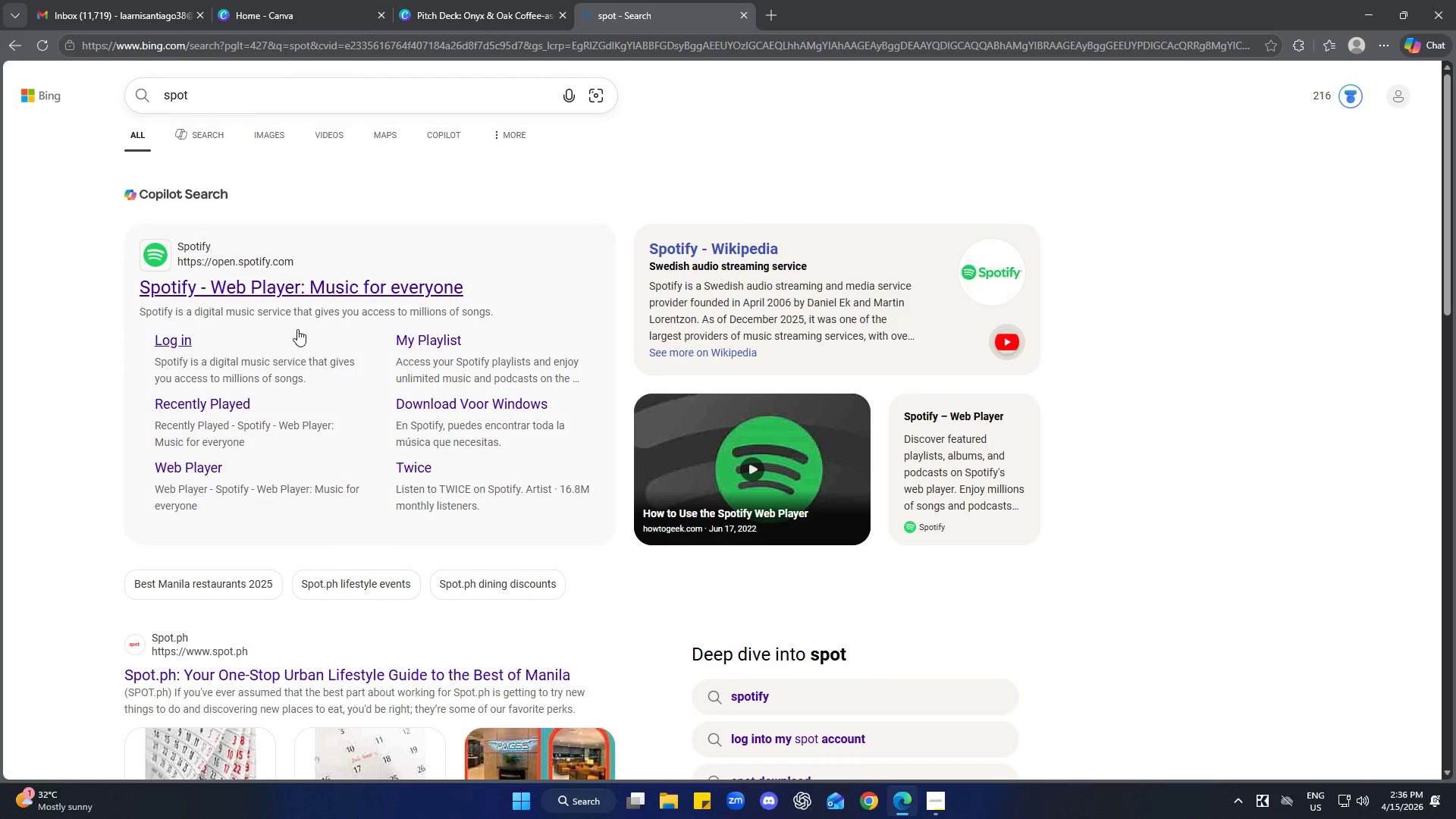 
left_click([304, 293])
 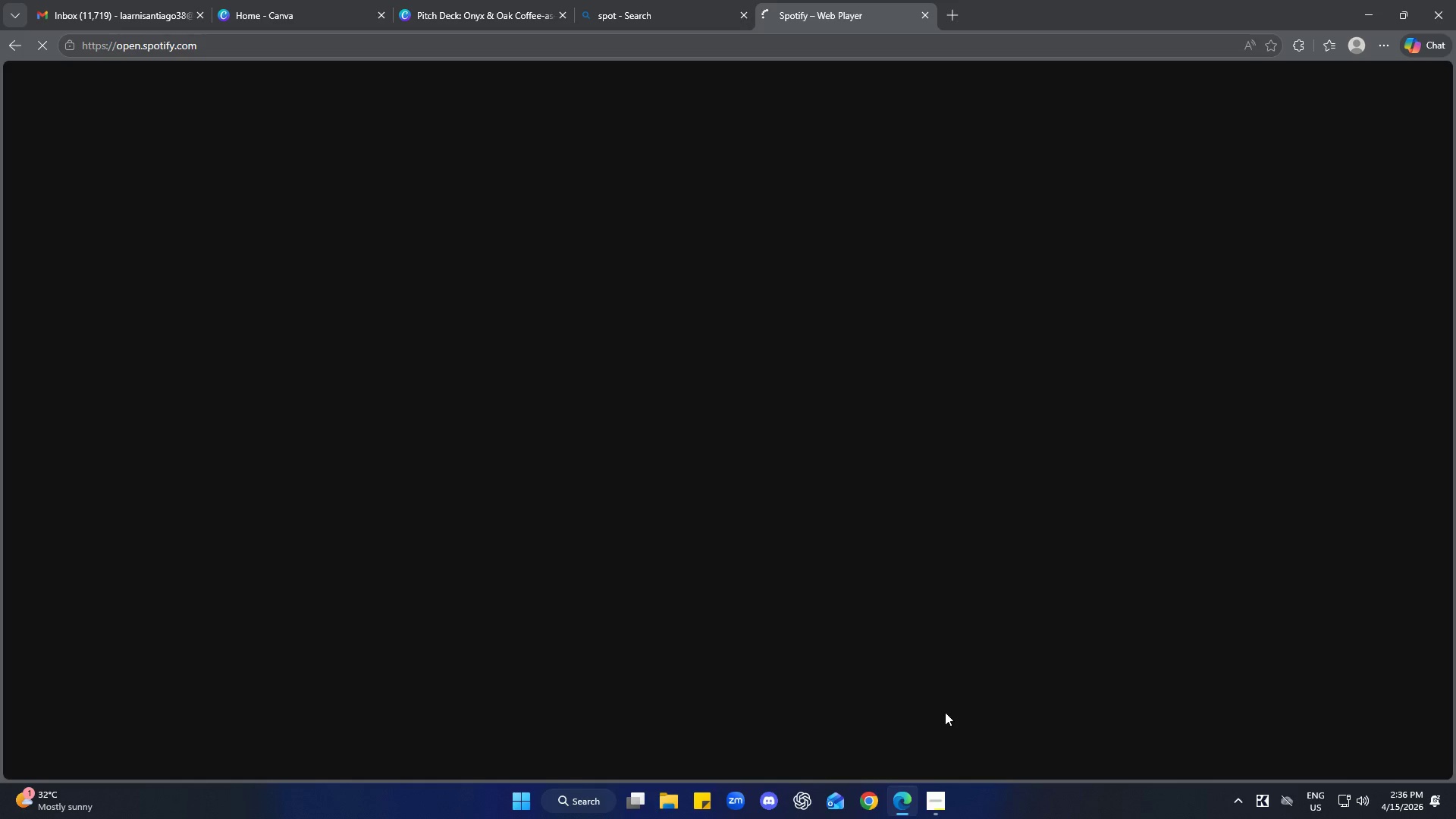 
left_click([1354, 802])
 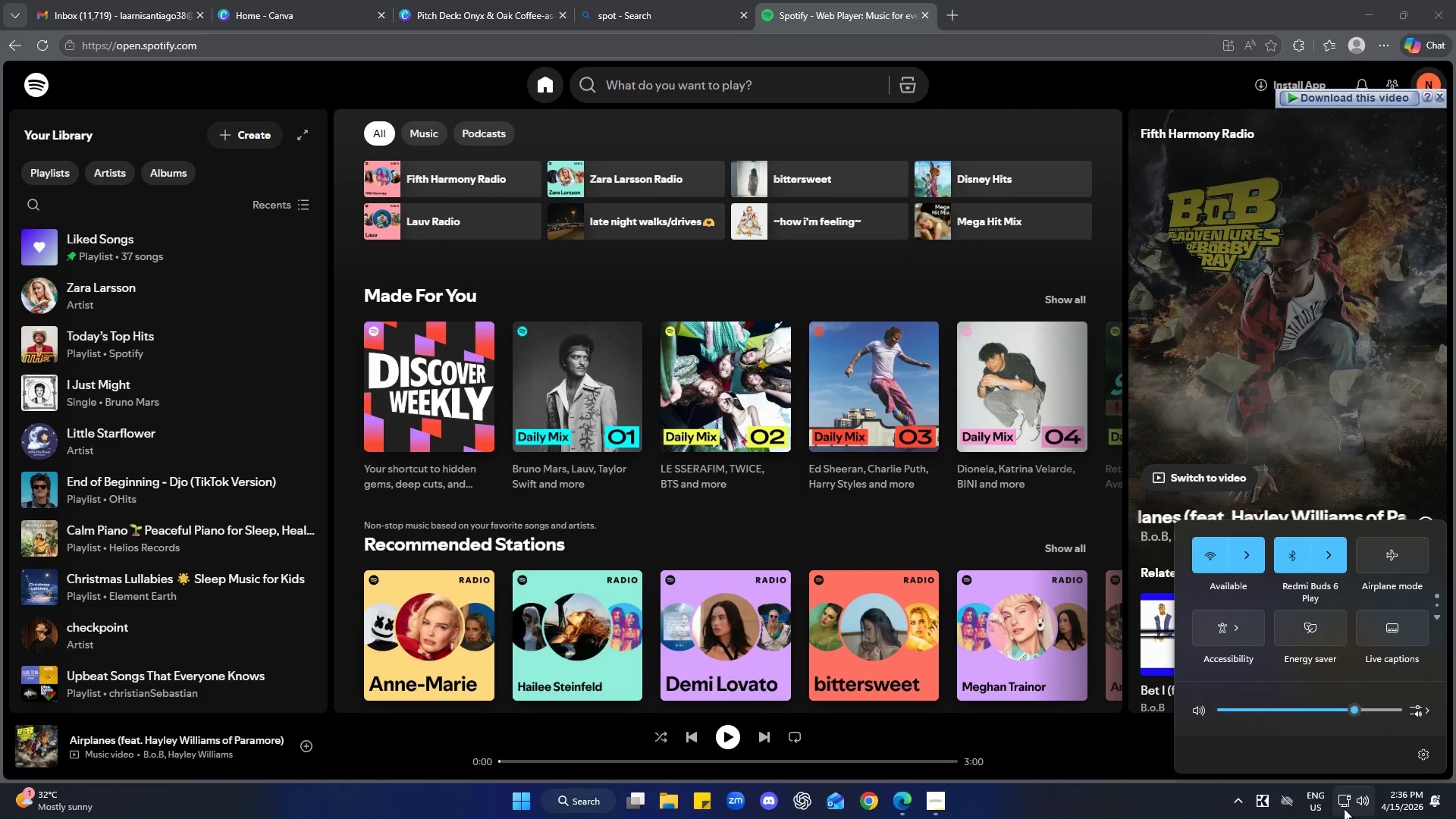 
wait(14.14)
 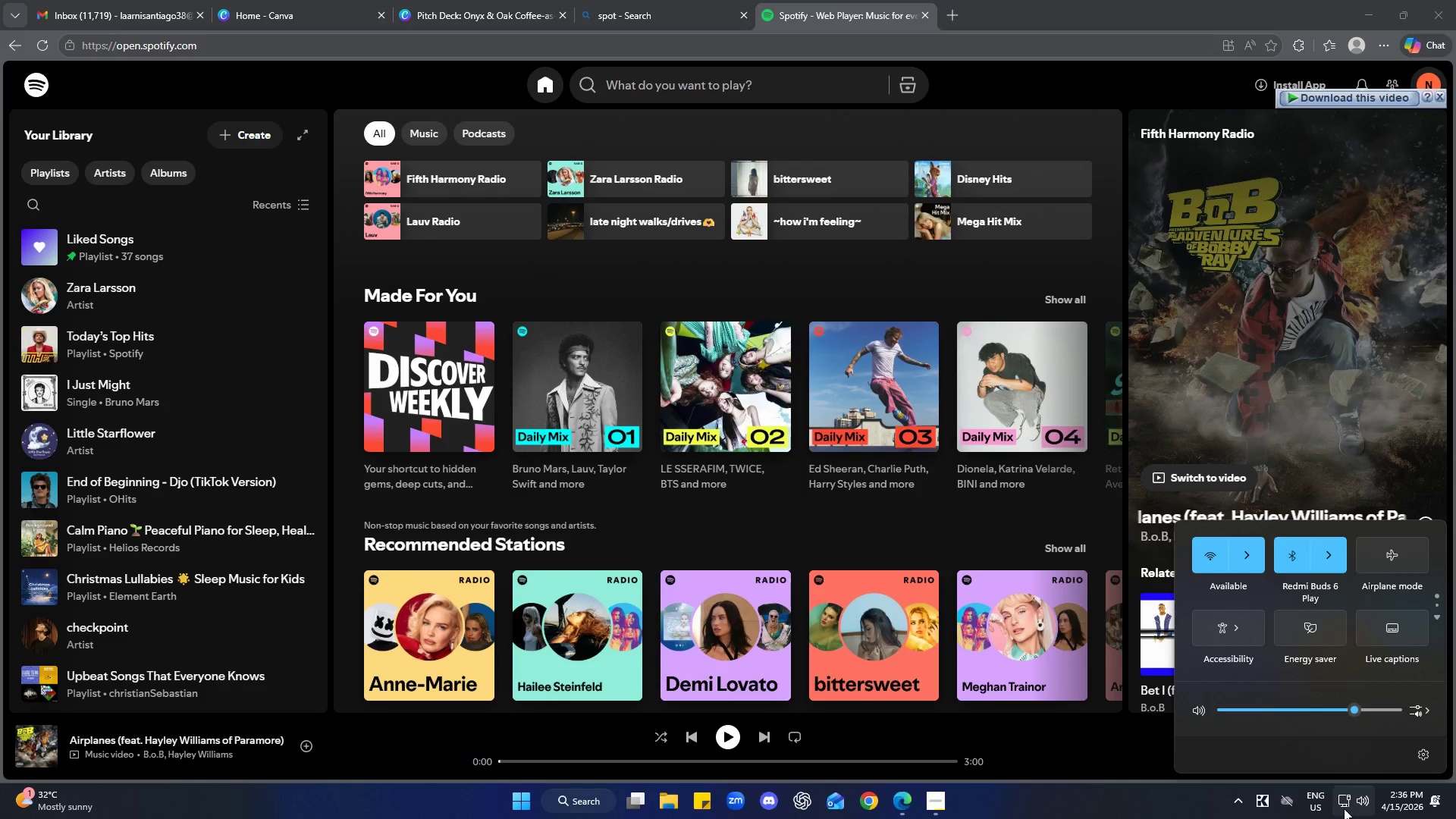 
left_click([733, 736])
 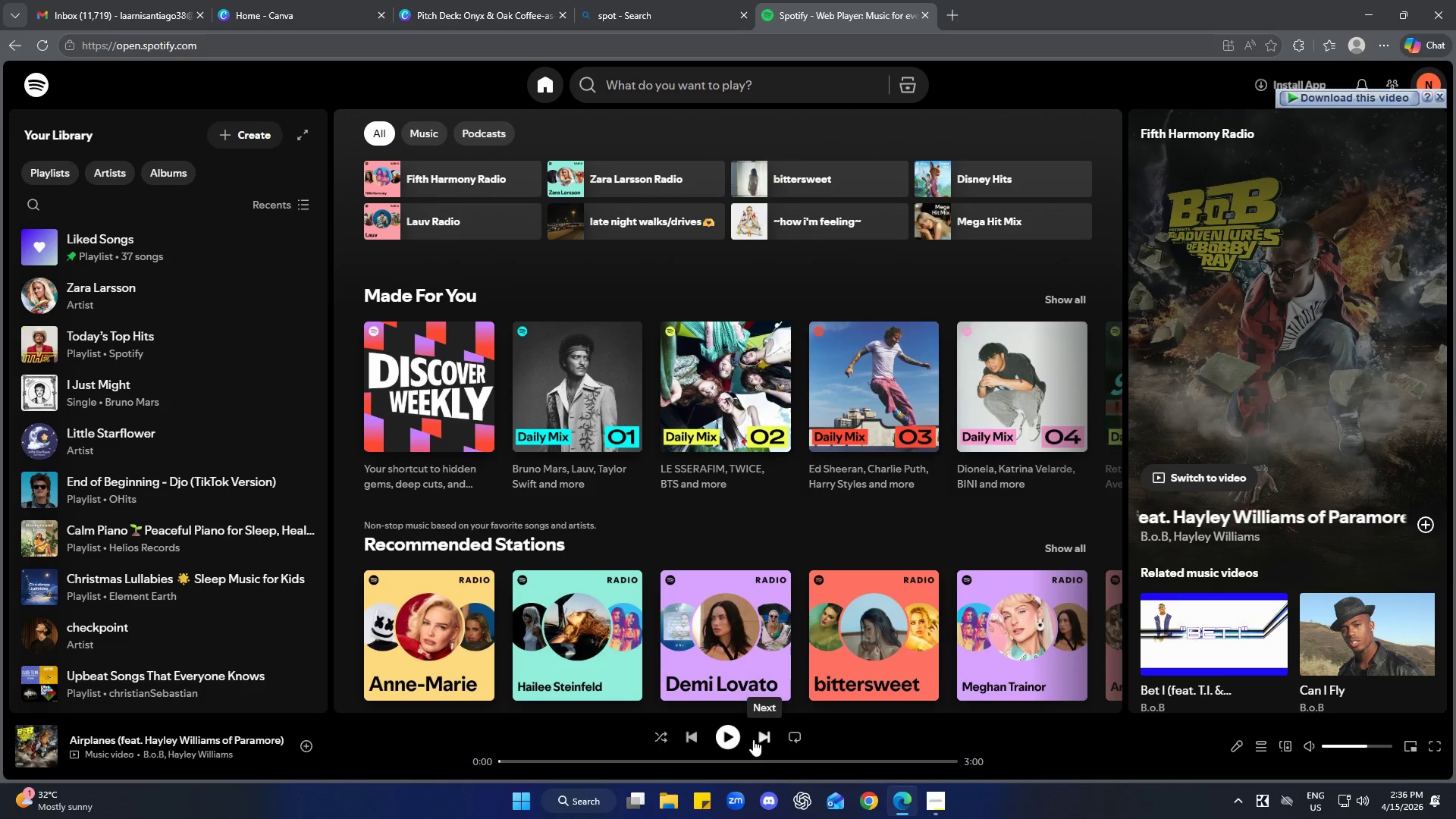 
left_click([733, 735])
 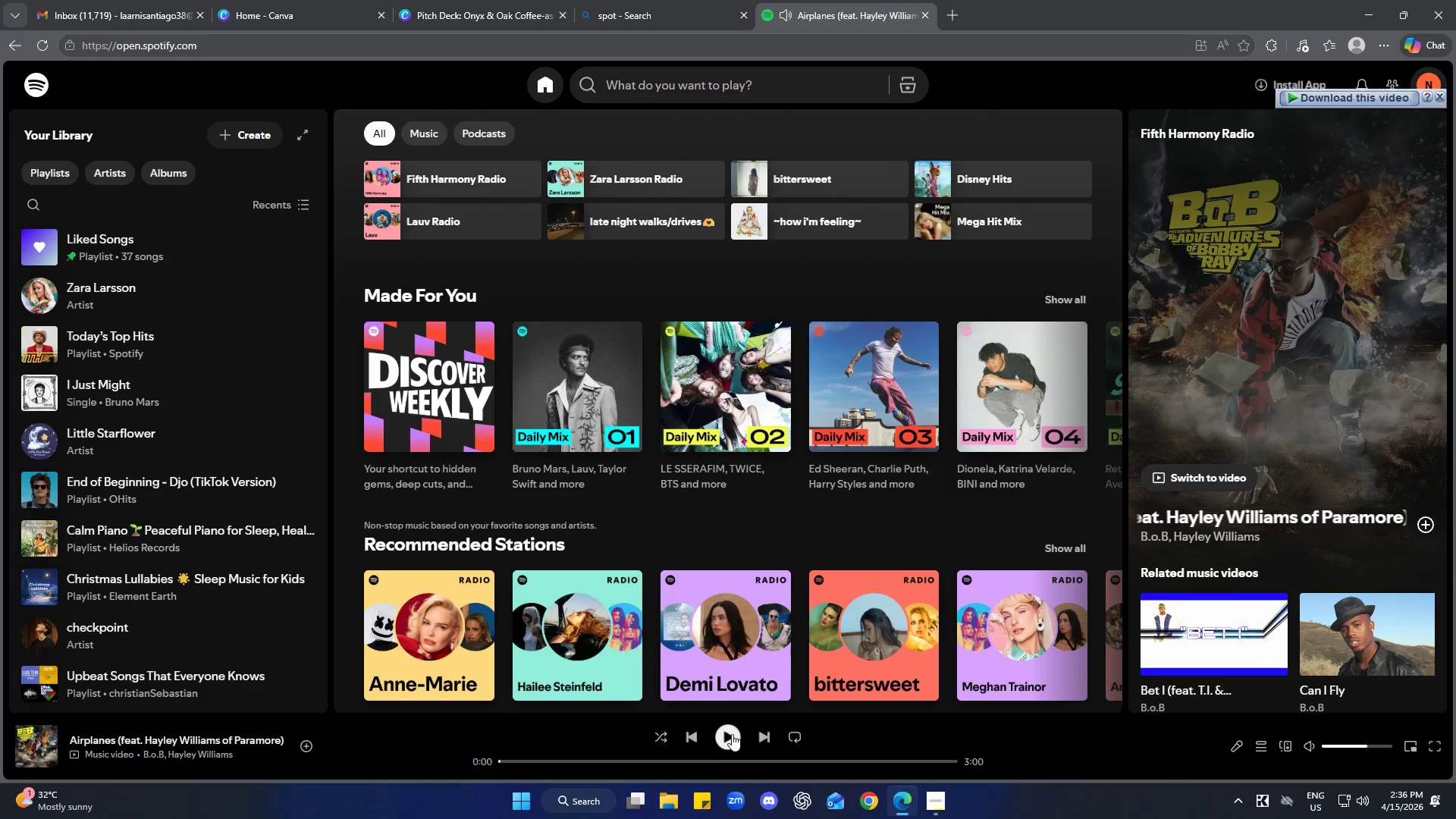 
left_click([732, 734])
 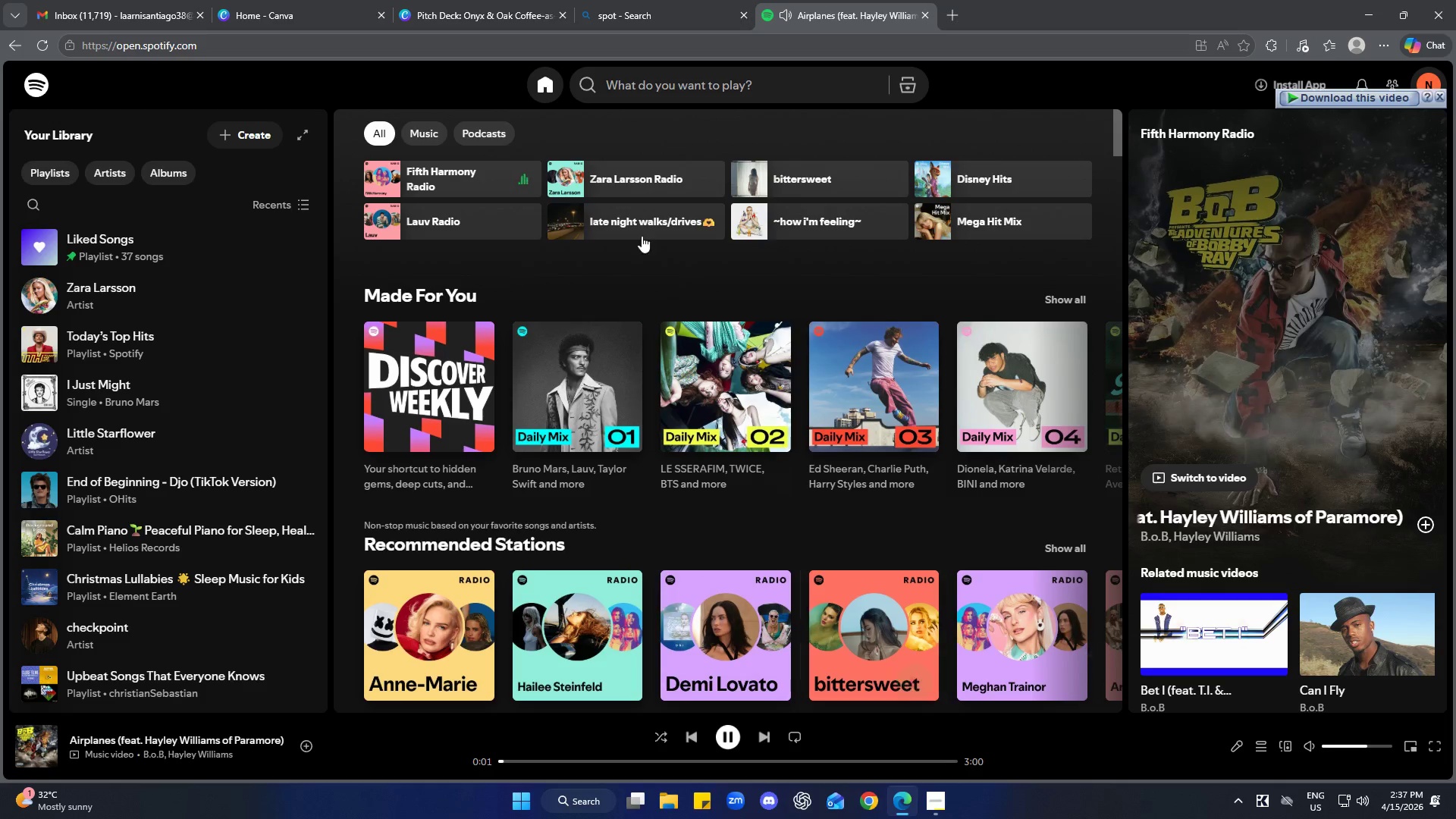 
left_click([679, 0])
 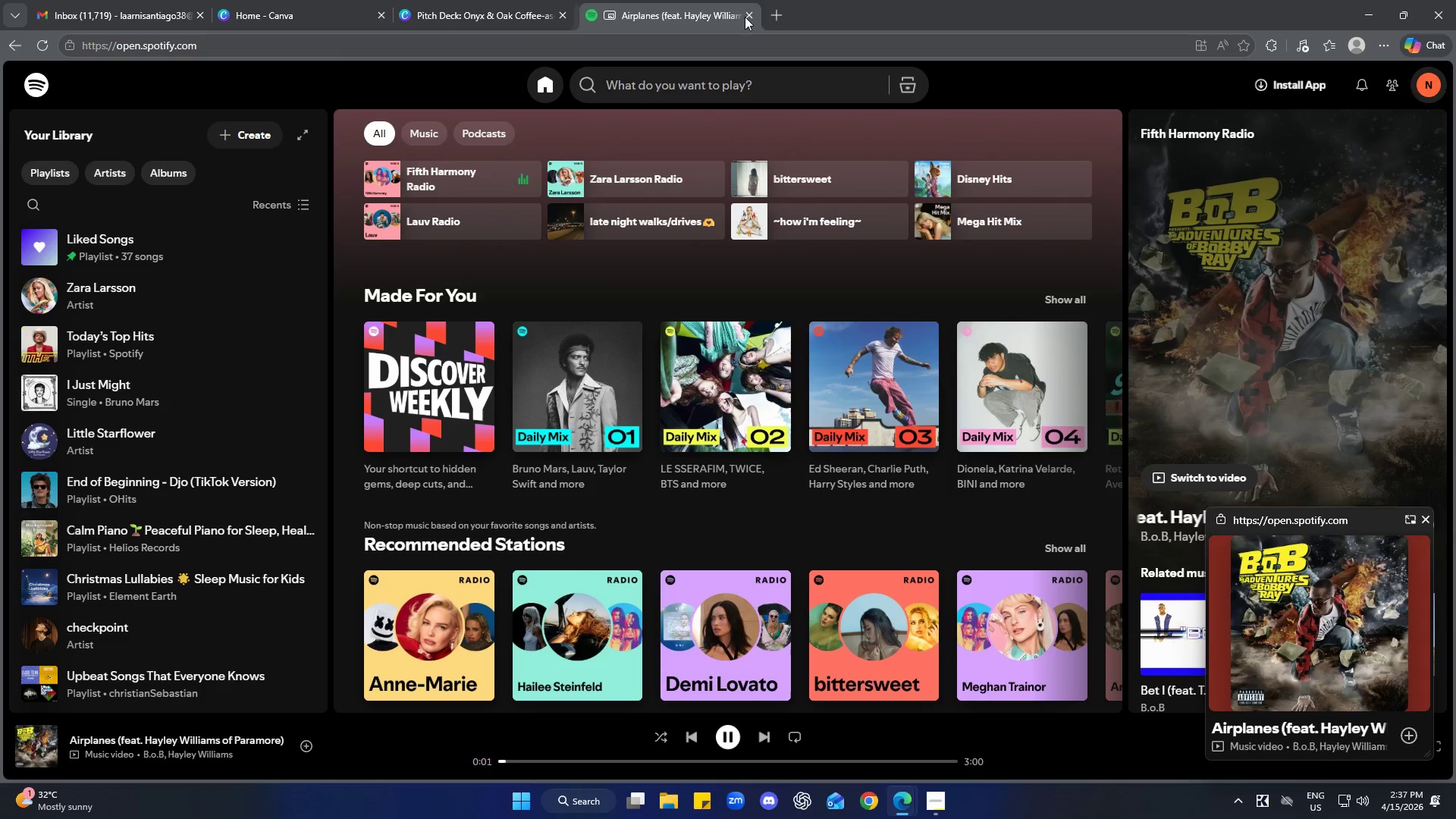 
left_click([500, 0])
 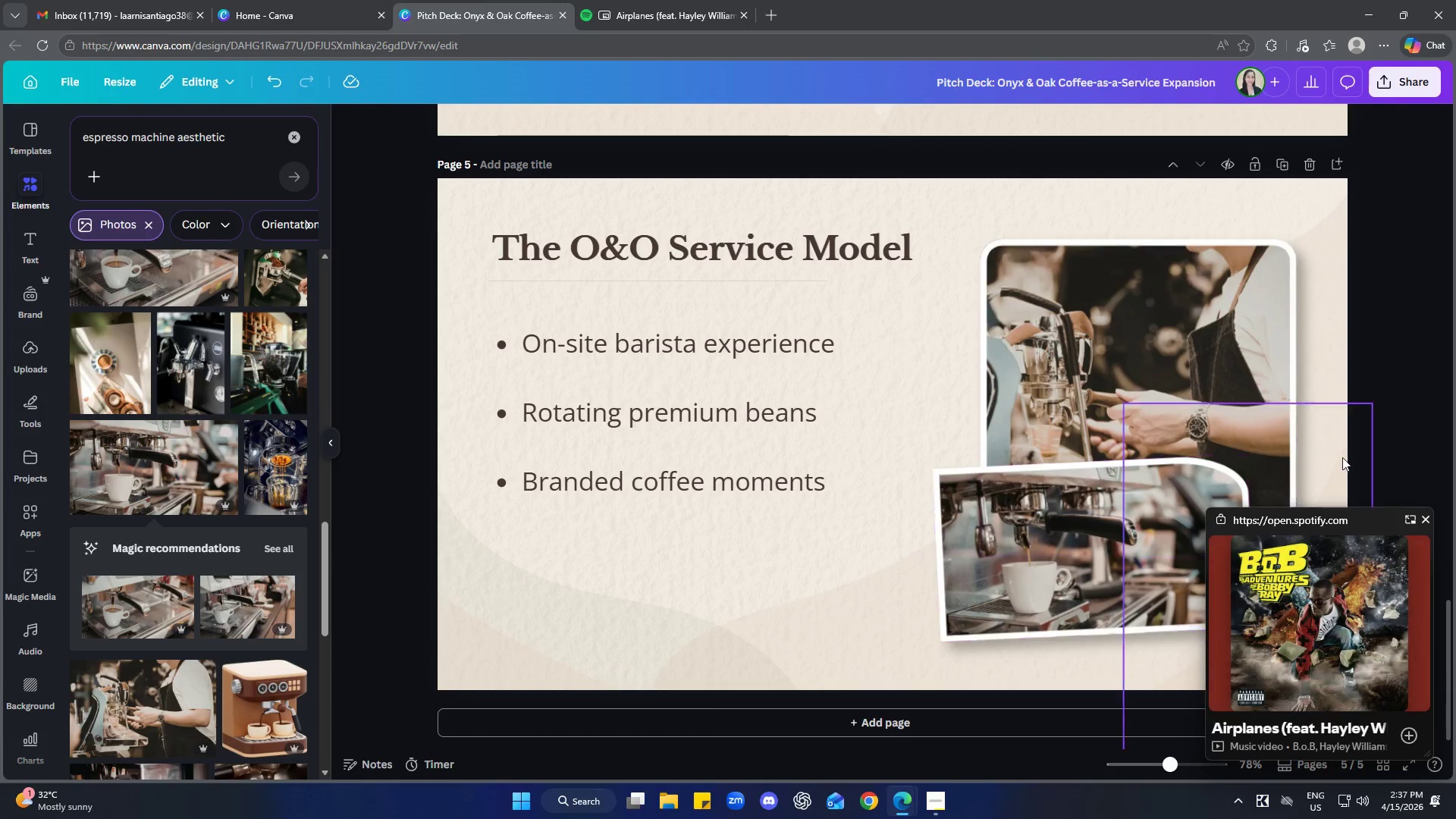 
left_click([1383, 366])
 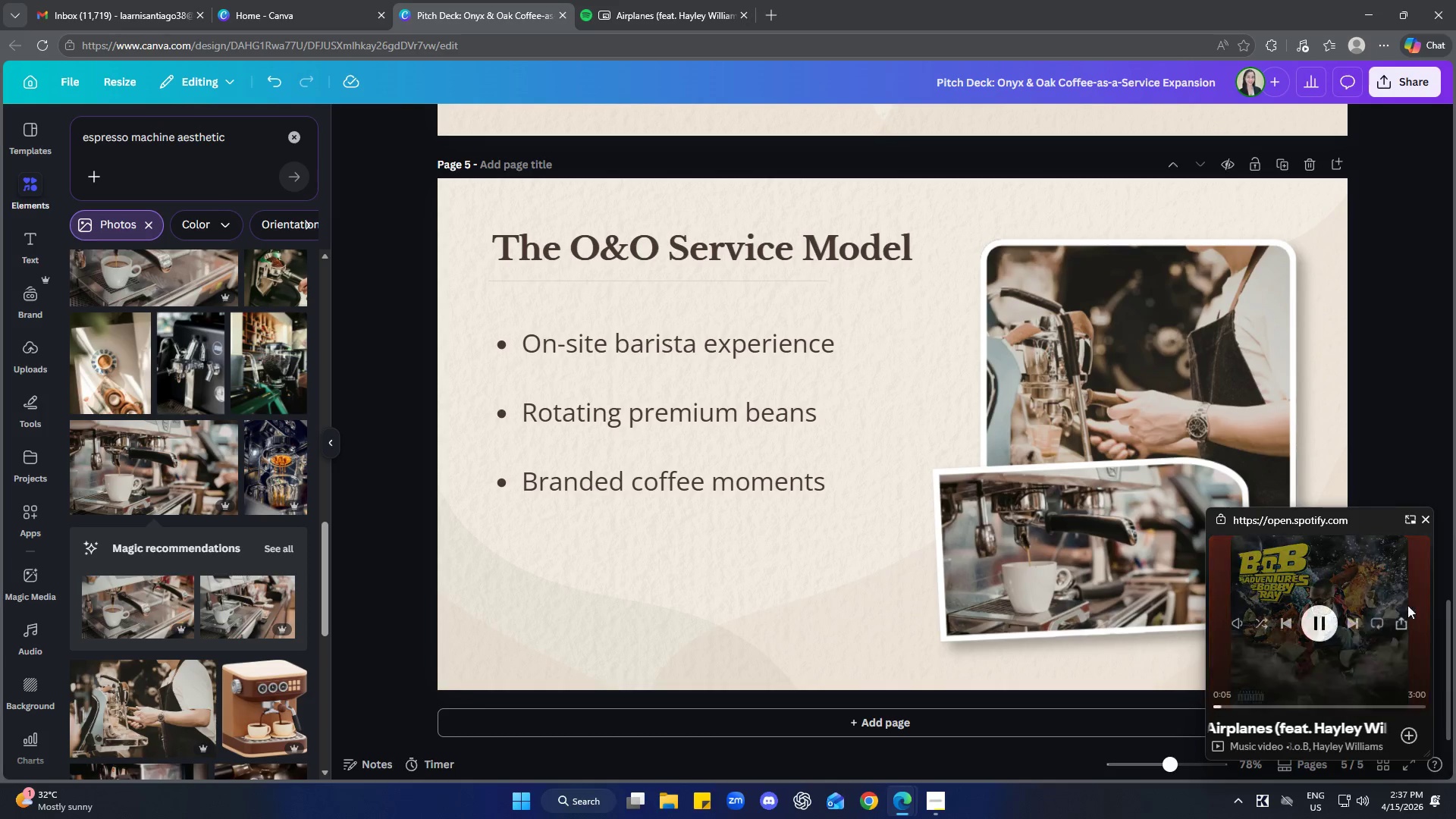 
left_click([1426, 529])
 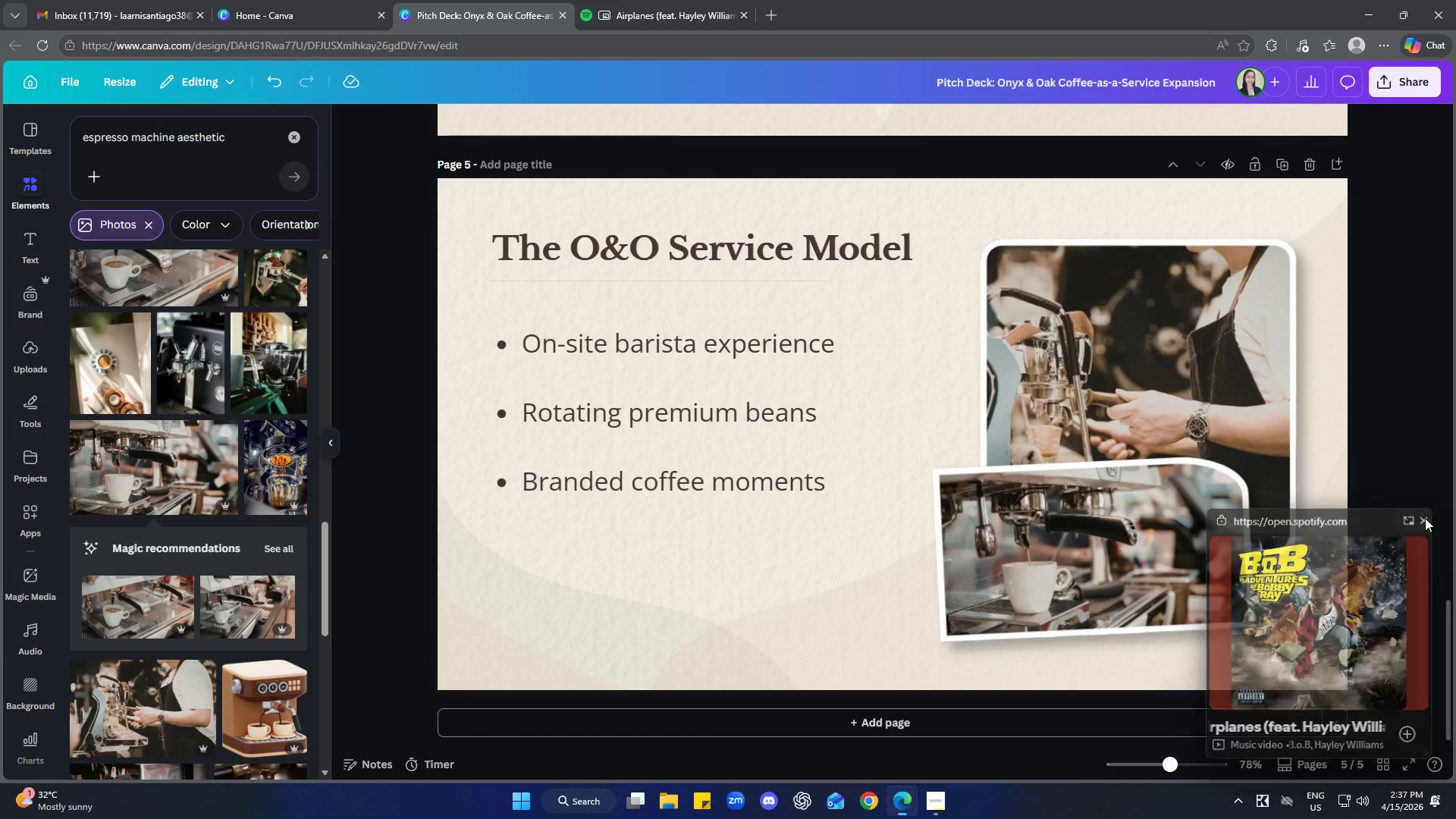 
double_click([1418, 488])
 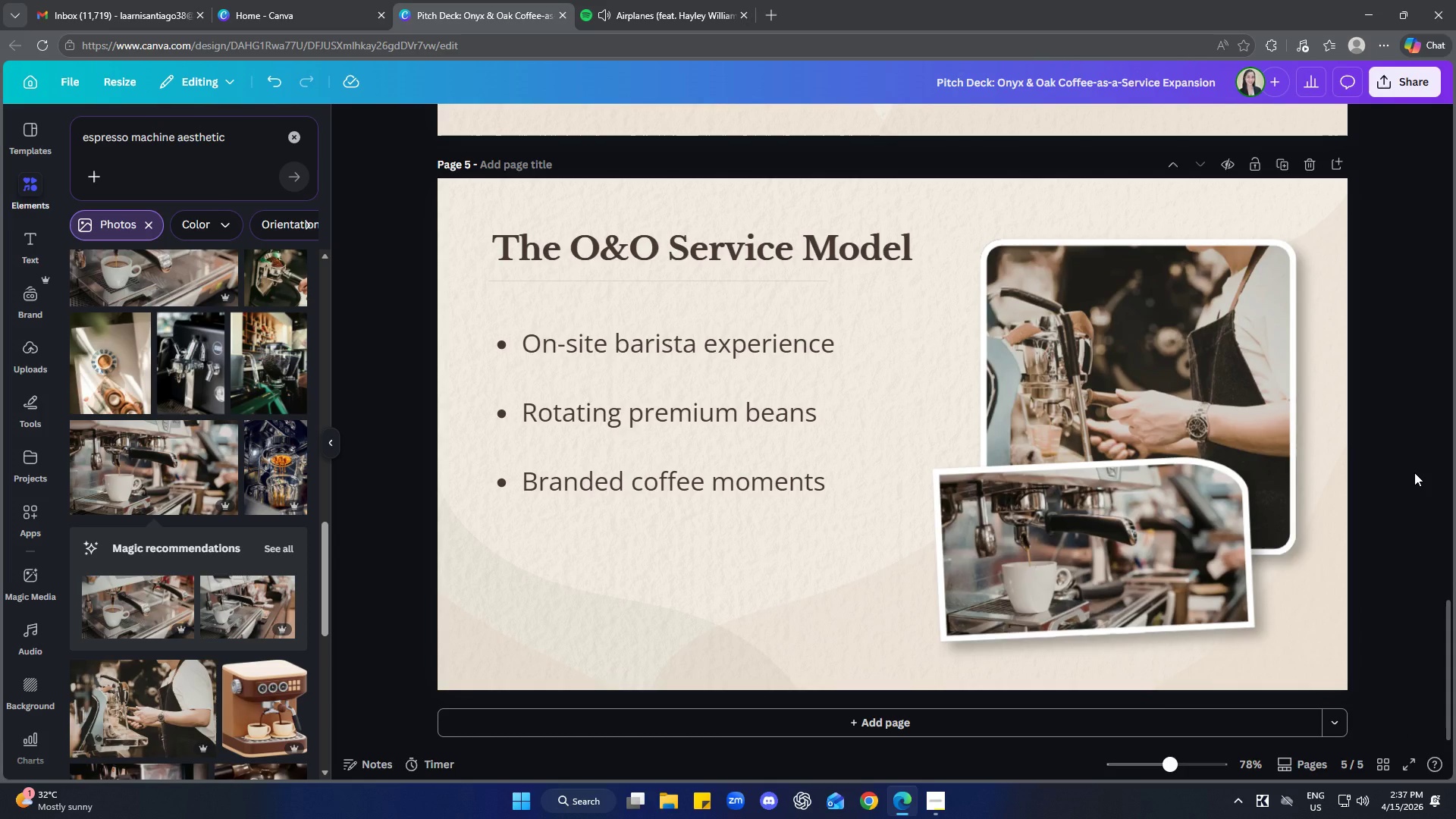 
wait(11.06)
 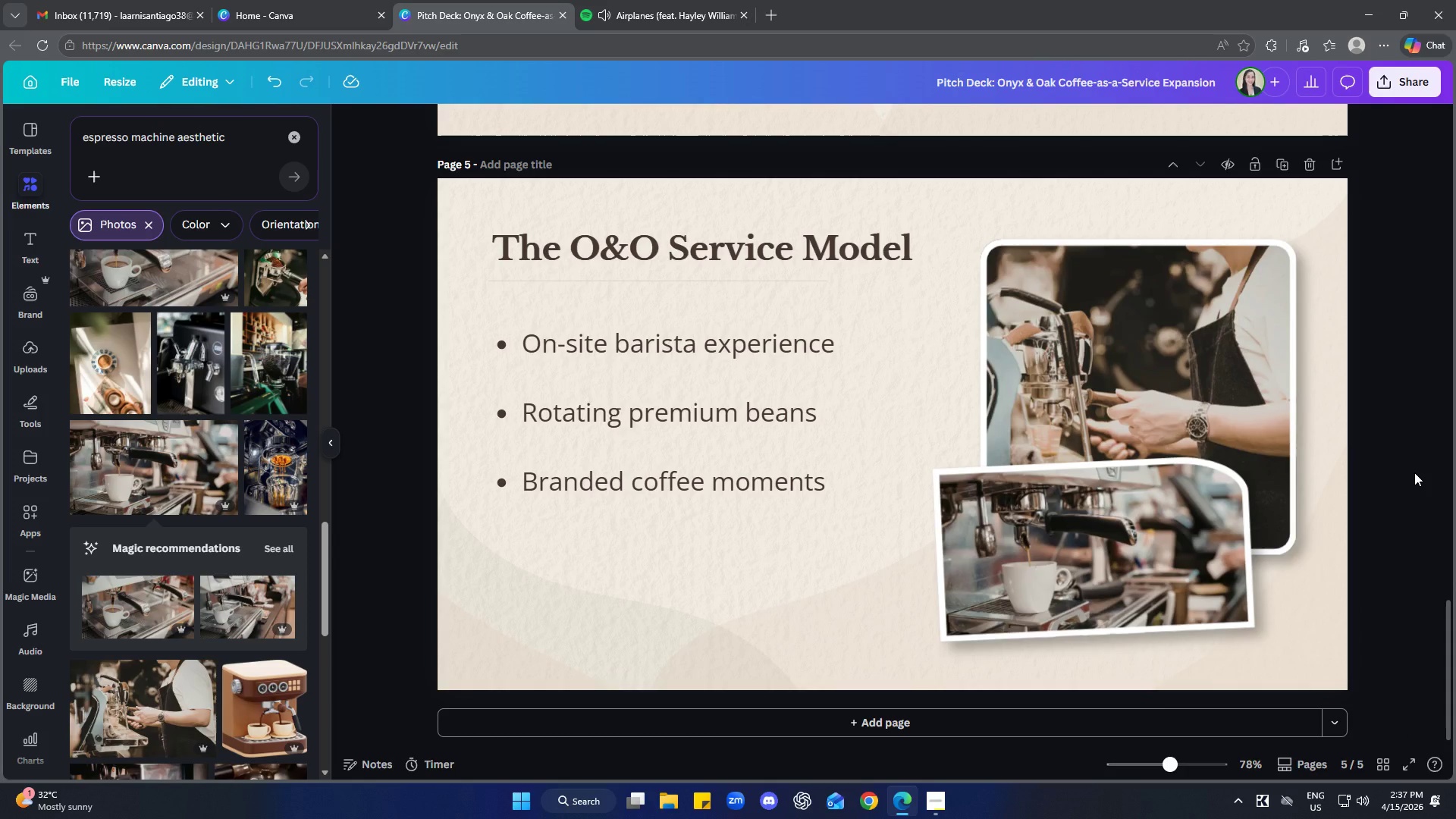 
left_click([574, 278])
 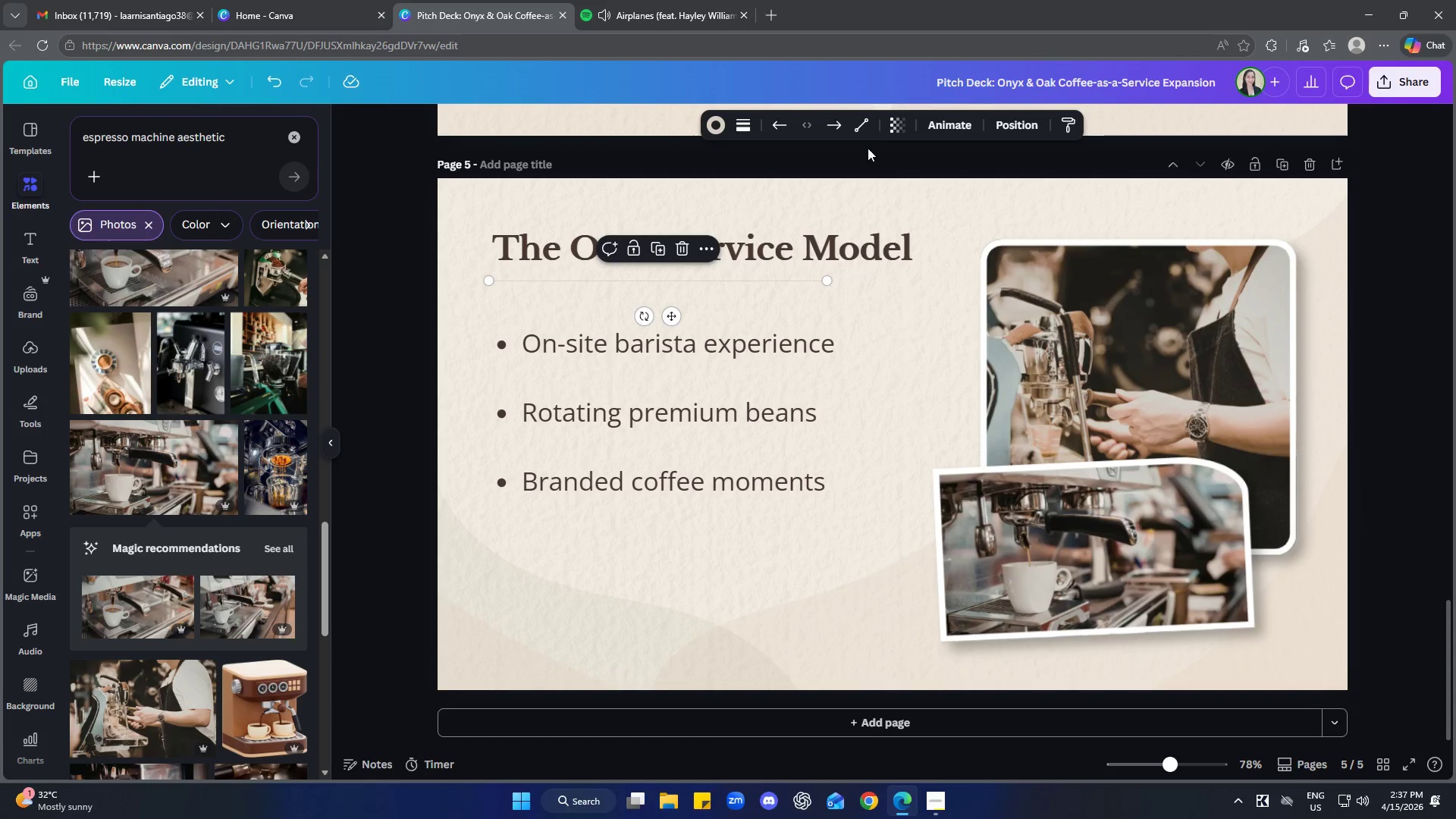 
left_click([902, 132])
 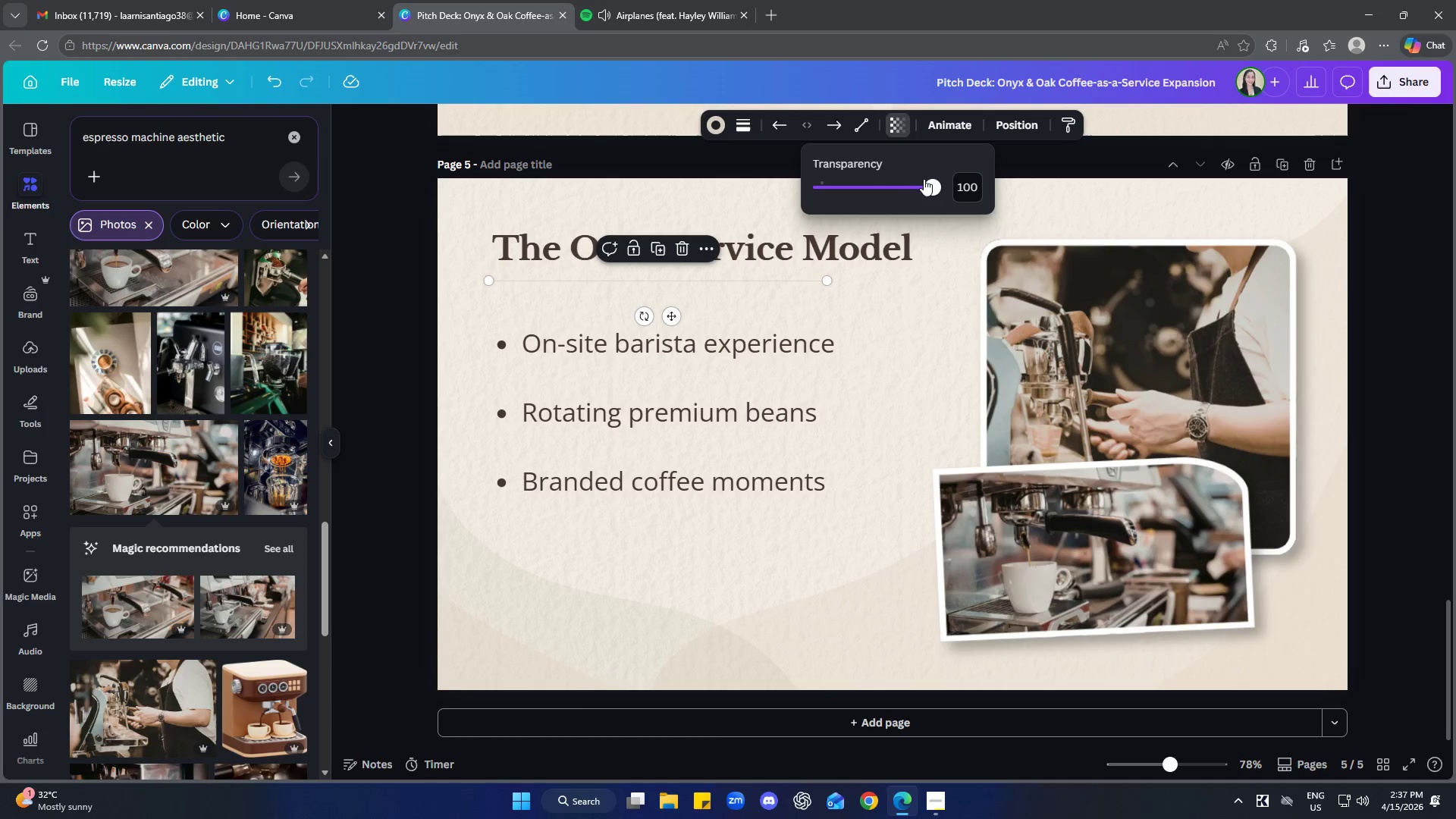 
left_click_drag(start_coordinate=[927, 181], to_coordinate=[950, 176])
 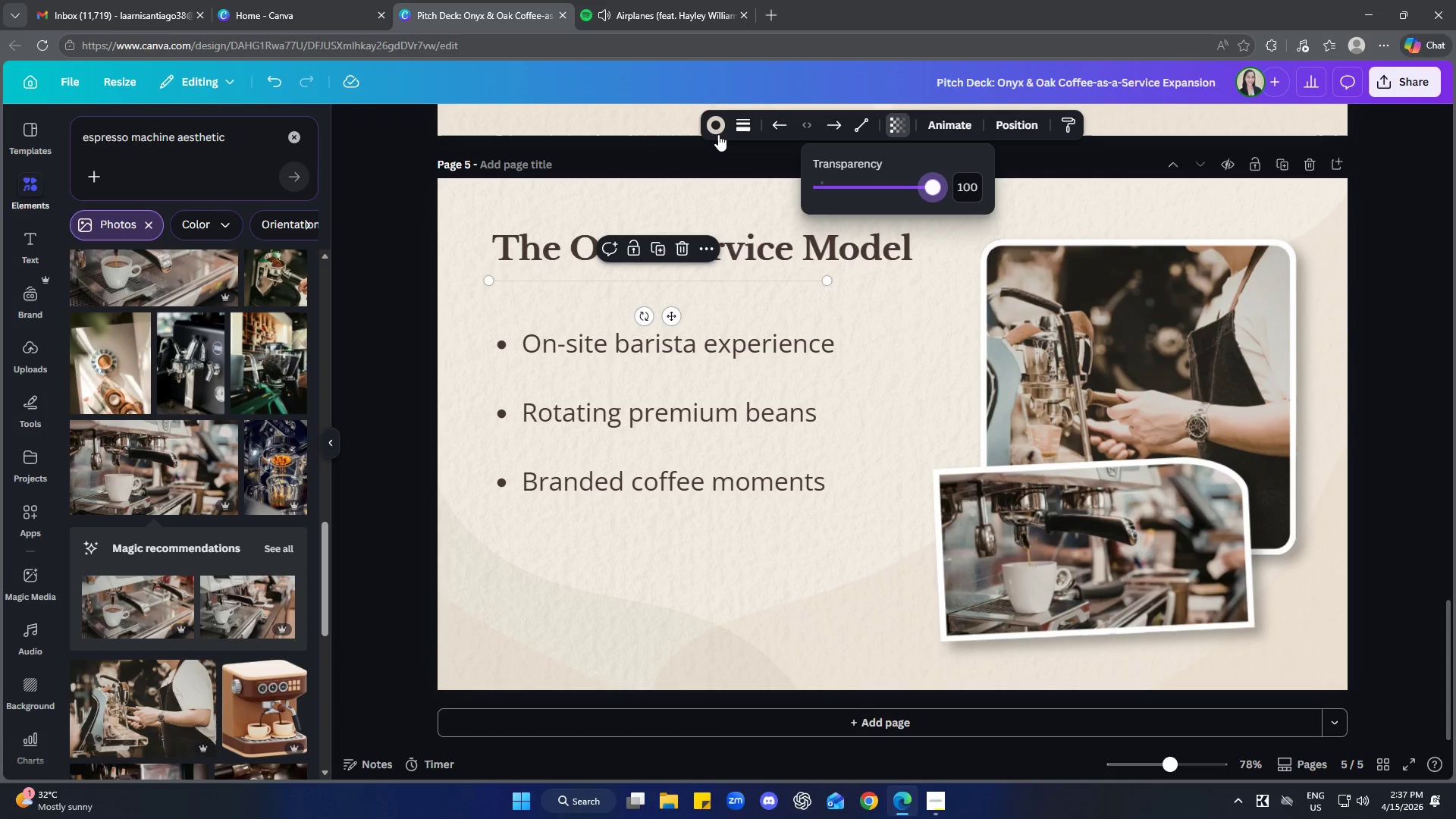 
left_click([715, 131])
 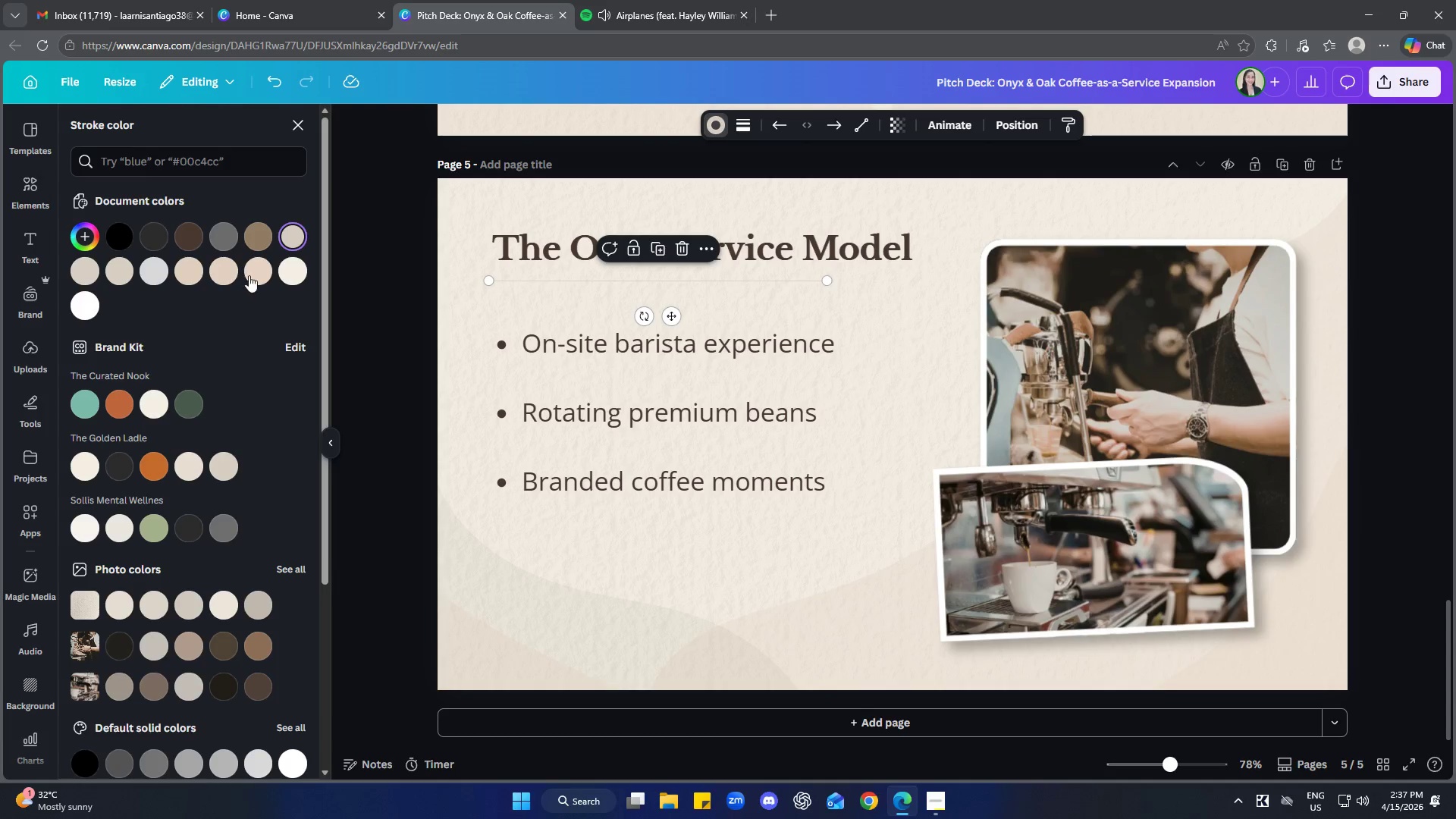 
left_click([224, 232])
 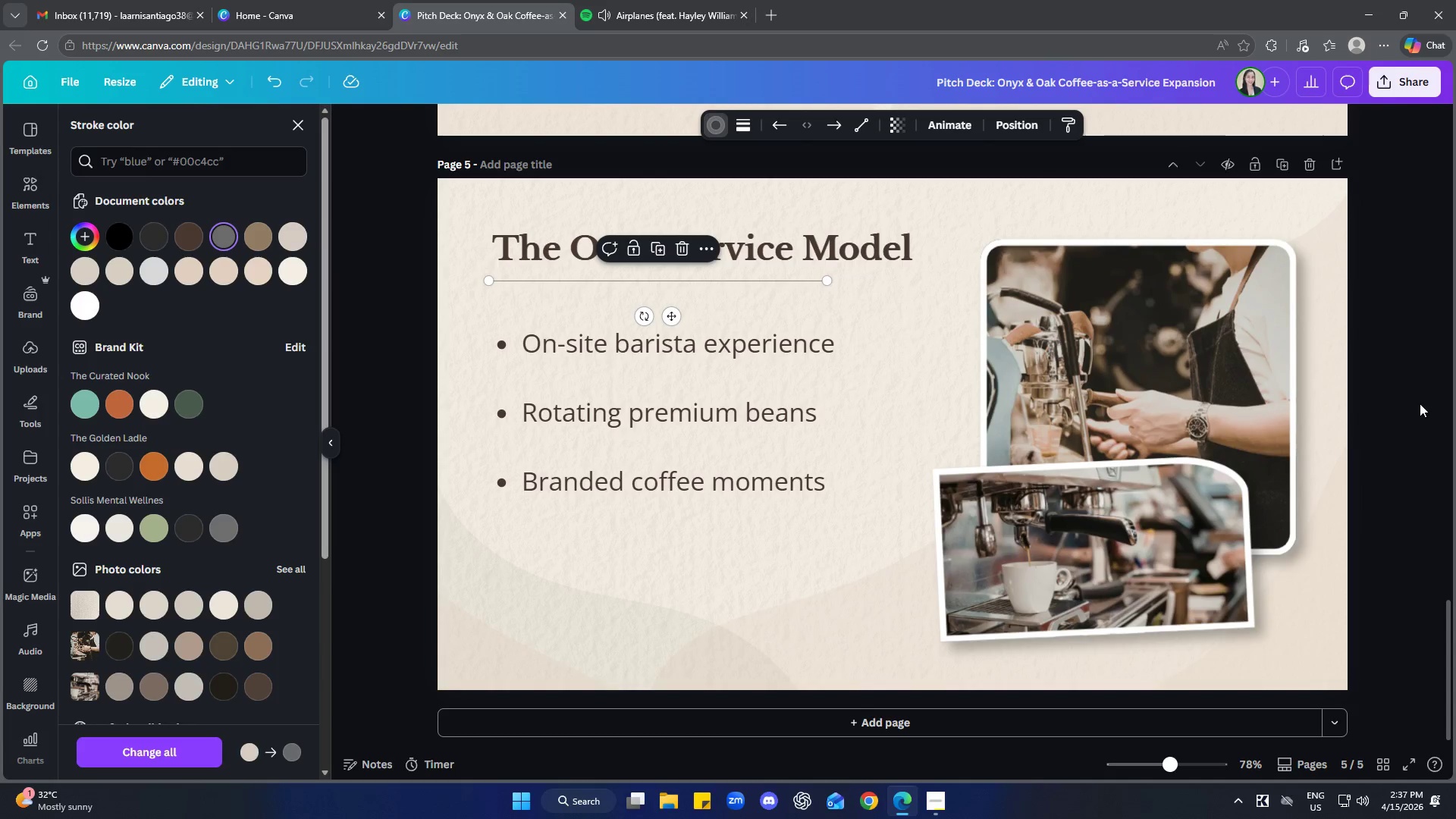 
double_click([1423, 408])
 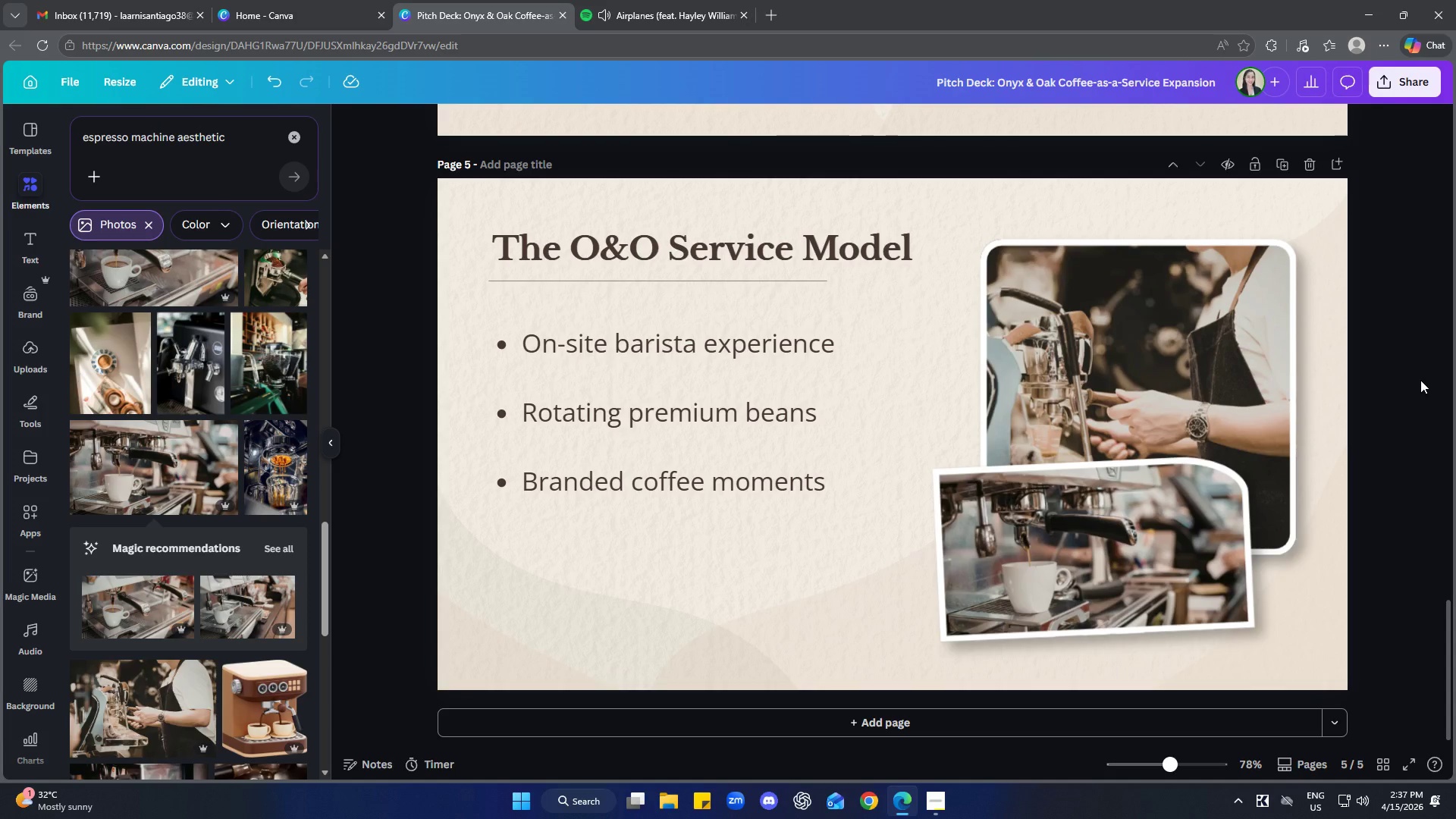 
wait(15.31)
 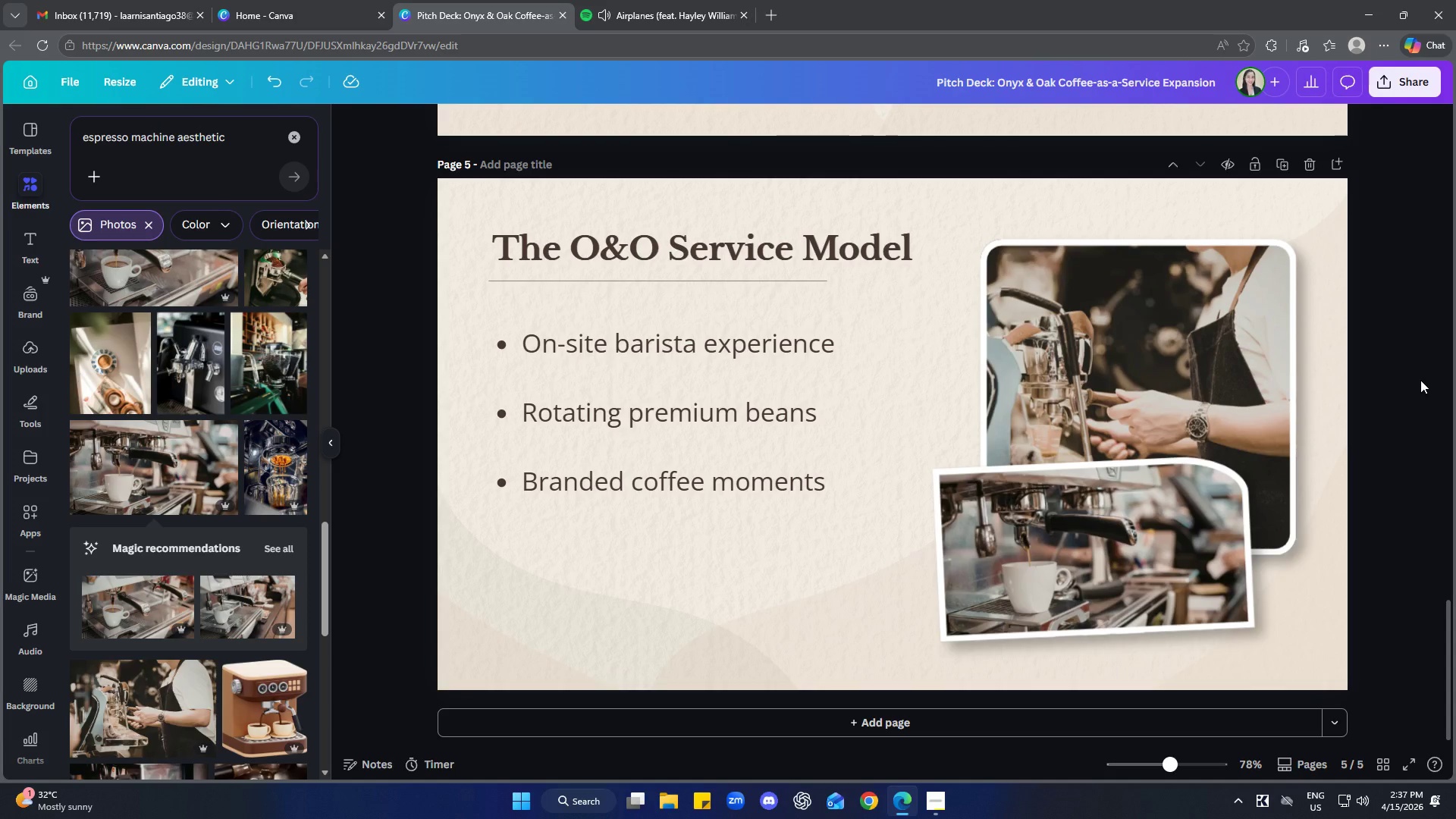 
left_click([1098, 562])
 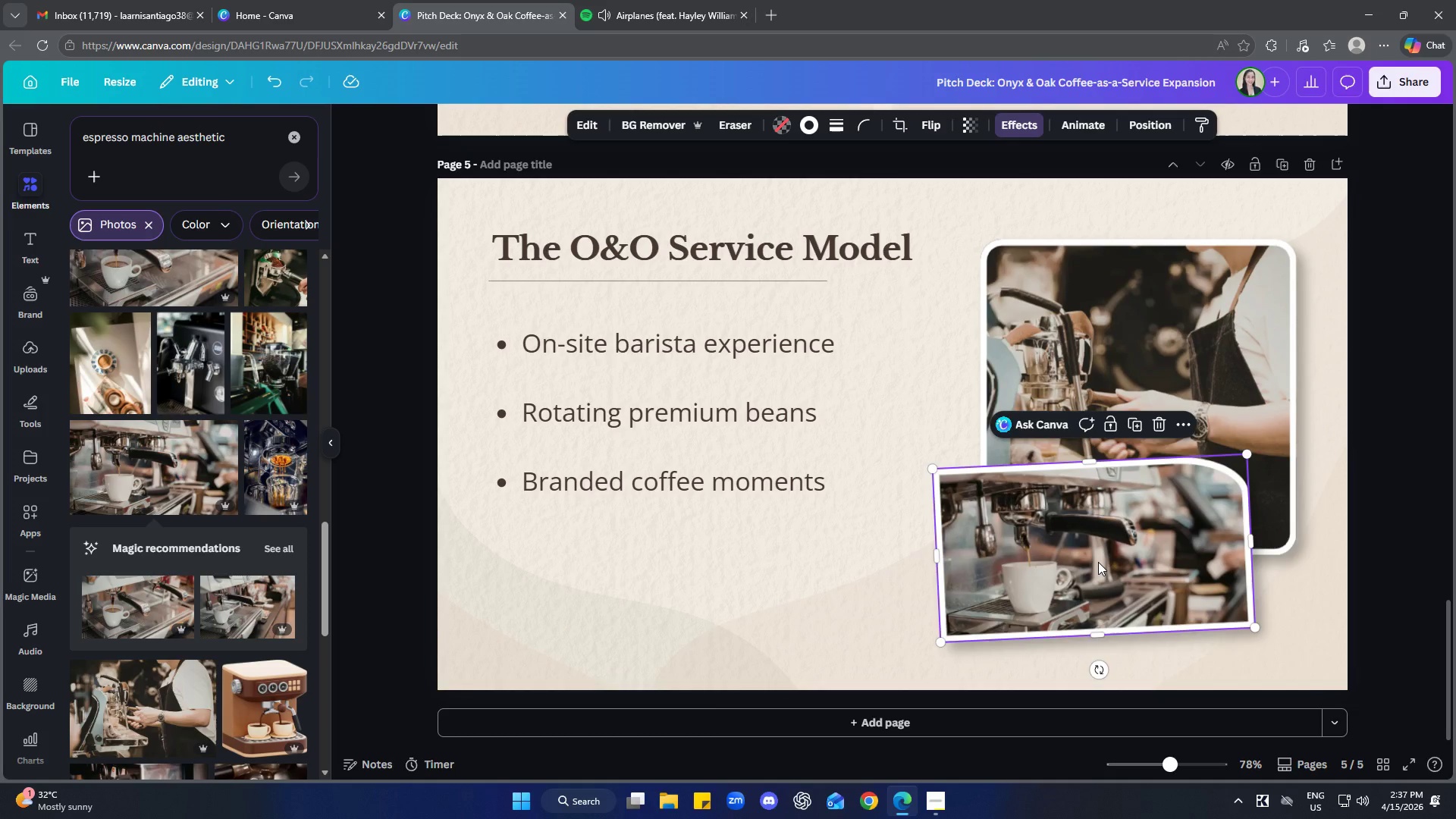 
key(ArrowDown)
 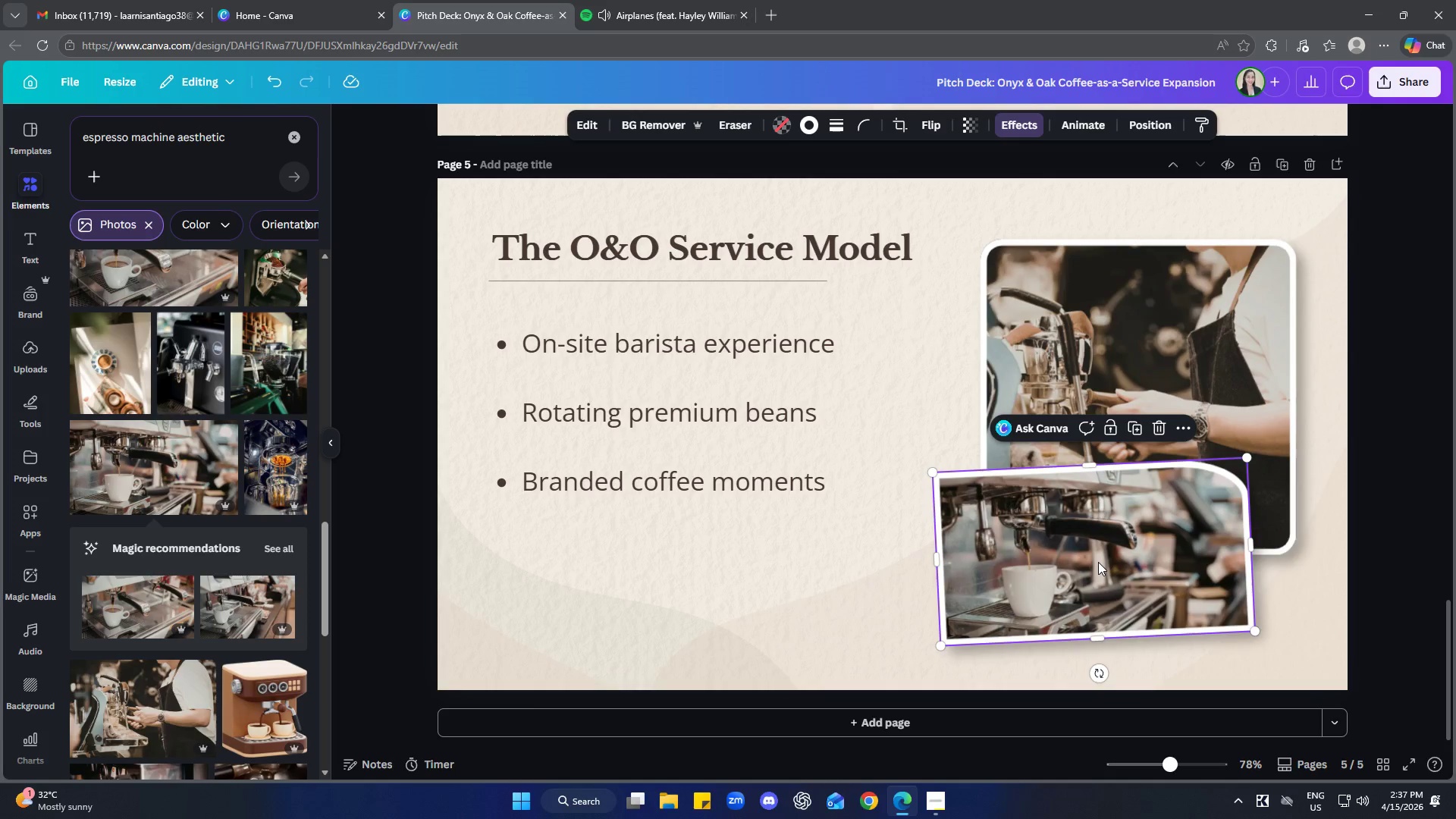 
key(ArrowDown)
 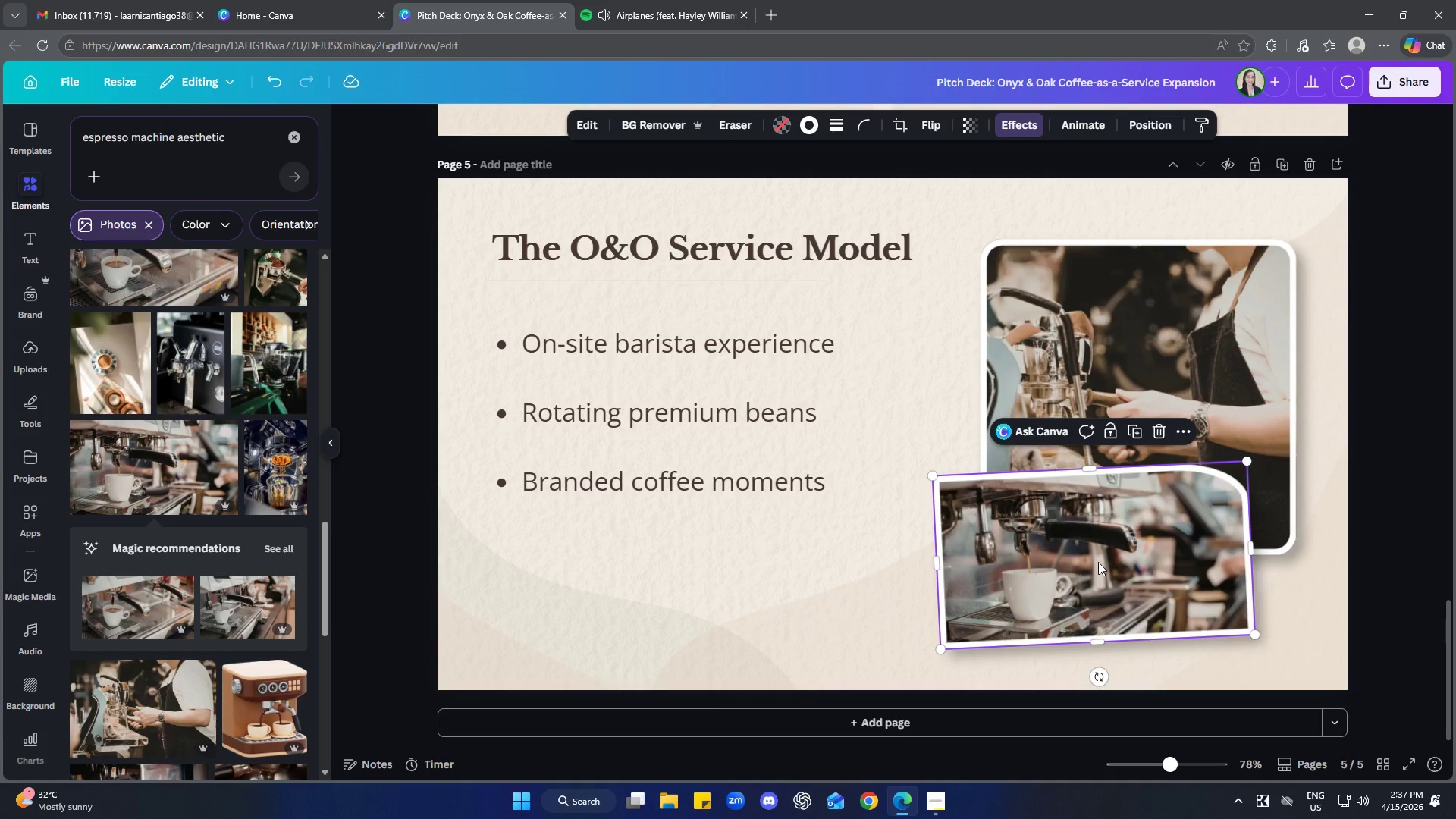 
key(ArrowRight)
 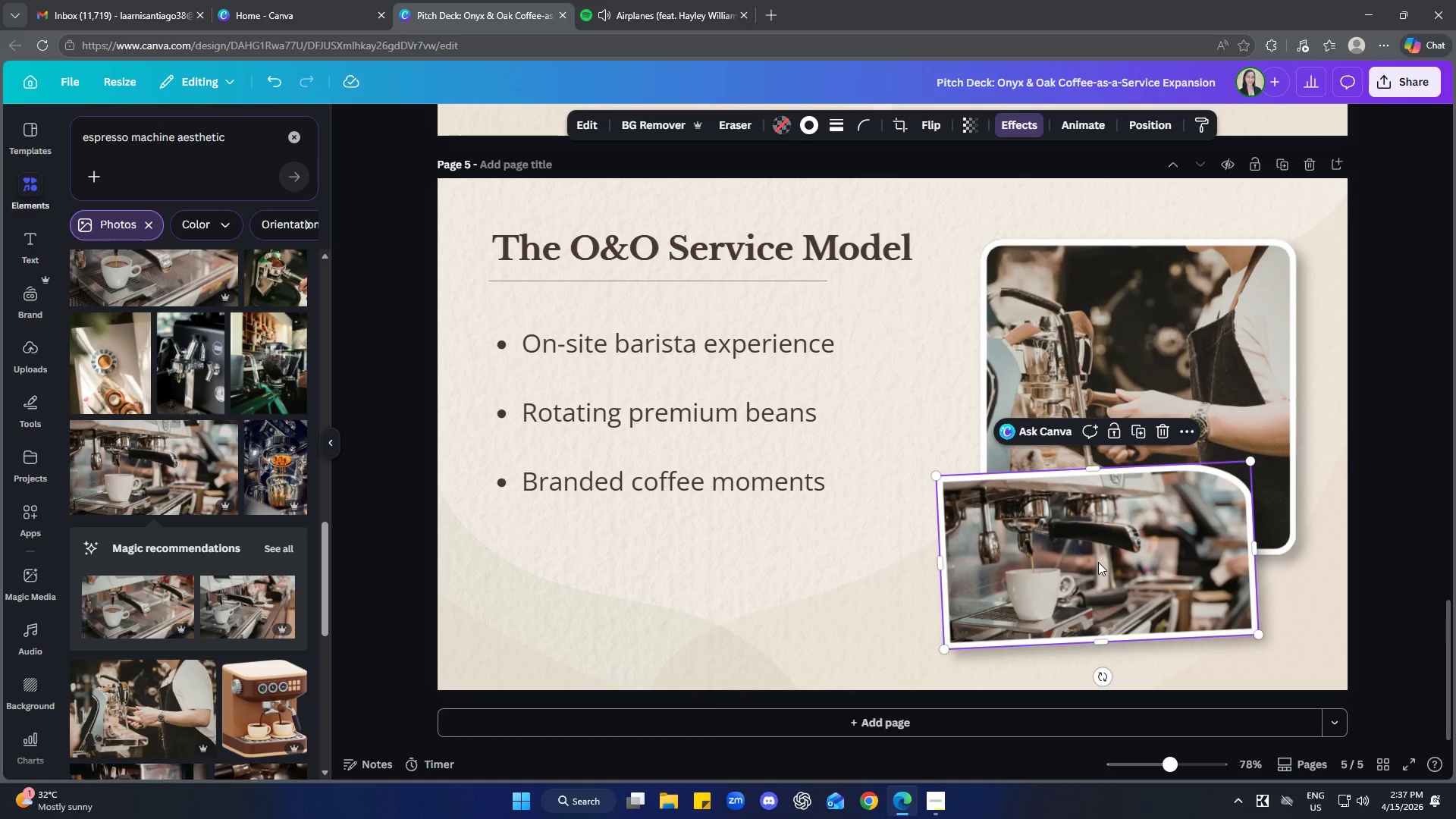 
key(ArrowRight)
 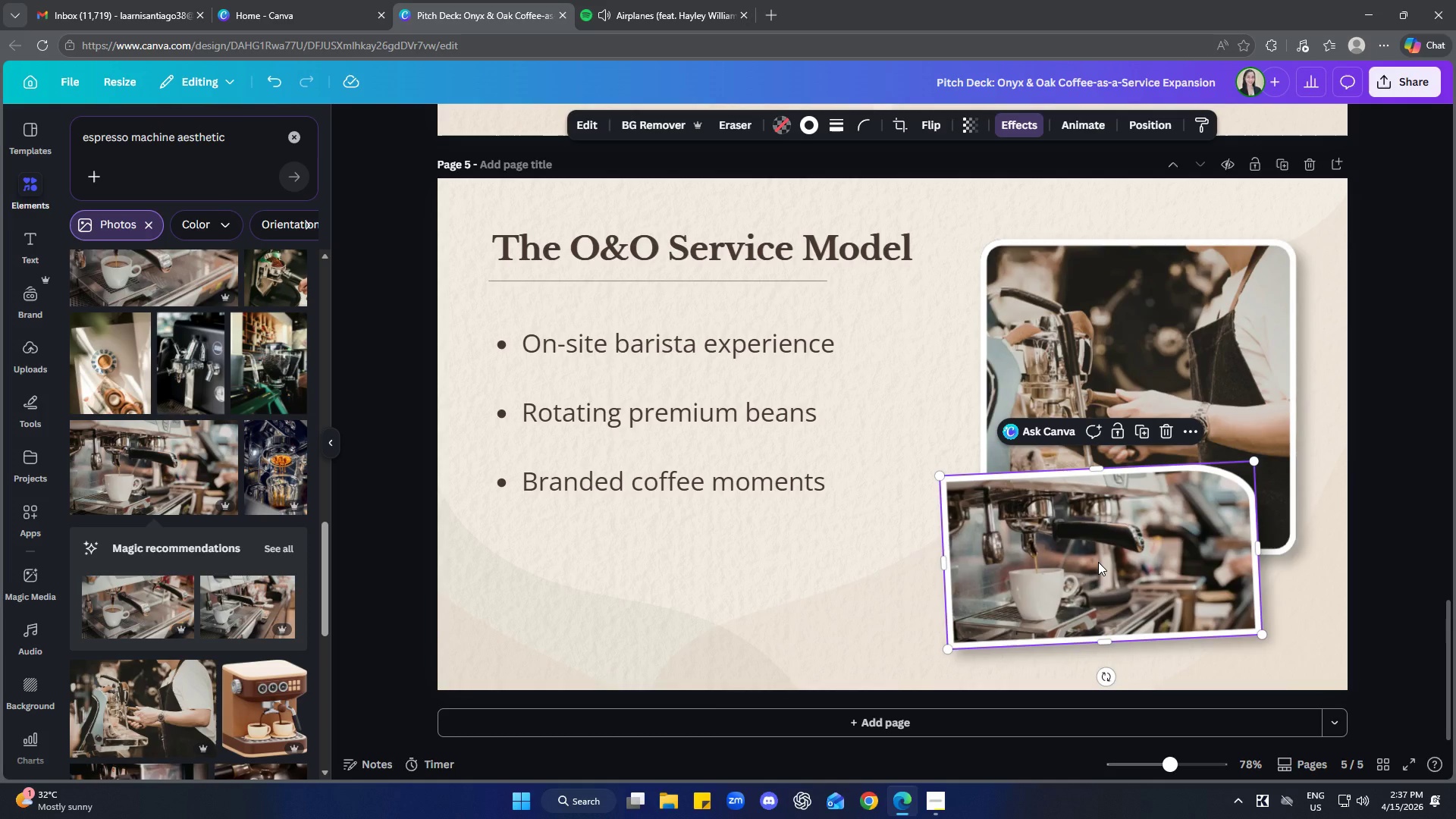 
left_click([1100, 528])
 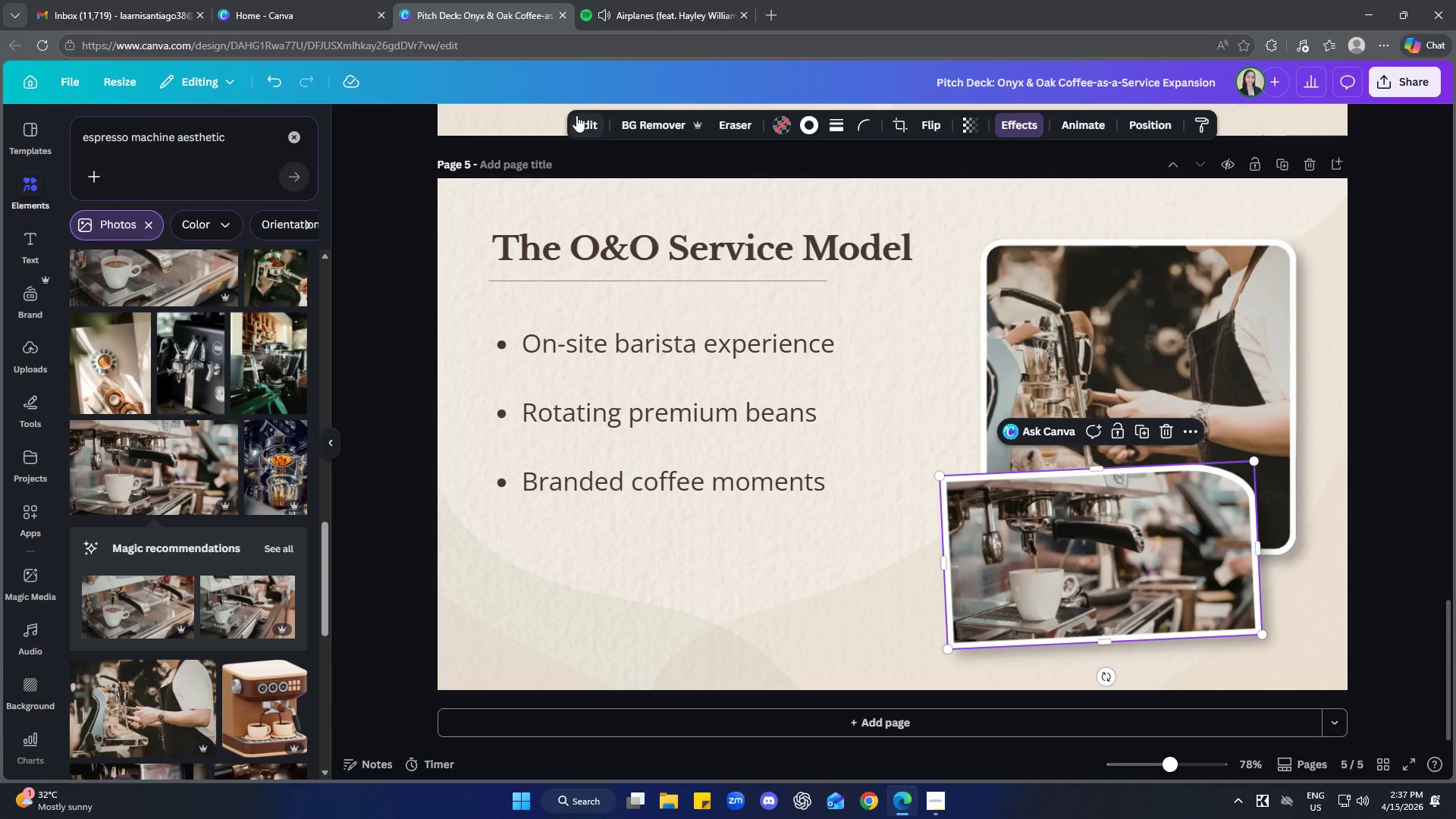 
left_click([576, 115])
 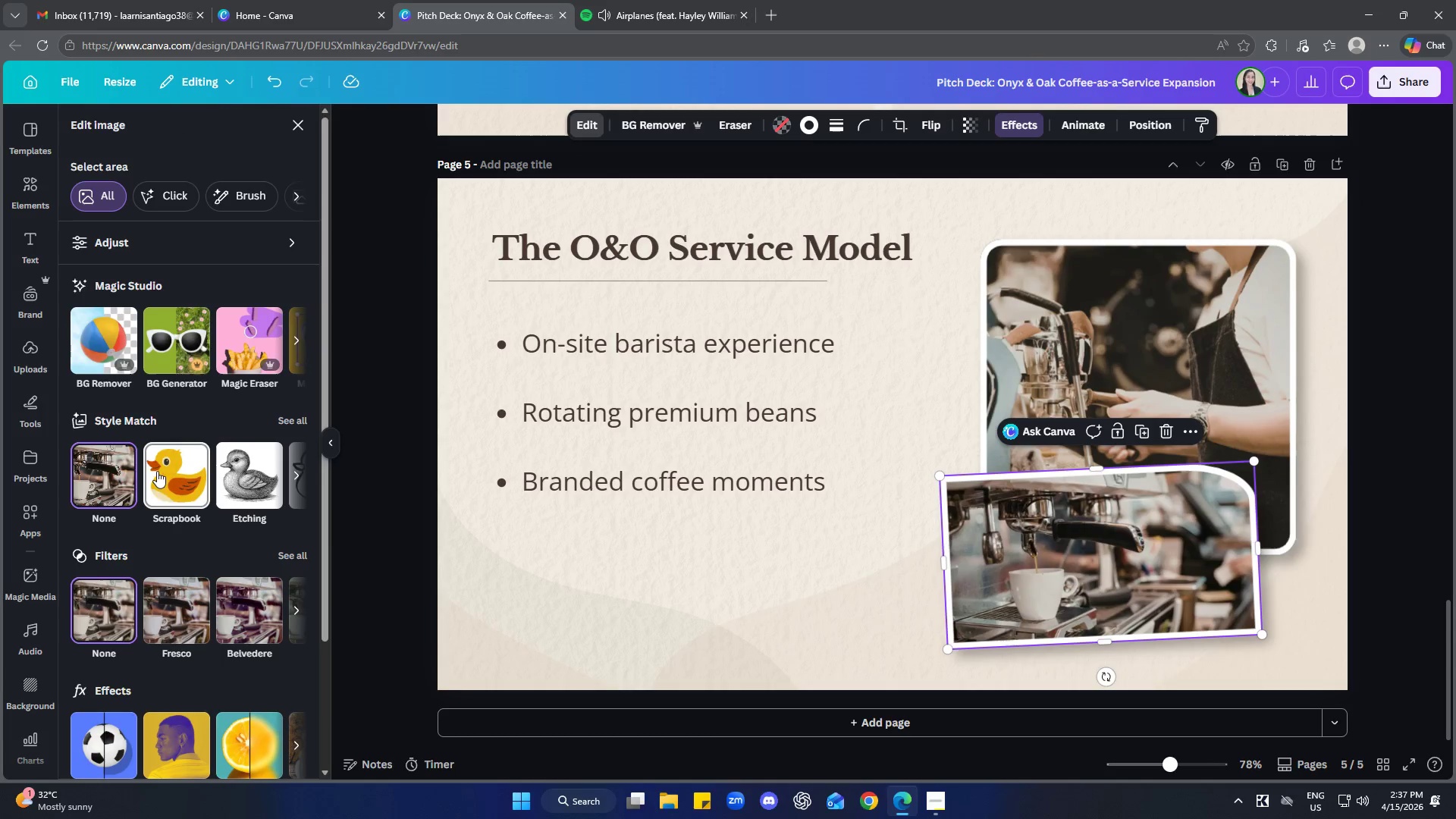 
left_click([111, 604])
 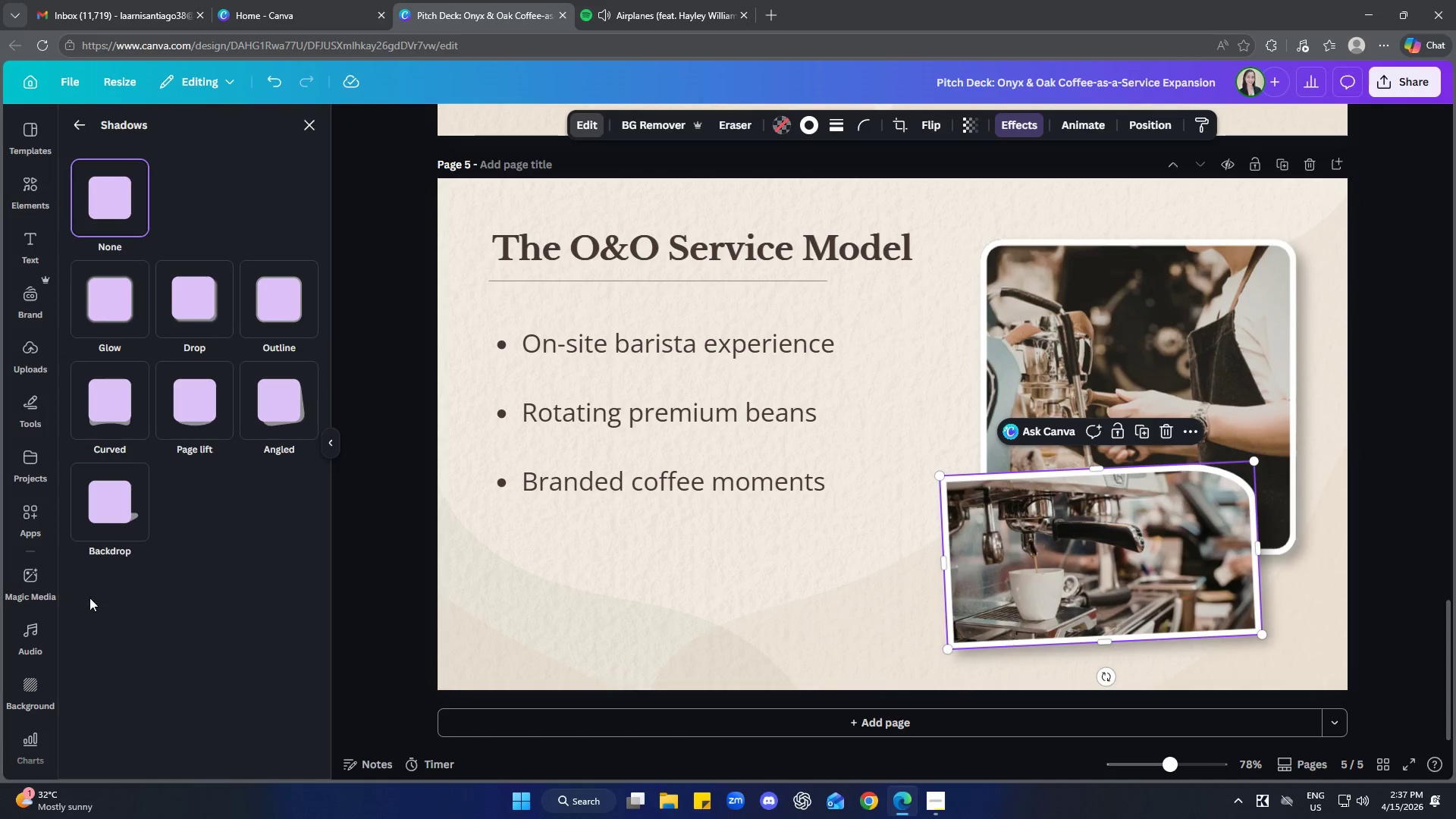 
scroll: coordinate [161, 507], scroll_direction: down, amount: 4.0
 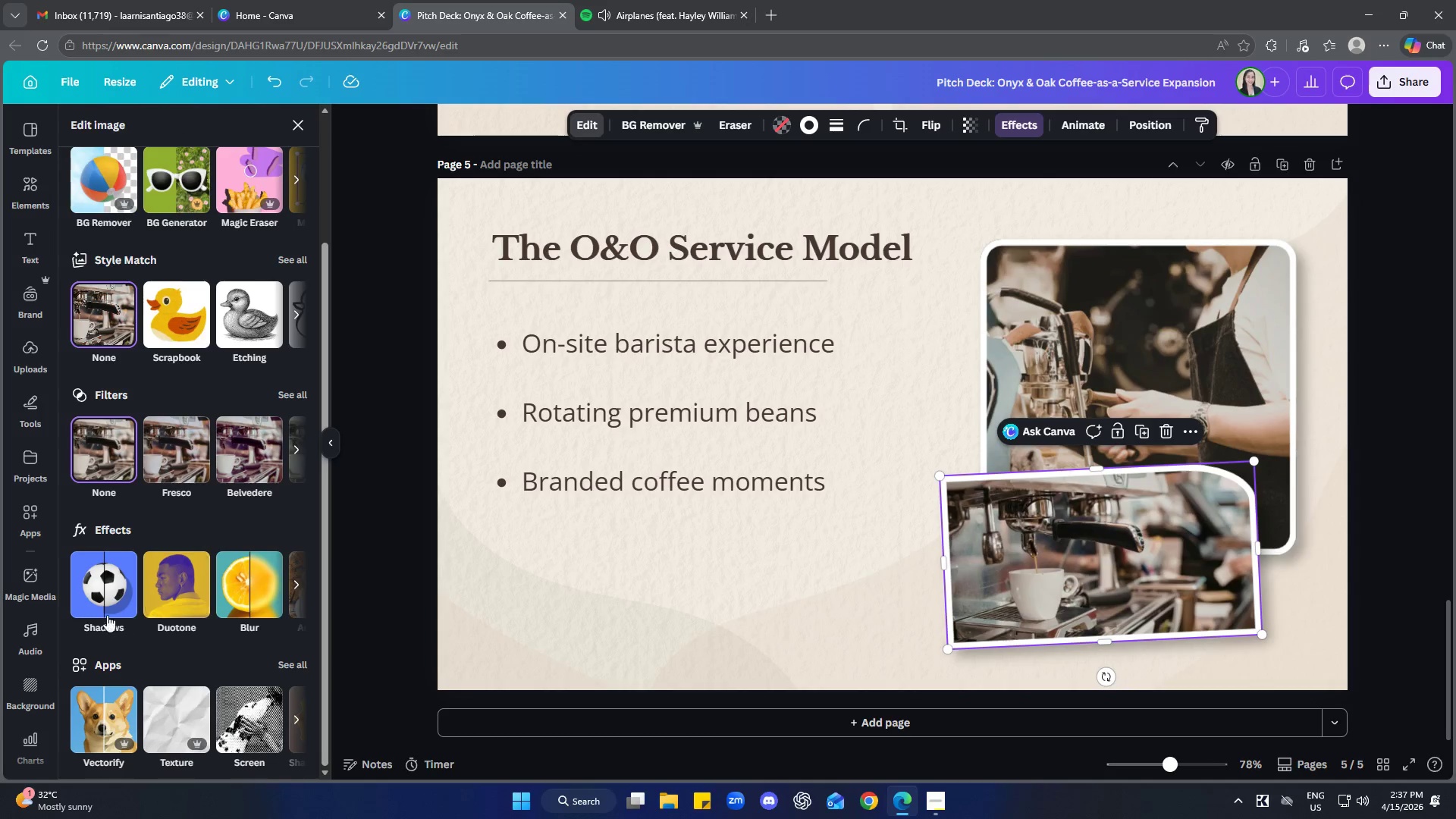 
left_click([82, 122])
 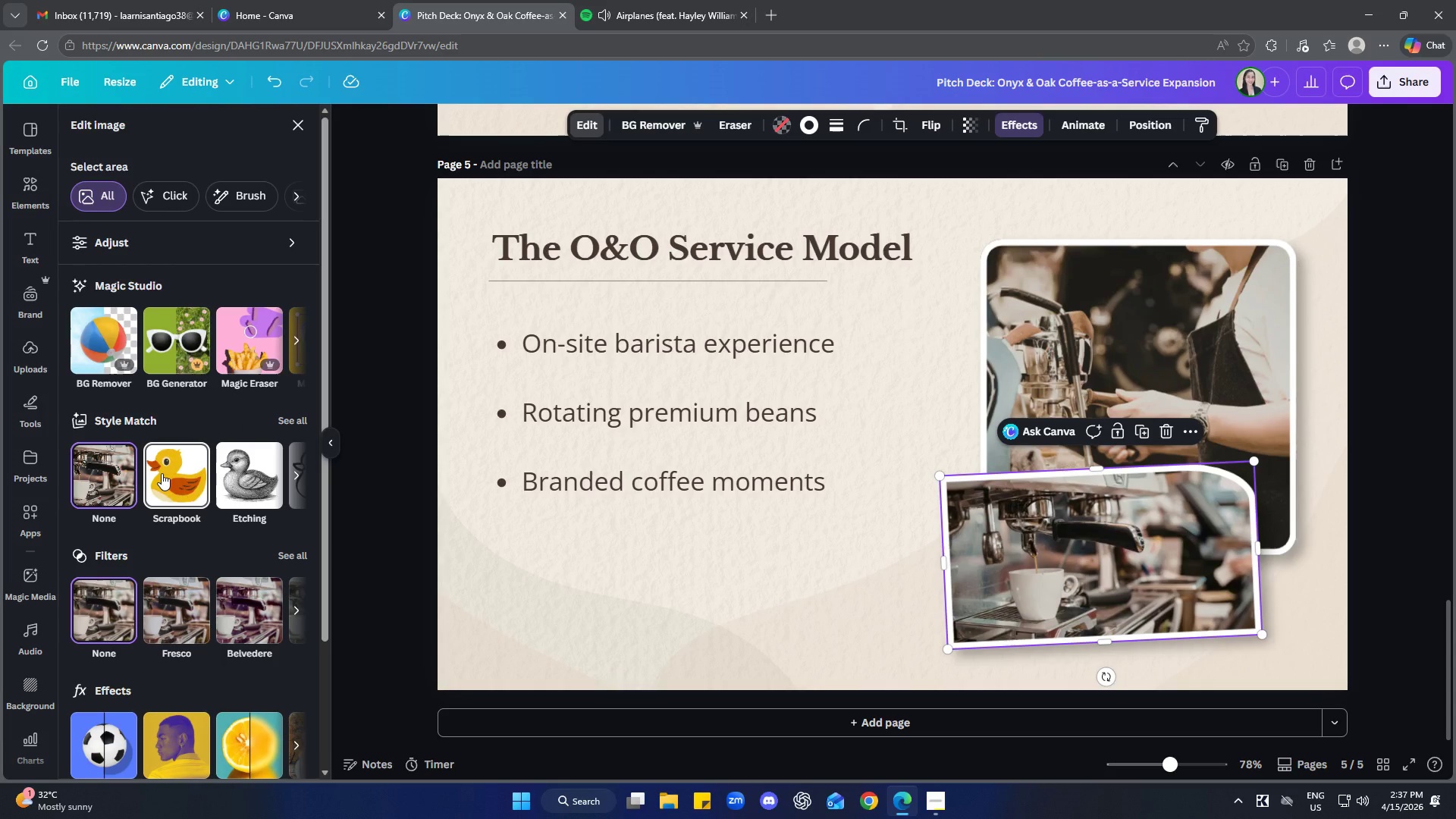 
scroll: coordinate [217, 591], scroll_direction: down, amount: 4.0
 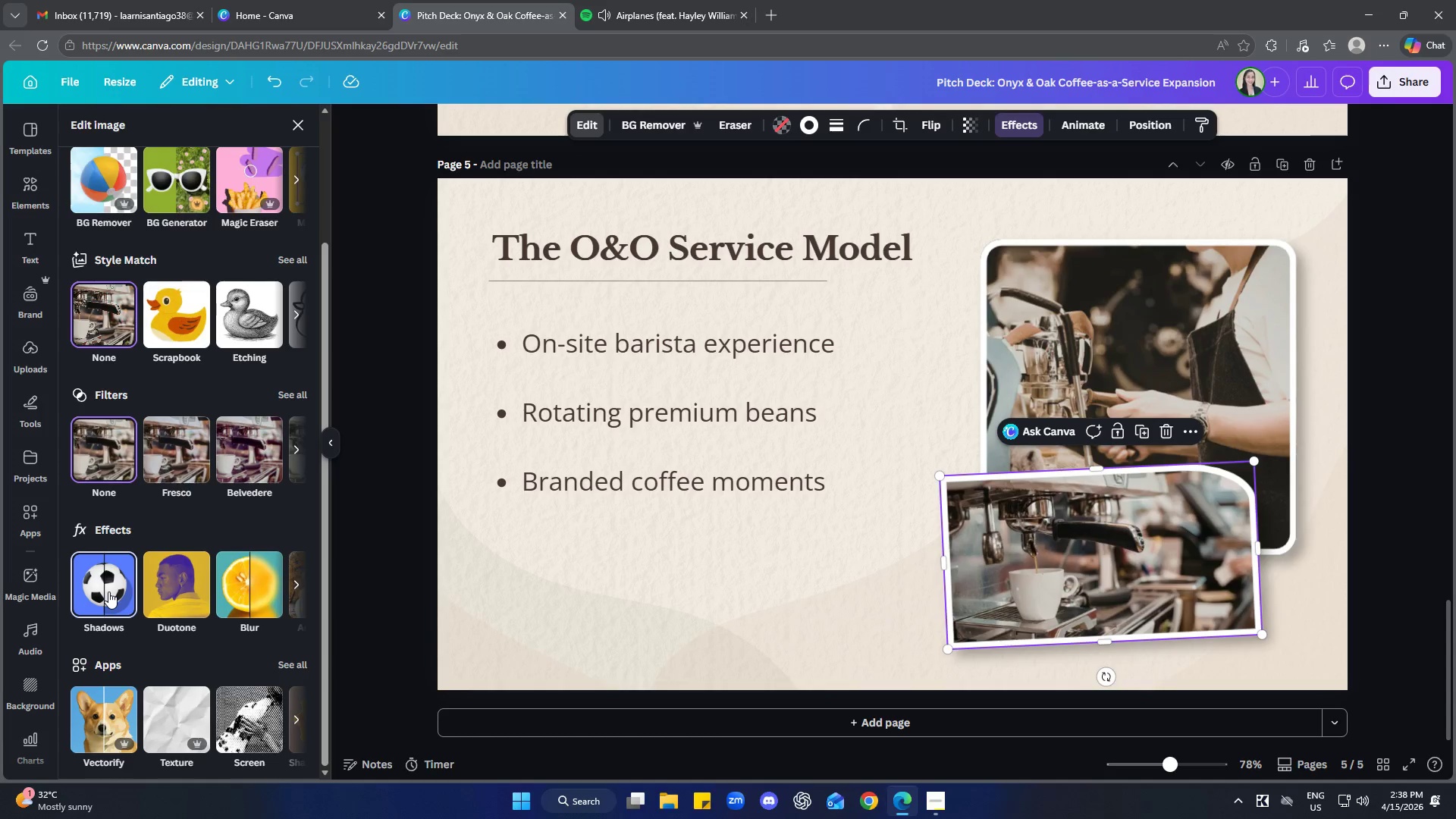 
left_click([108, 592])
 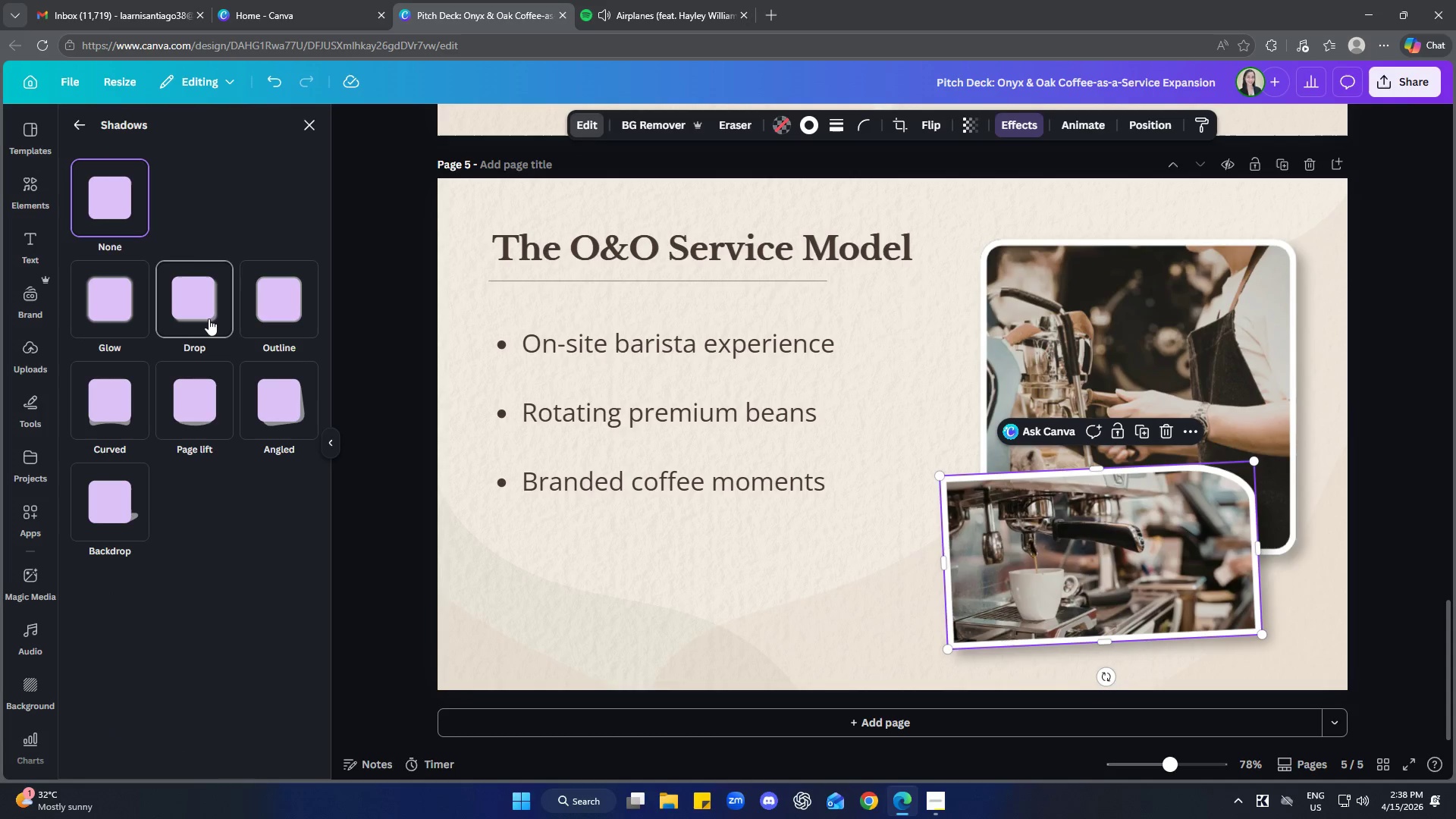 
wait(8.27)
 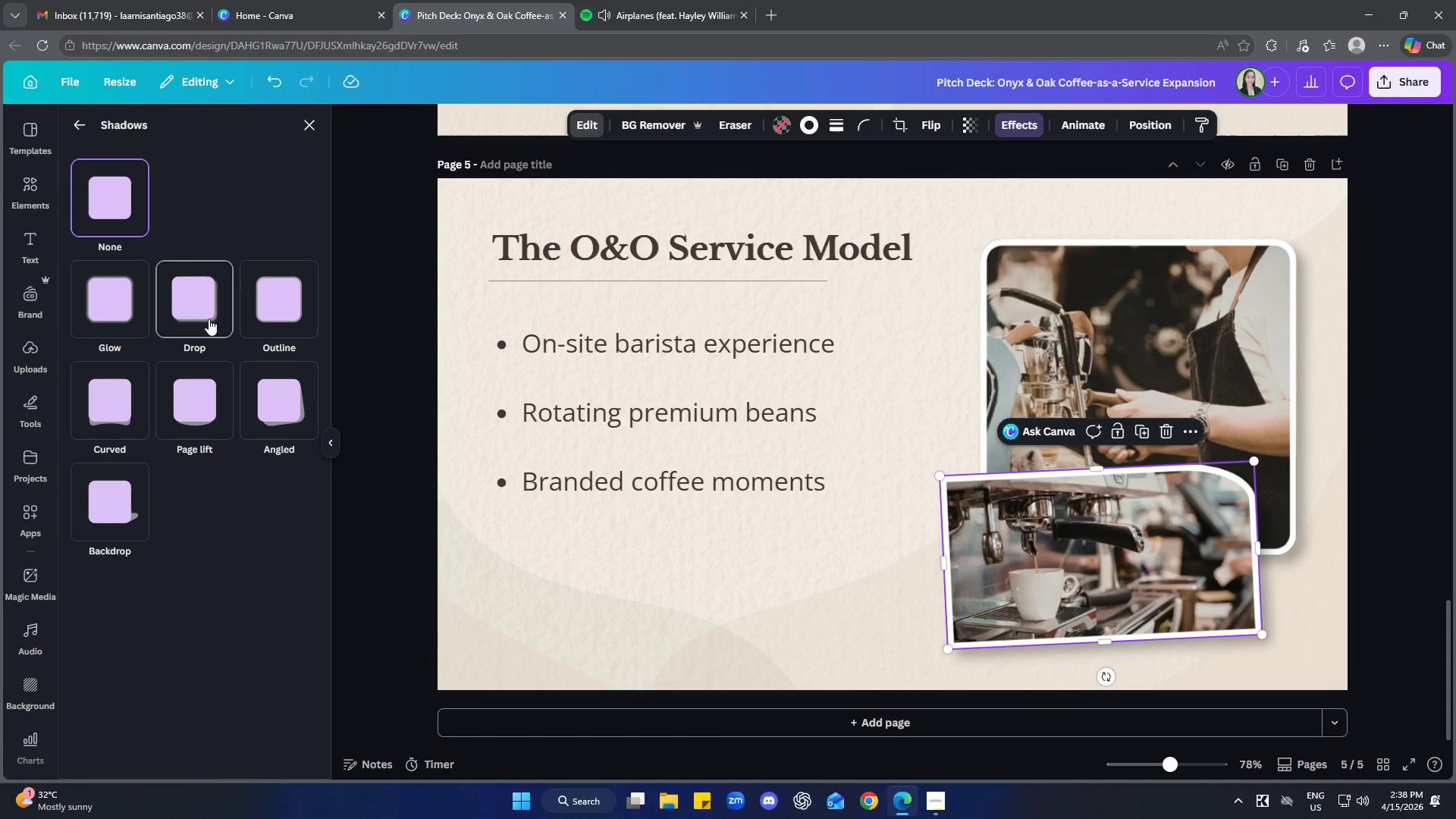 
left_click([85, 128])
 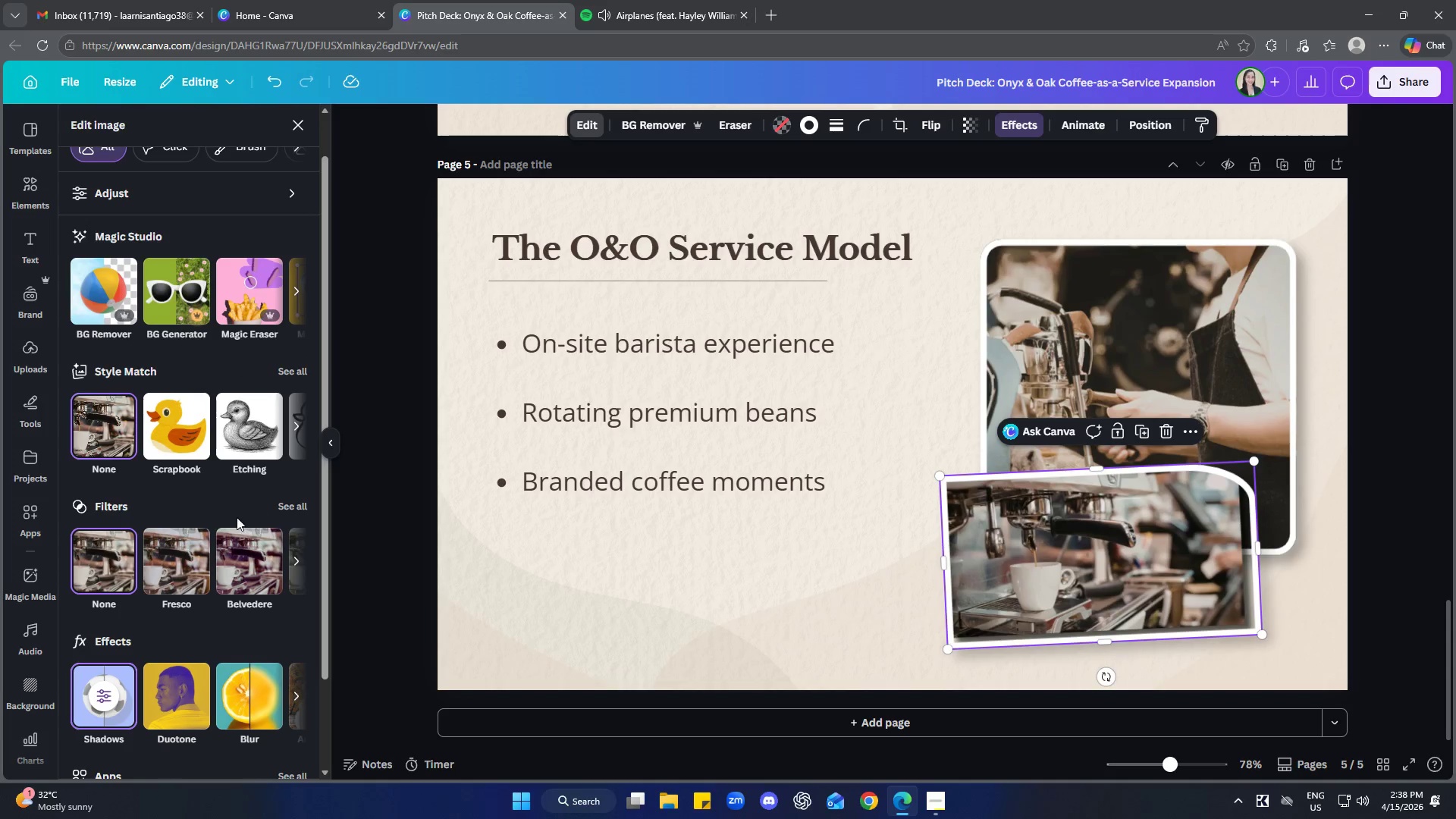 
left_click([209, 485])
 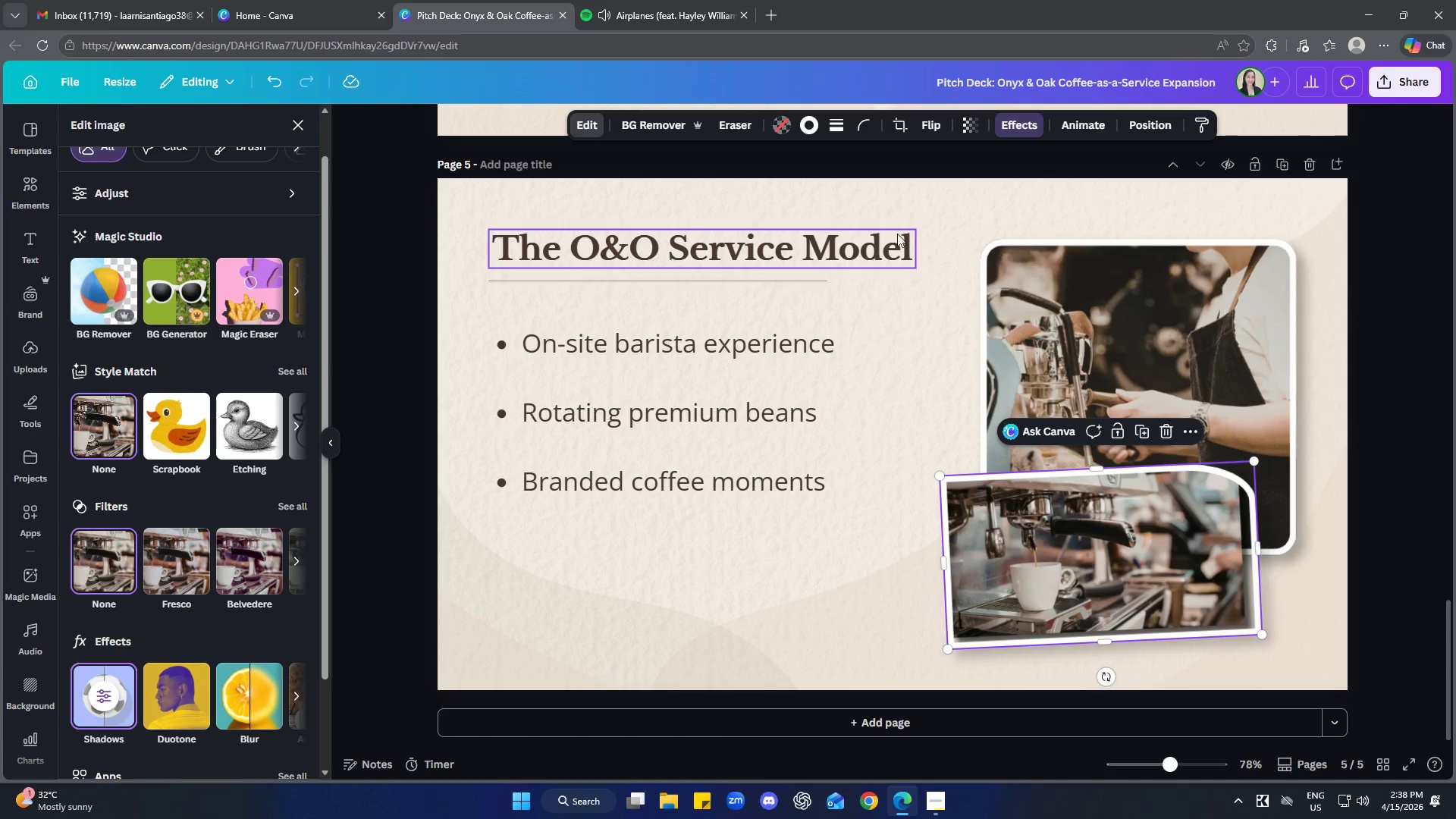 
left_click([1016, 126])
 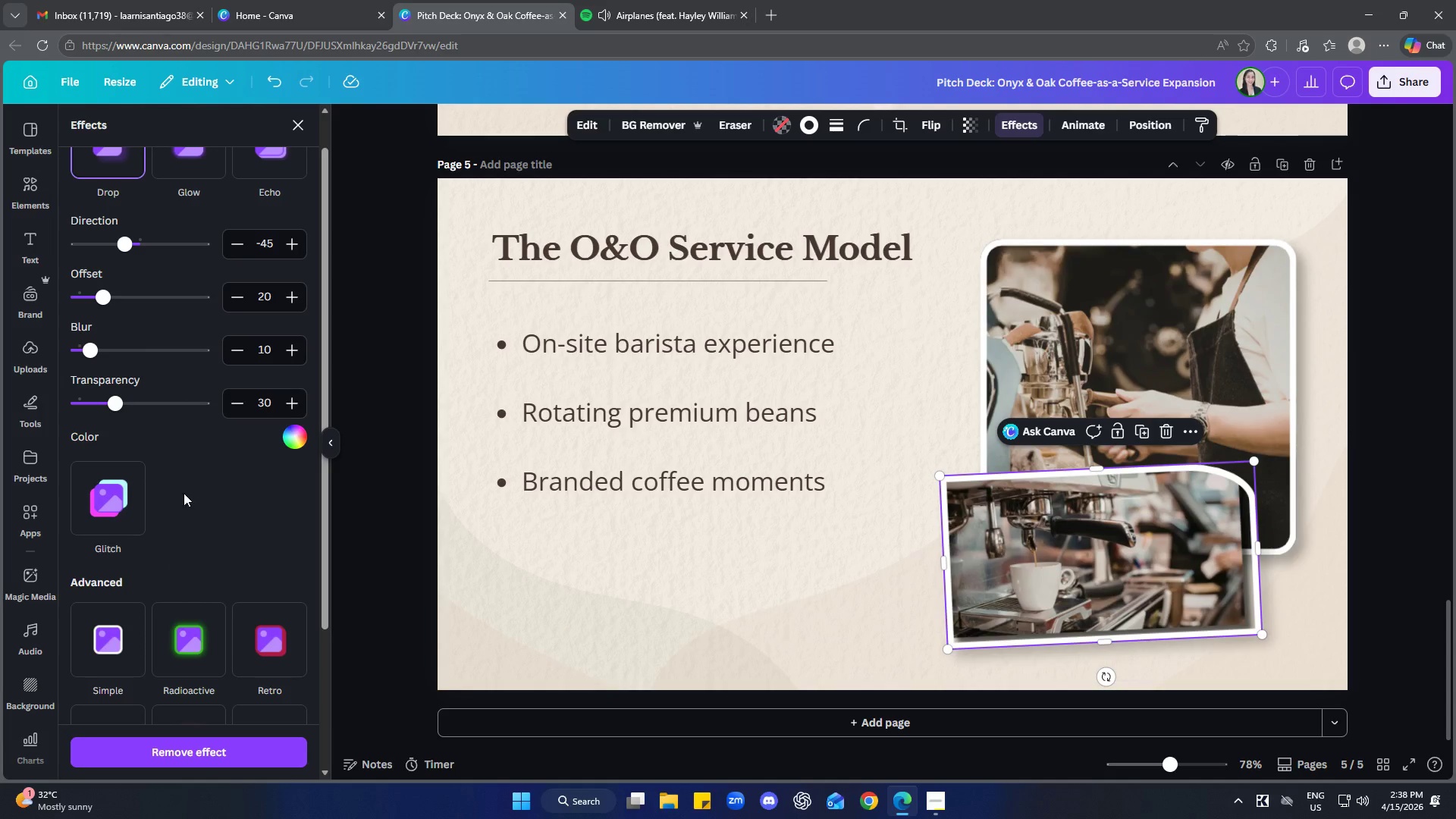 
scroll: coordinate [207, 499], scroll_direction: up, amount: 1.0
 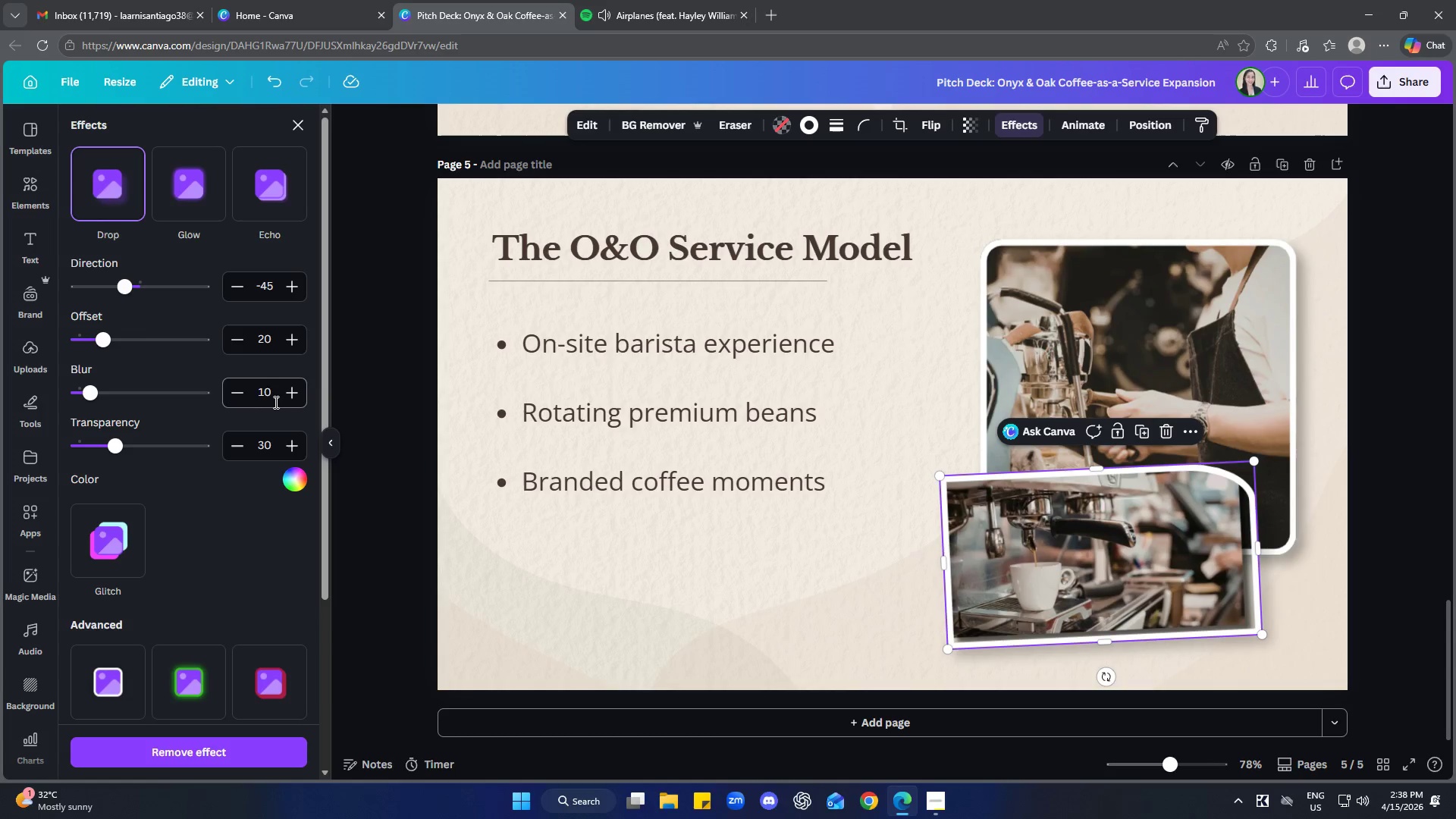 
double_click([300, 390])
 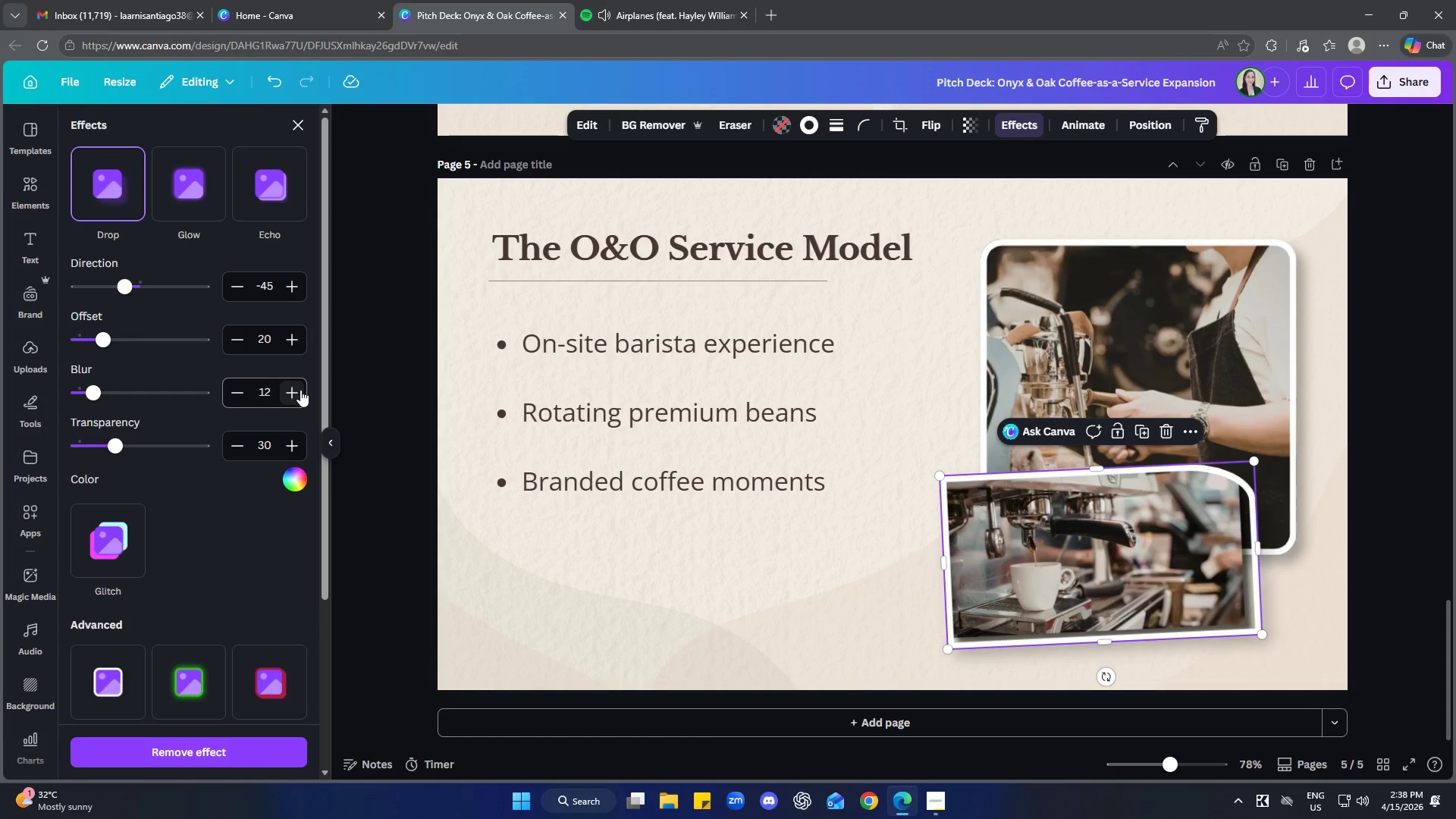 
triple_click([300, 390])
 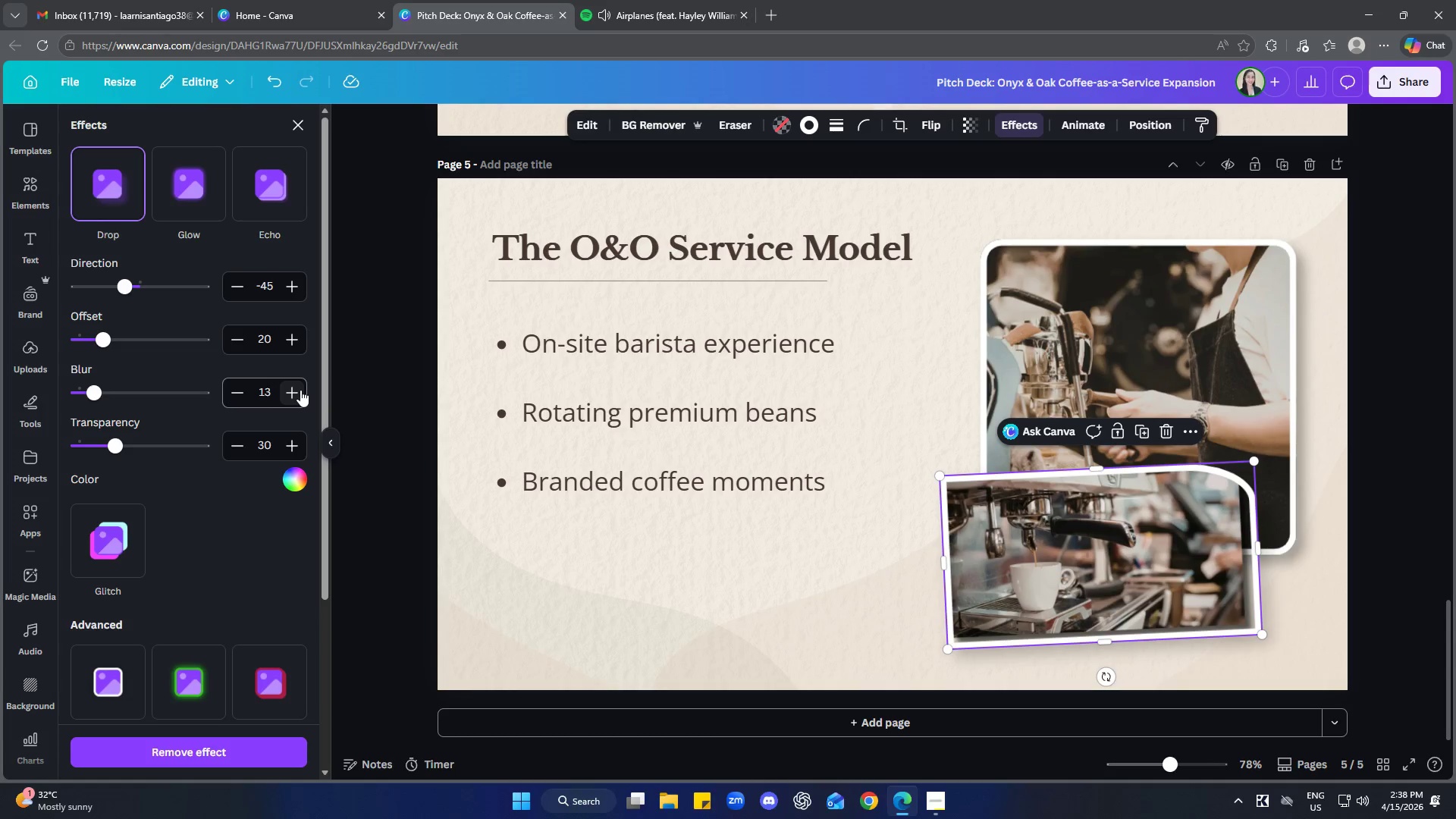 
triple_click([300, 390])
 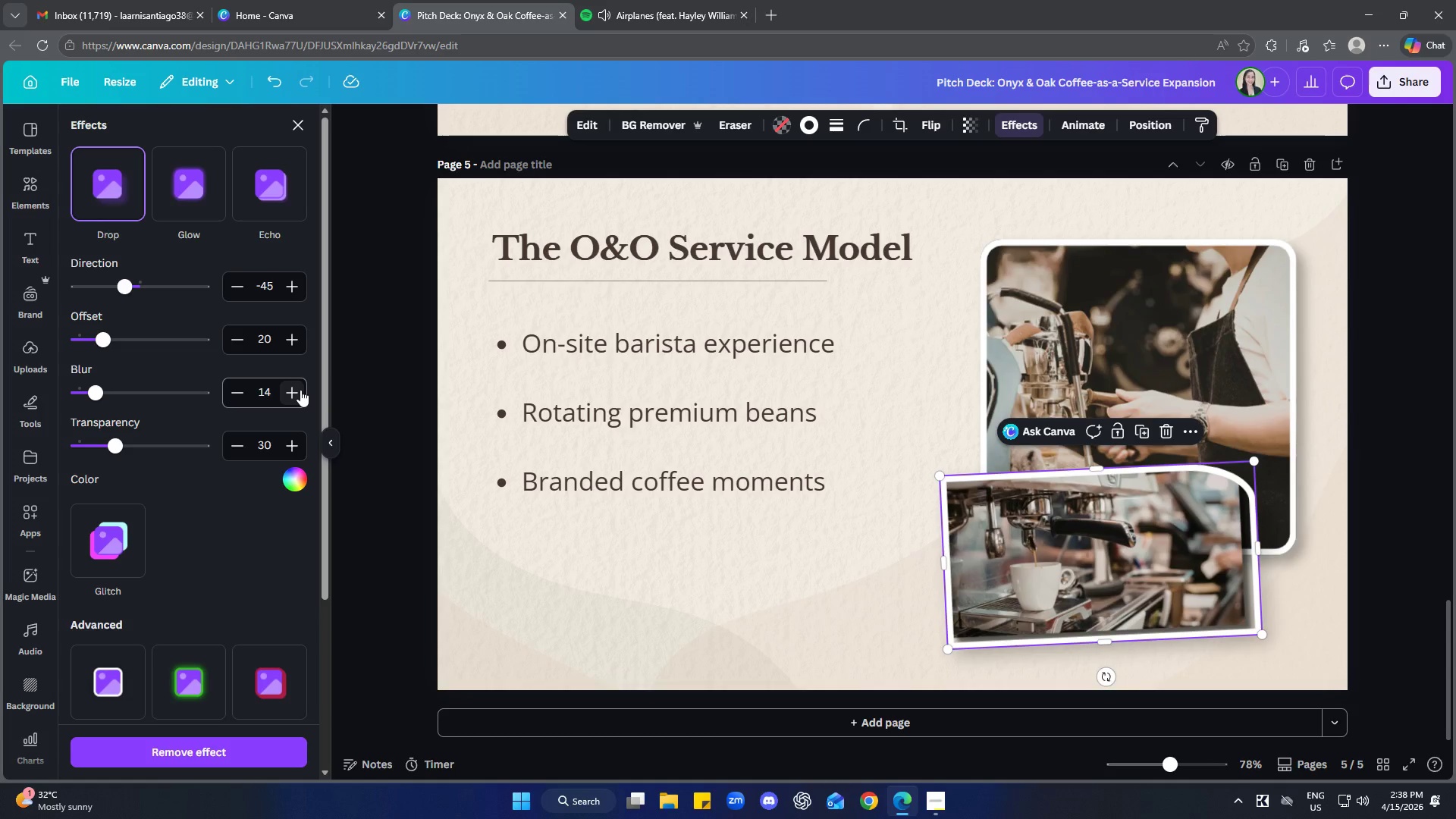 
left_click([300, 390])
 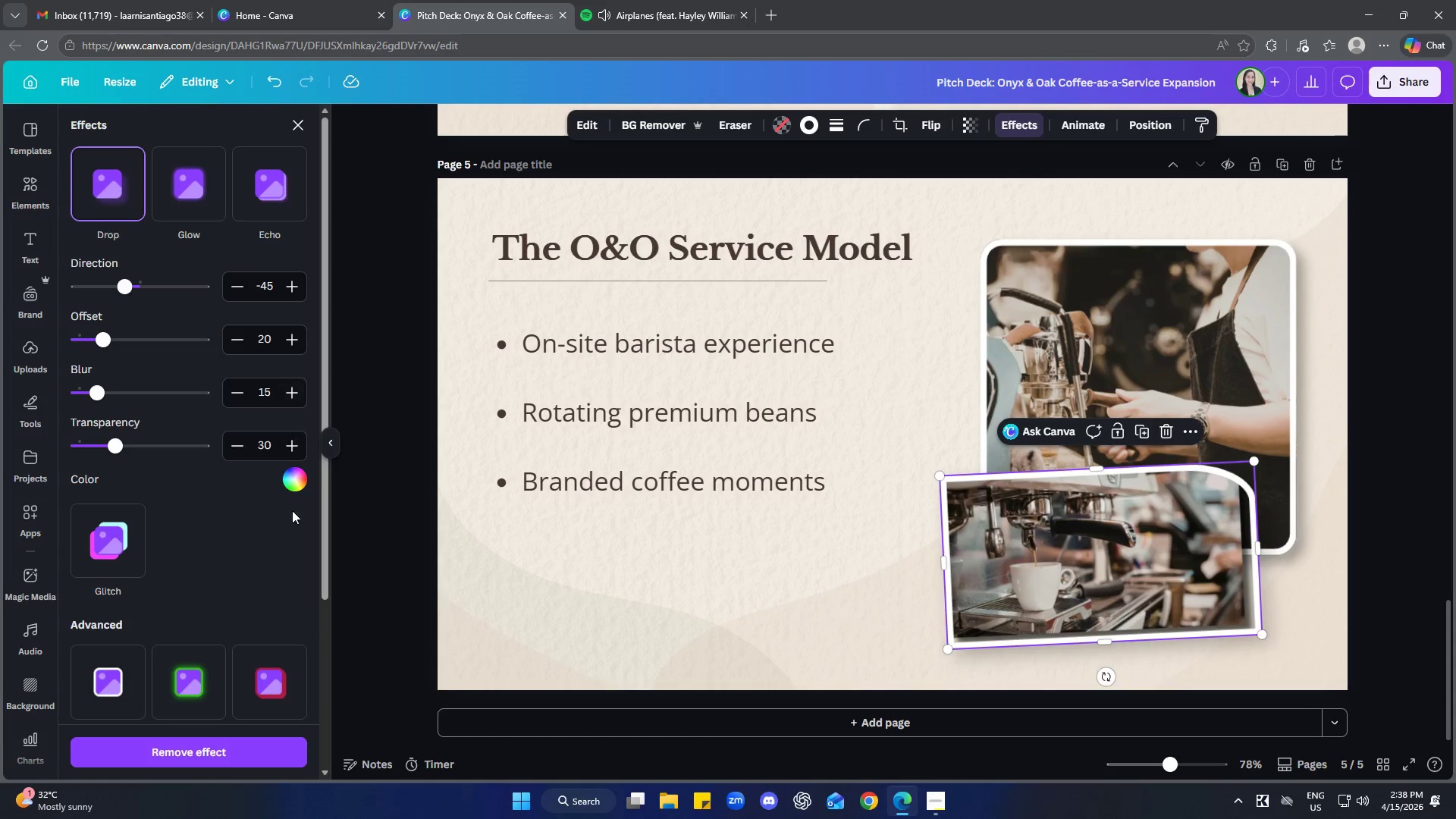 
left_click([226, 591])
 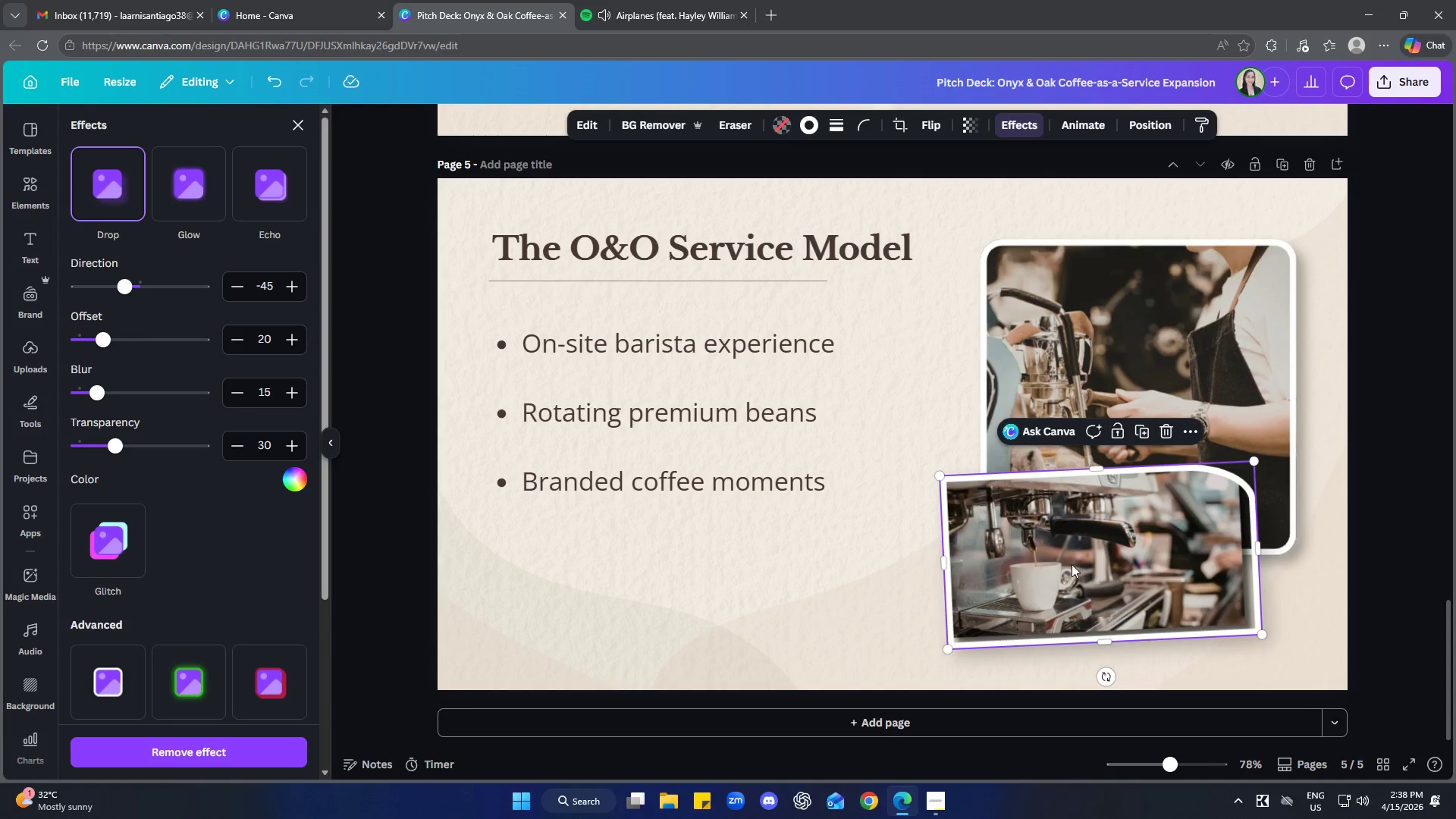 
double_click([844, 600])
 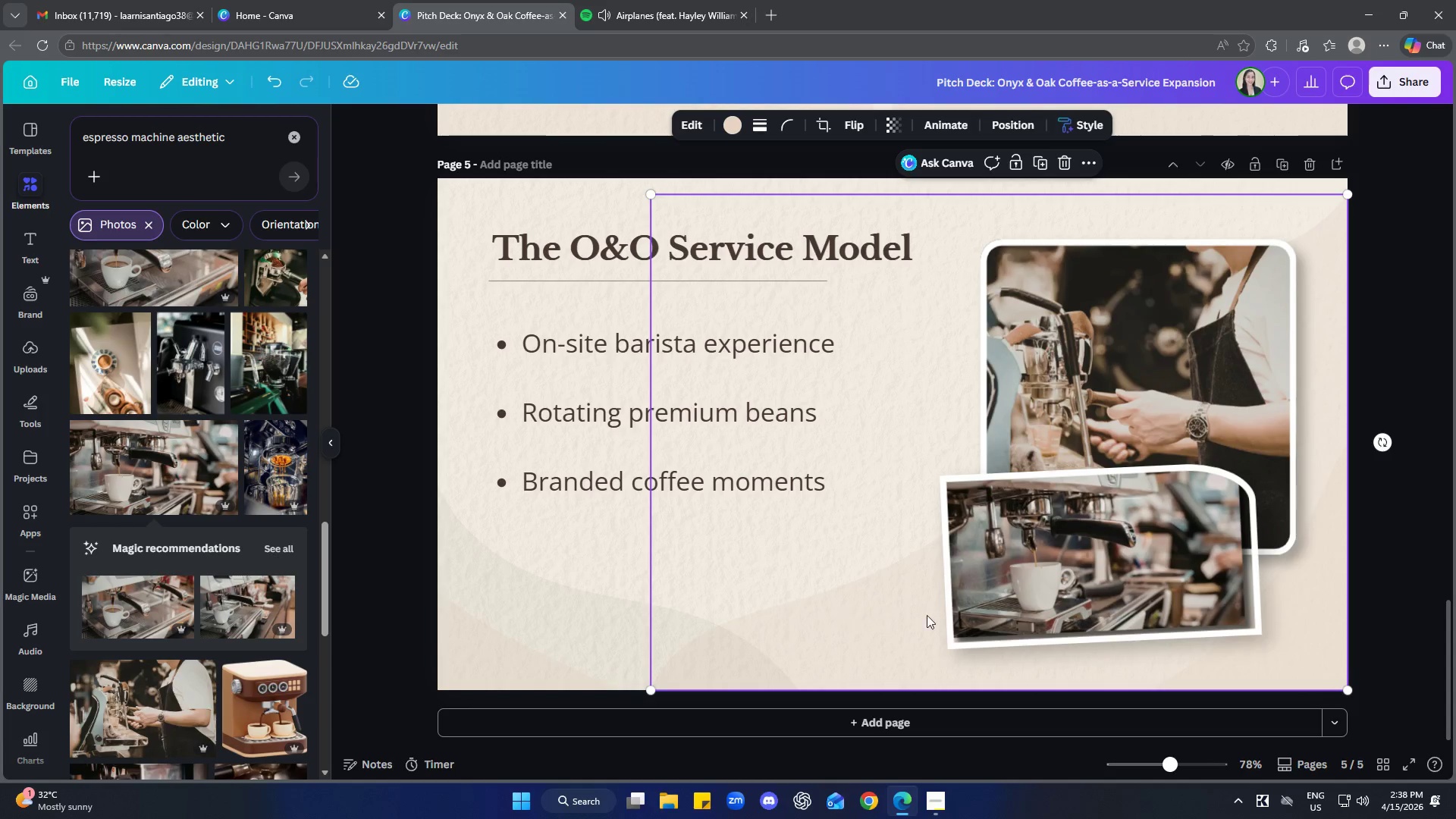 
left_click([1034, 600])
 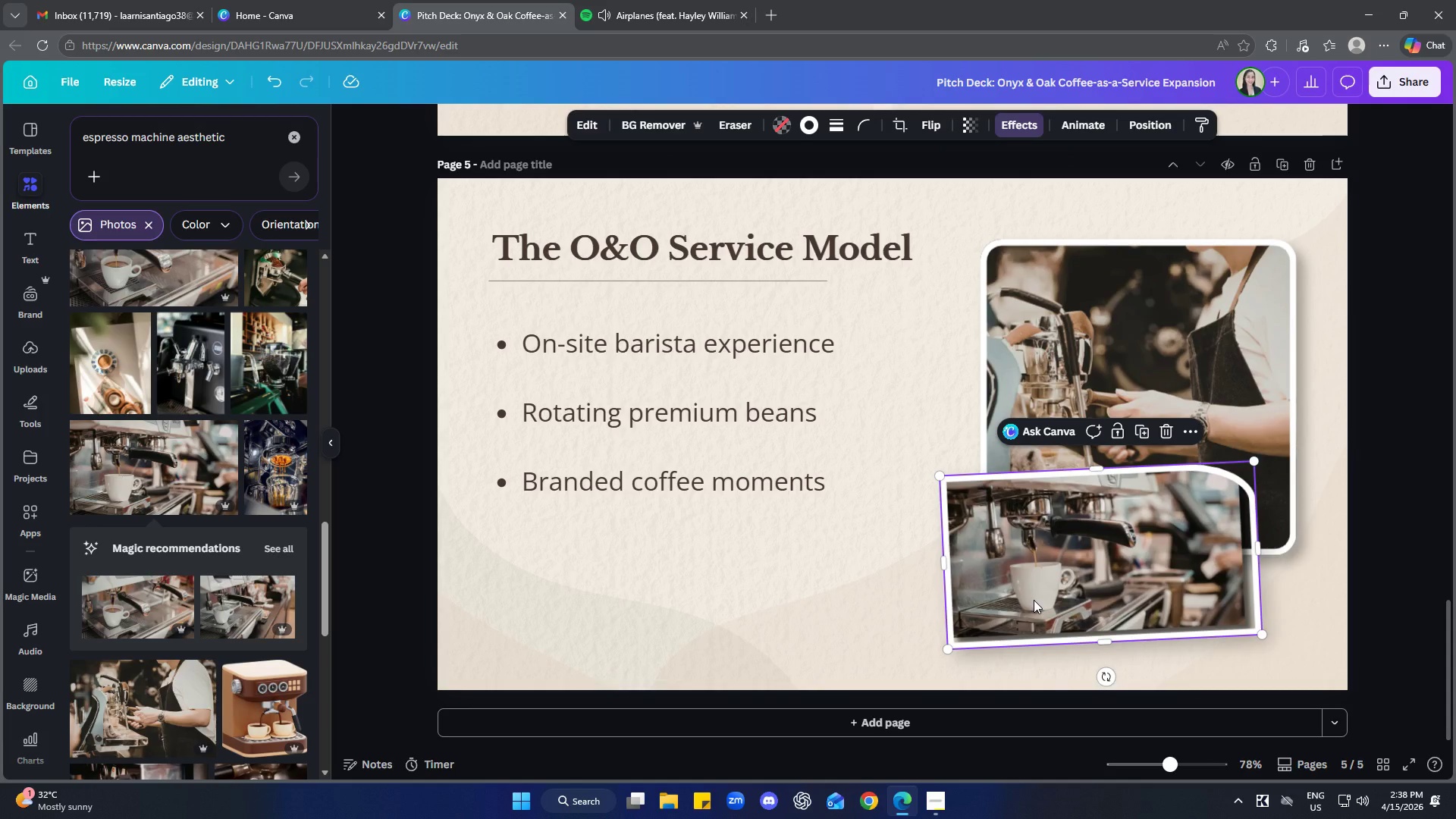 
key(Control+Z)
 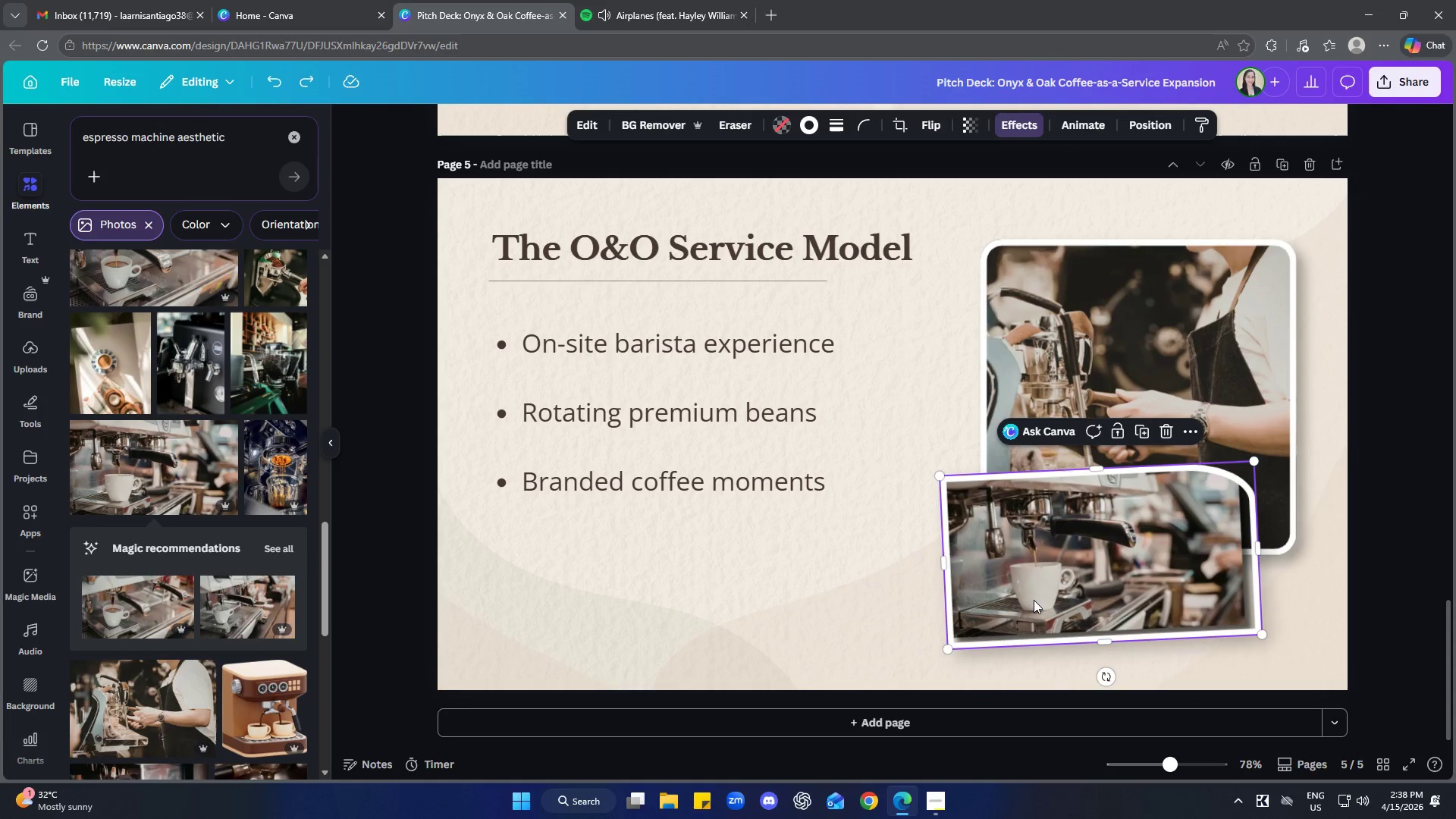 
key(Control+Z)
 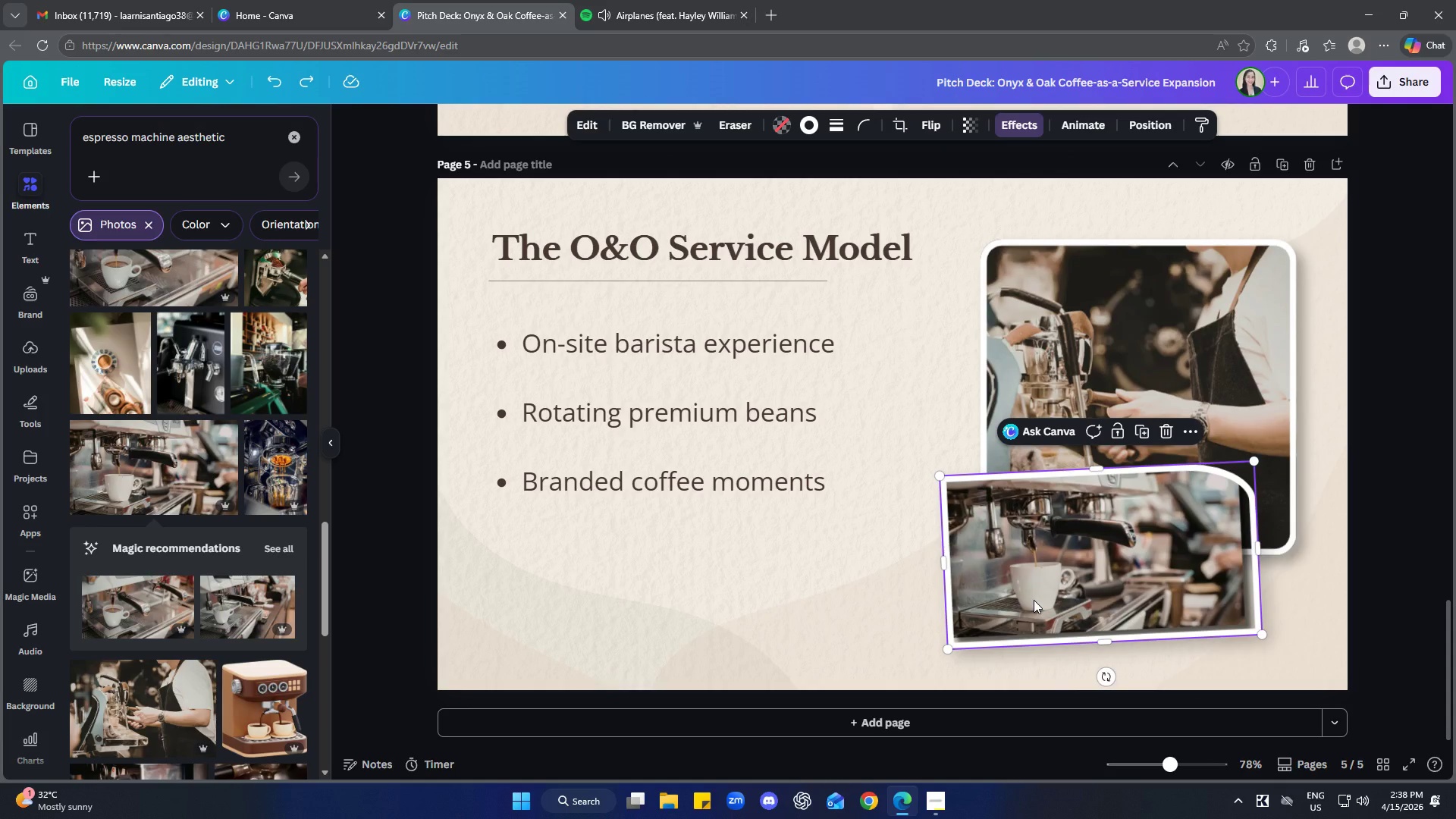 
key(Control+Z)
 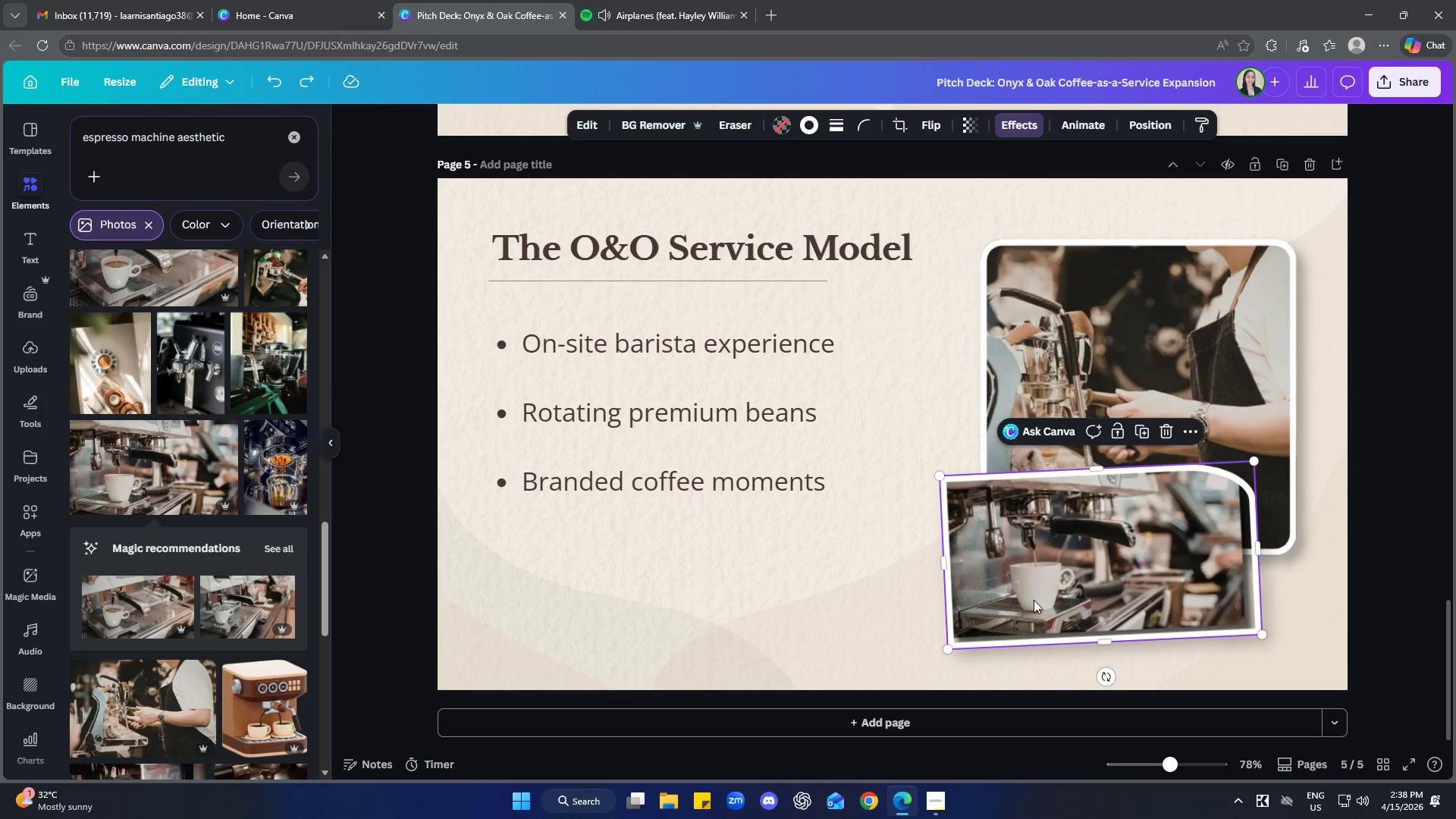 
key(Control+Z)
 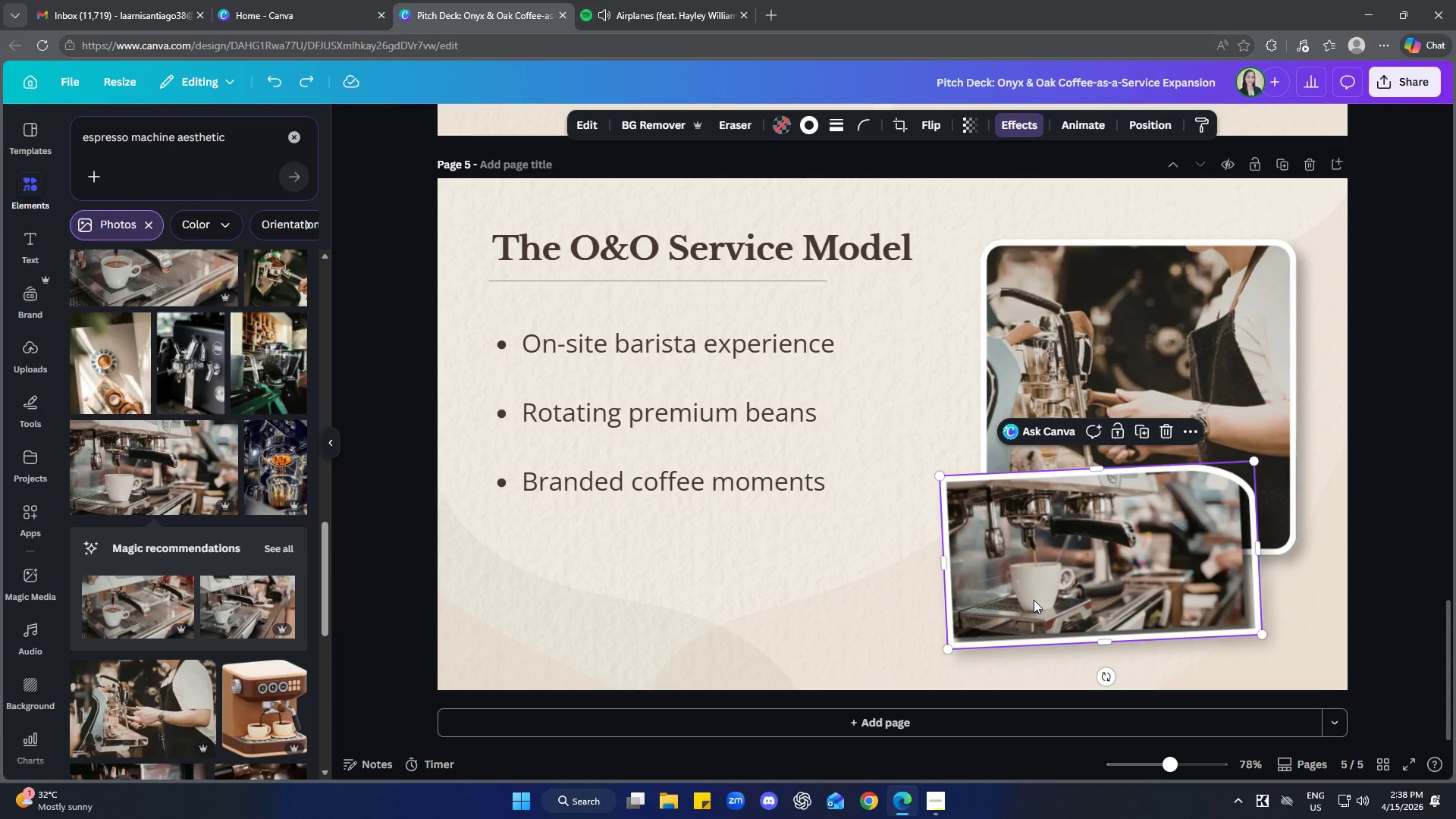 
key(Control+Z)
 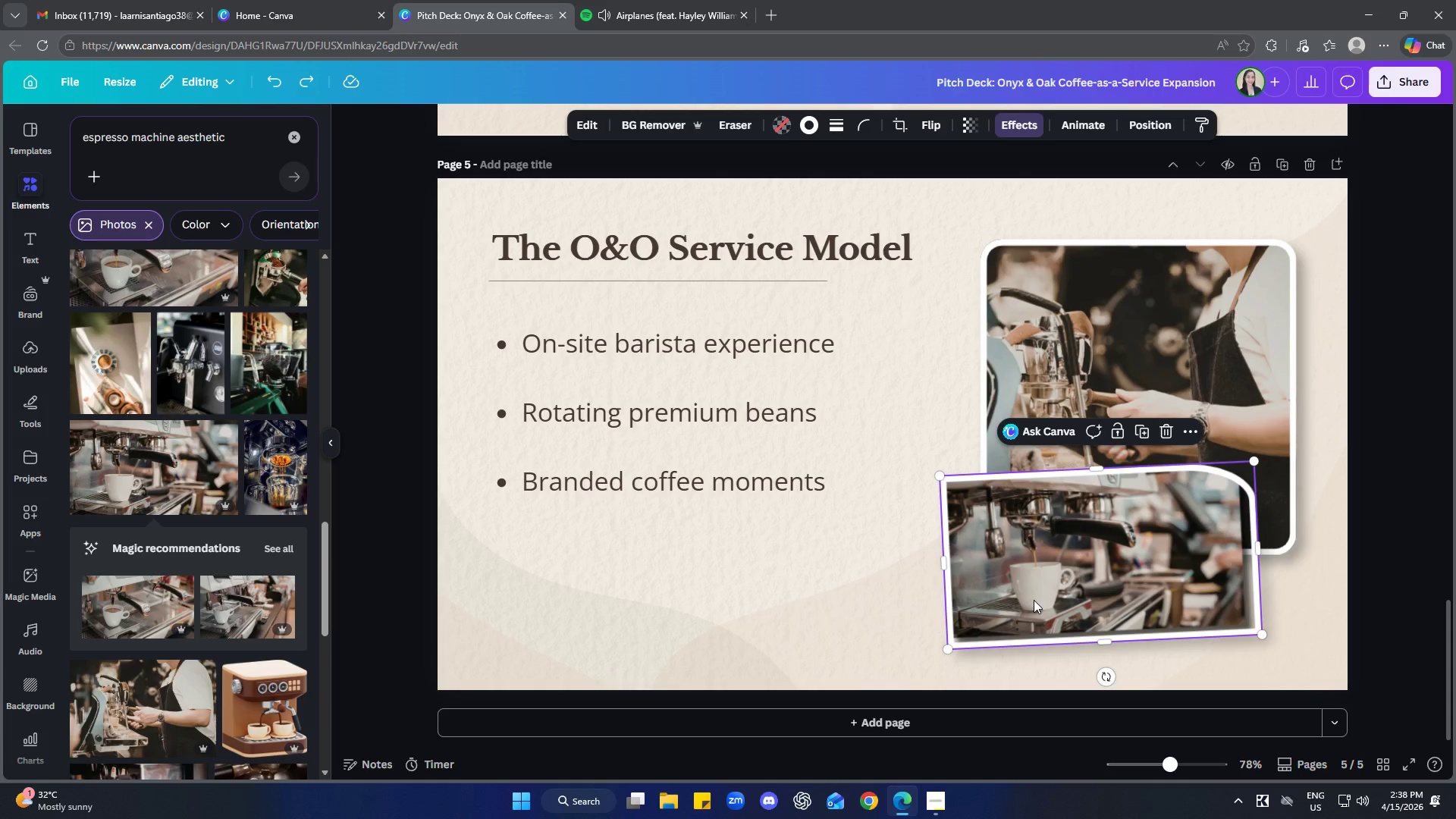 
key(Control+Z)
 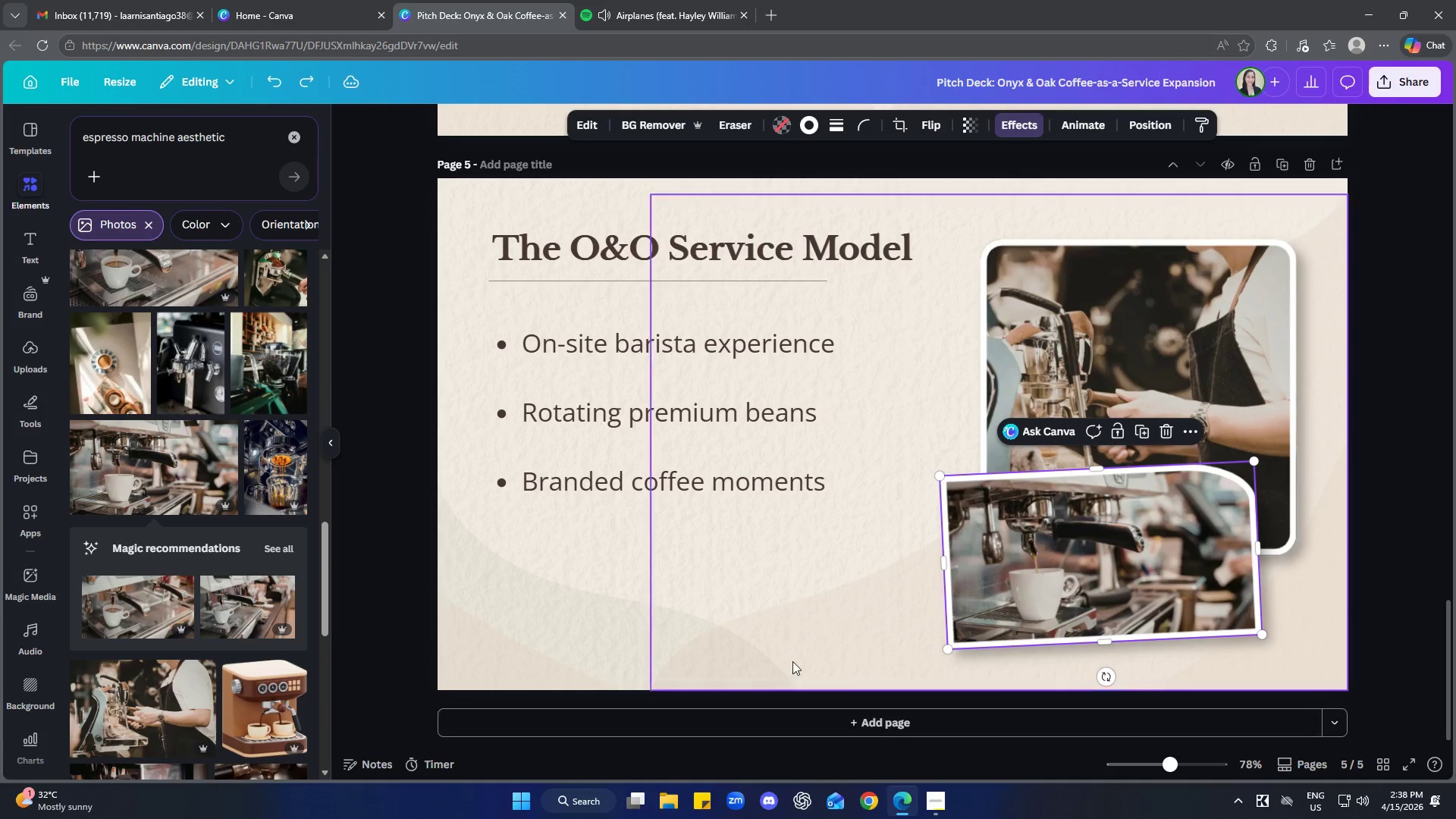 
double_click([1006, 632])
 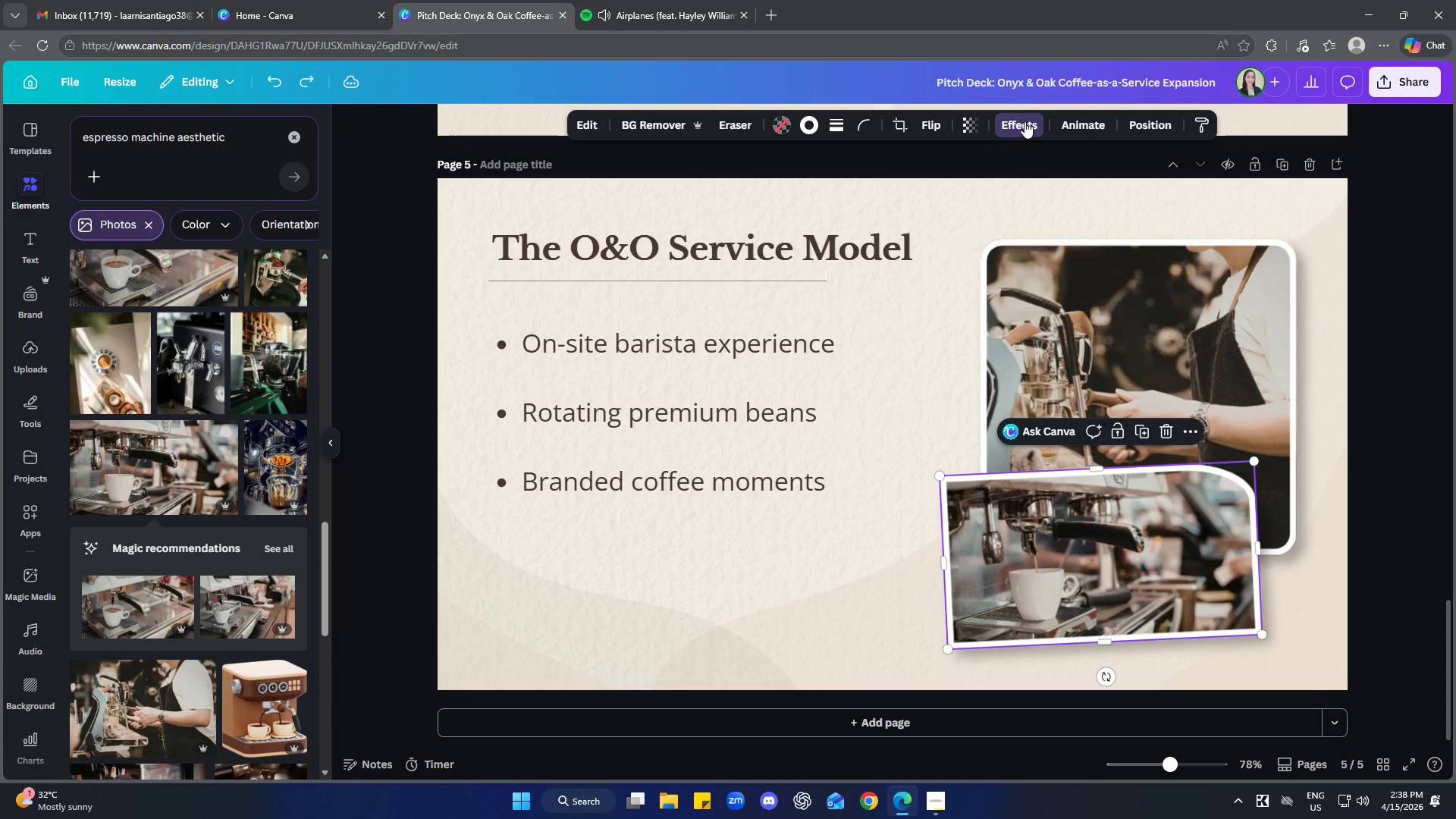 
left_click([1025, 119])
 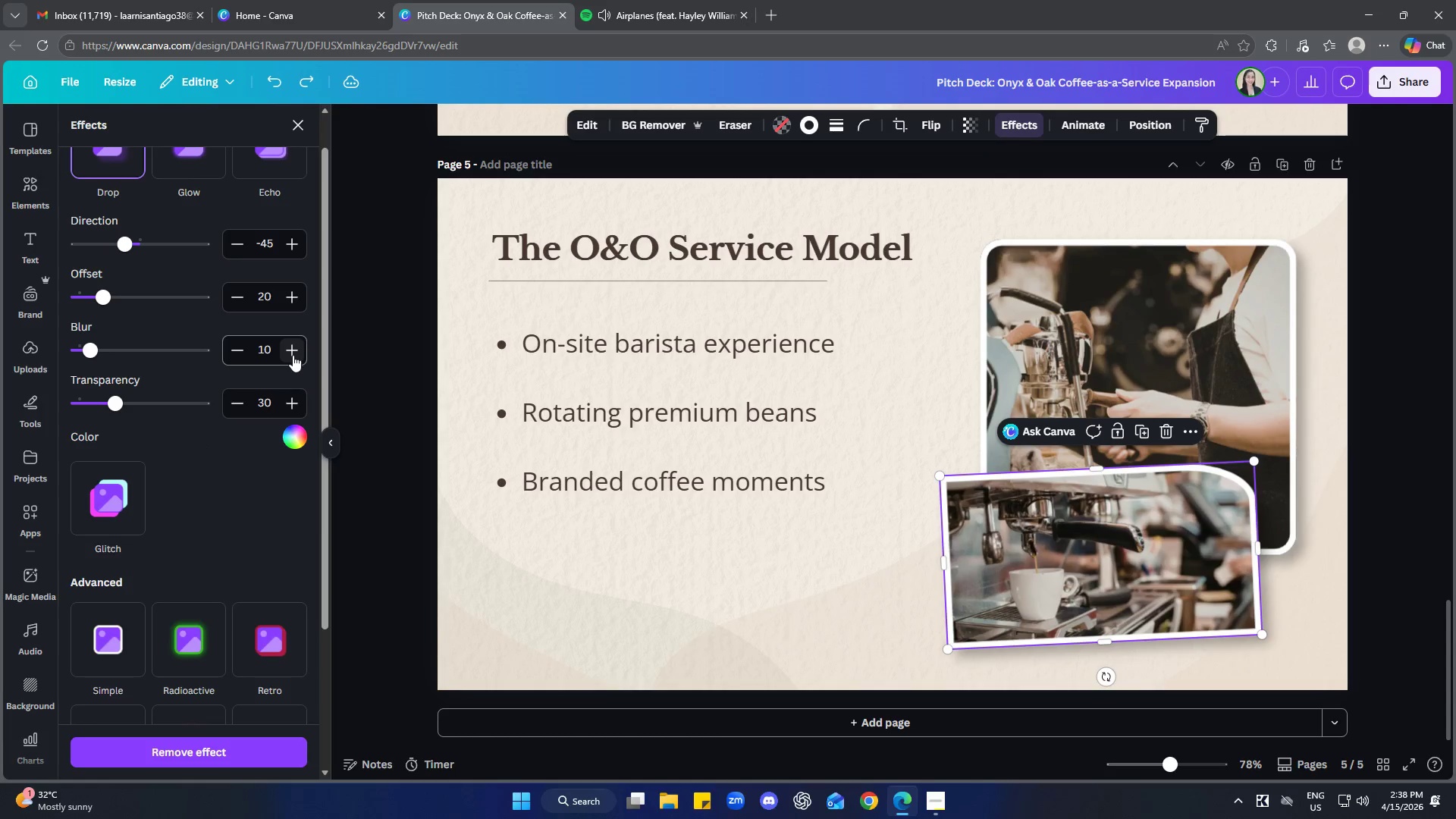 
double_click([293, 355])
 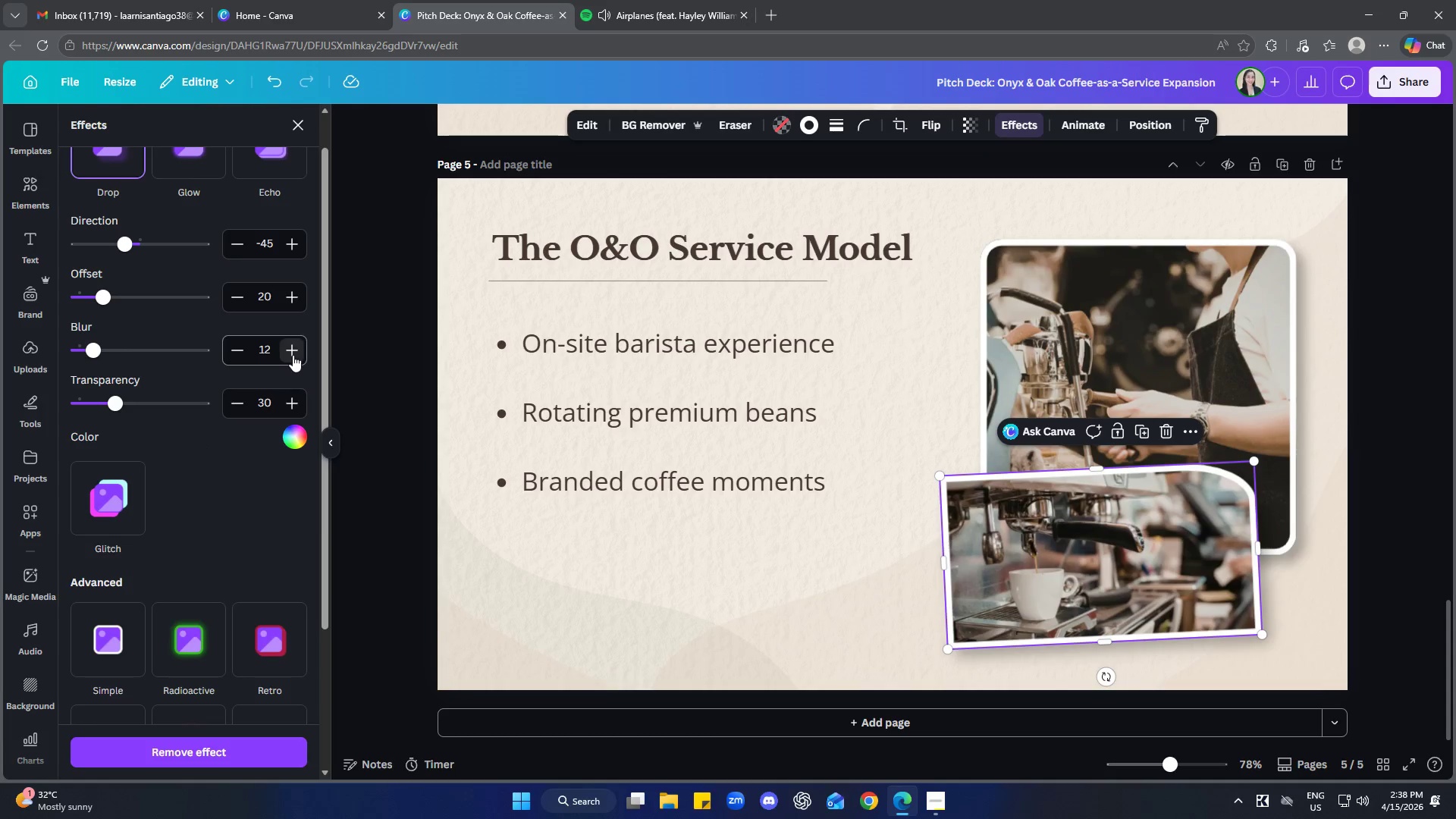 
double_click([293, 355])
 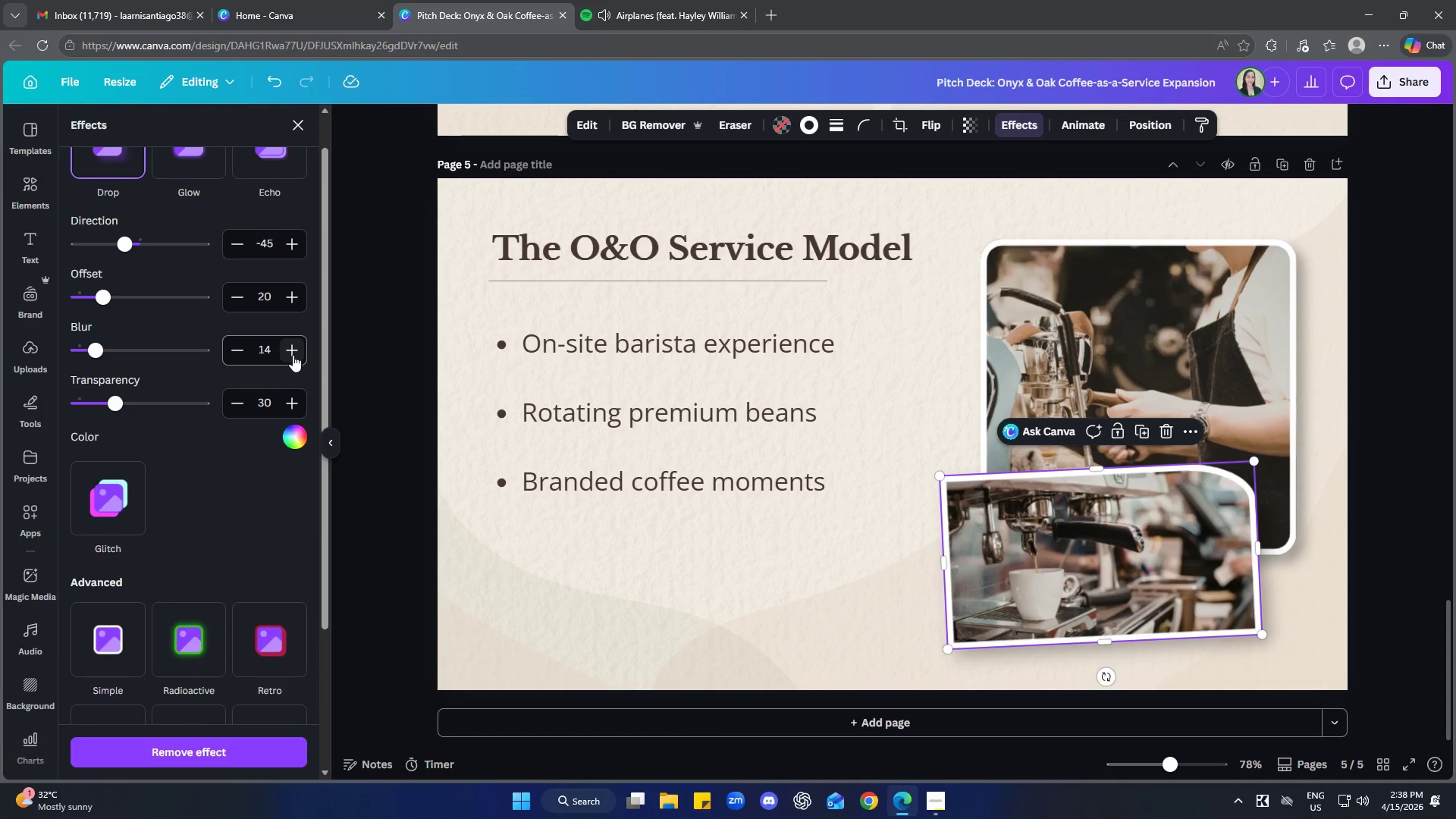 
triple_click([293, 355])
 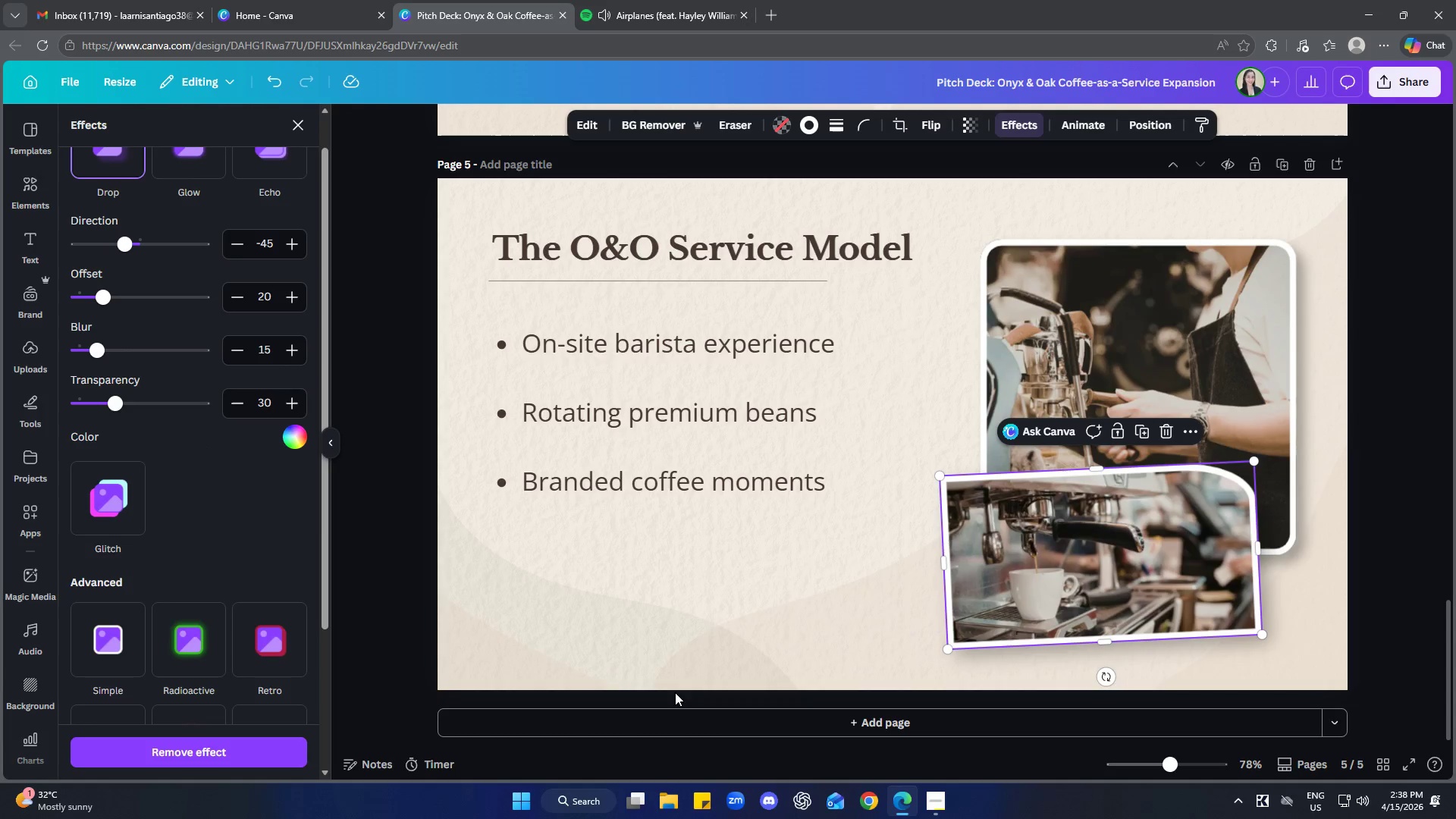 
left_click([702, 554])
 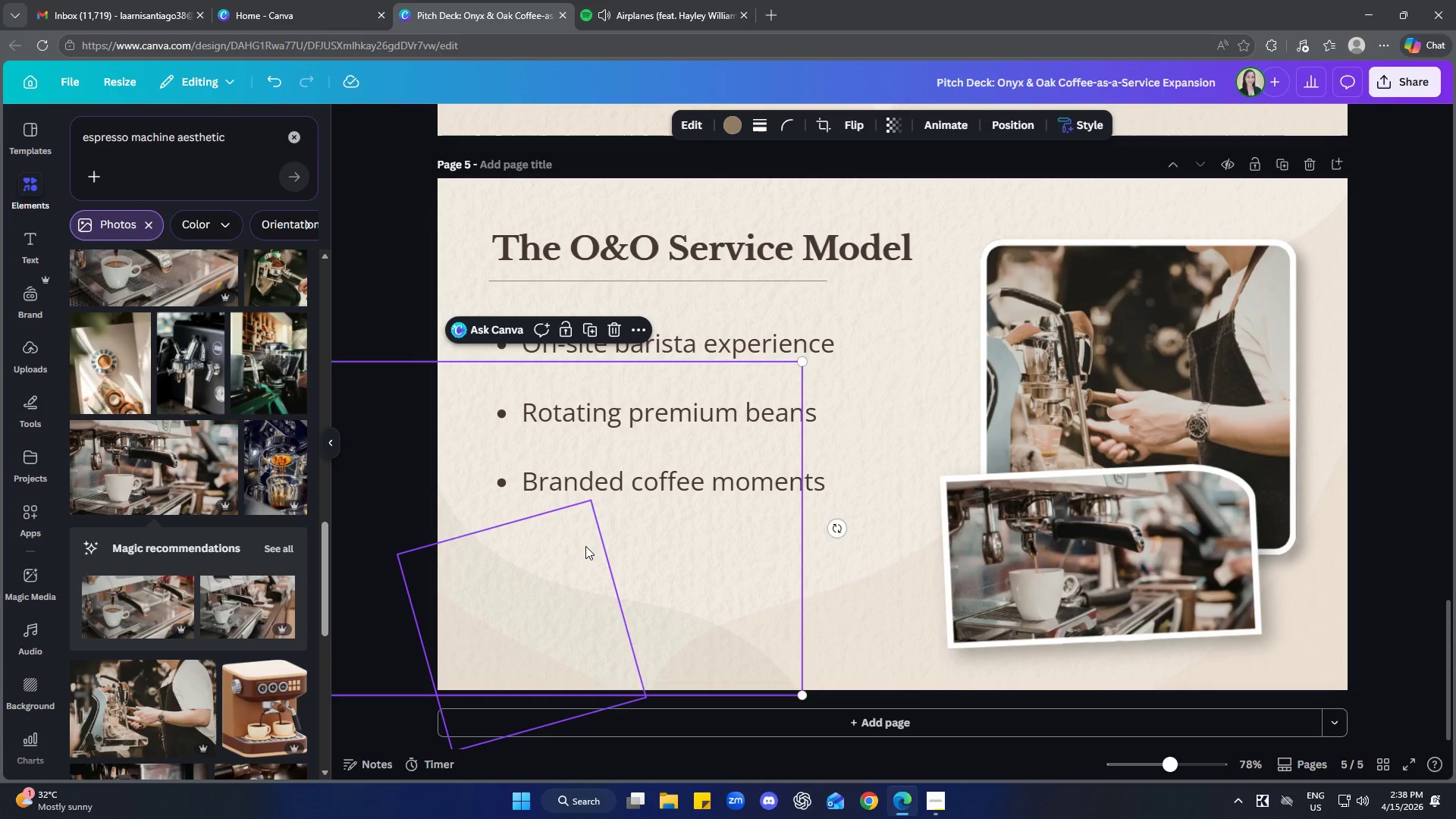 
left_click([1080, 592])
 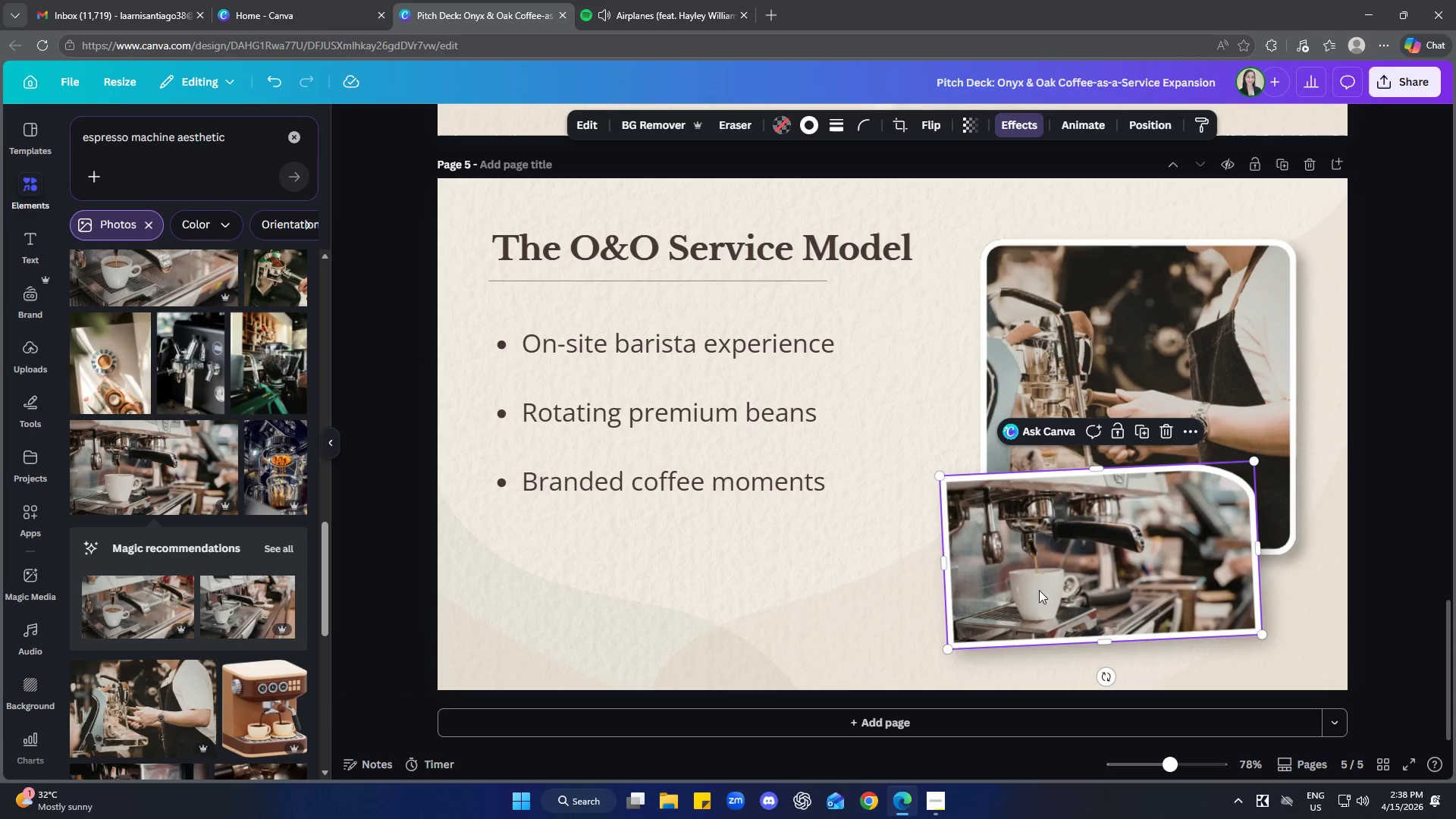 
left_click([1015, 125])
 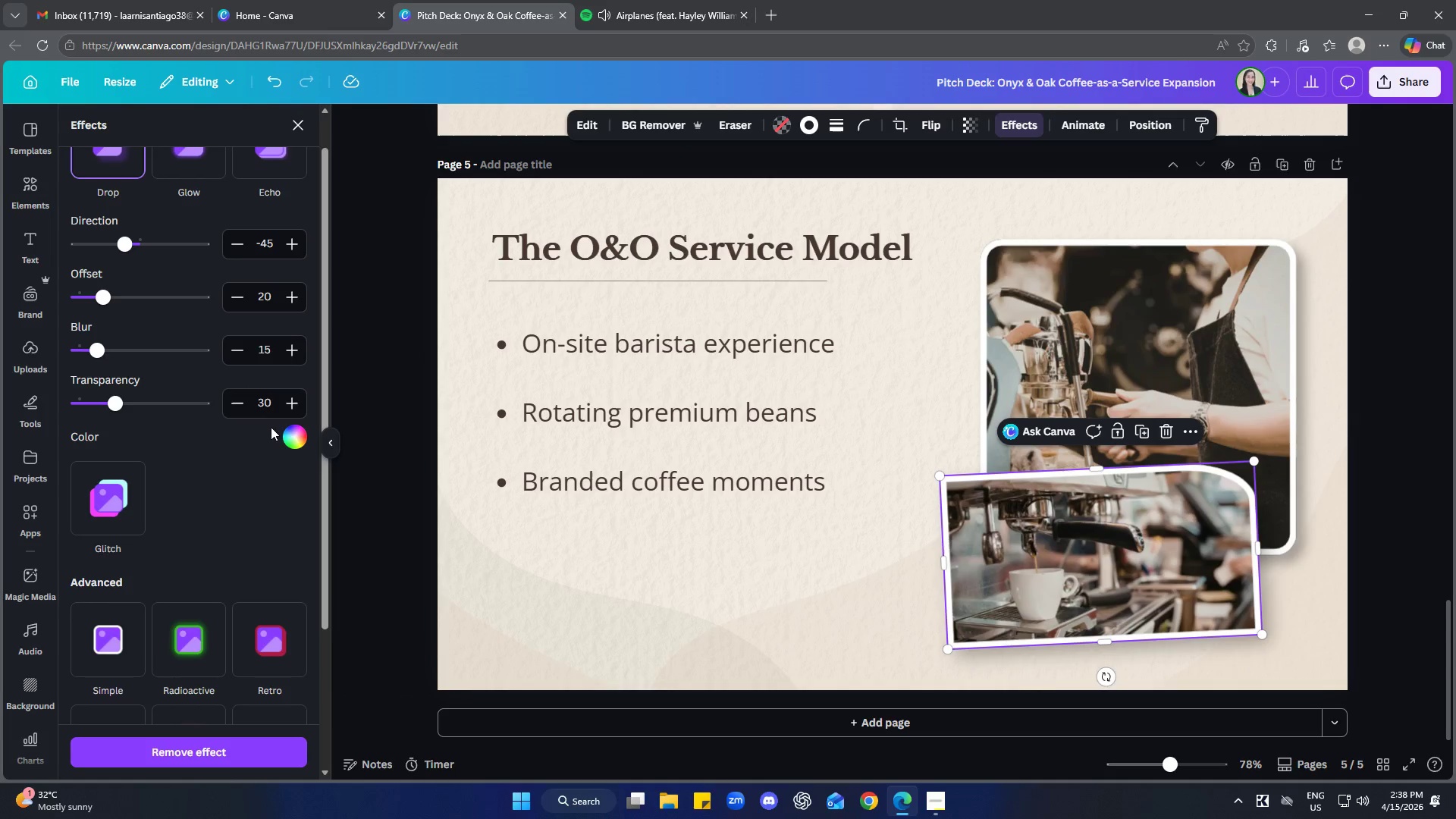 
double_click([242, 403])
 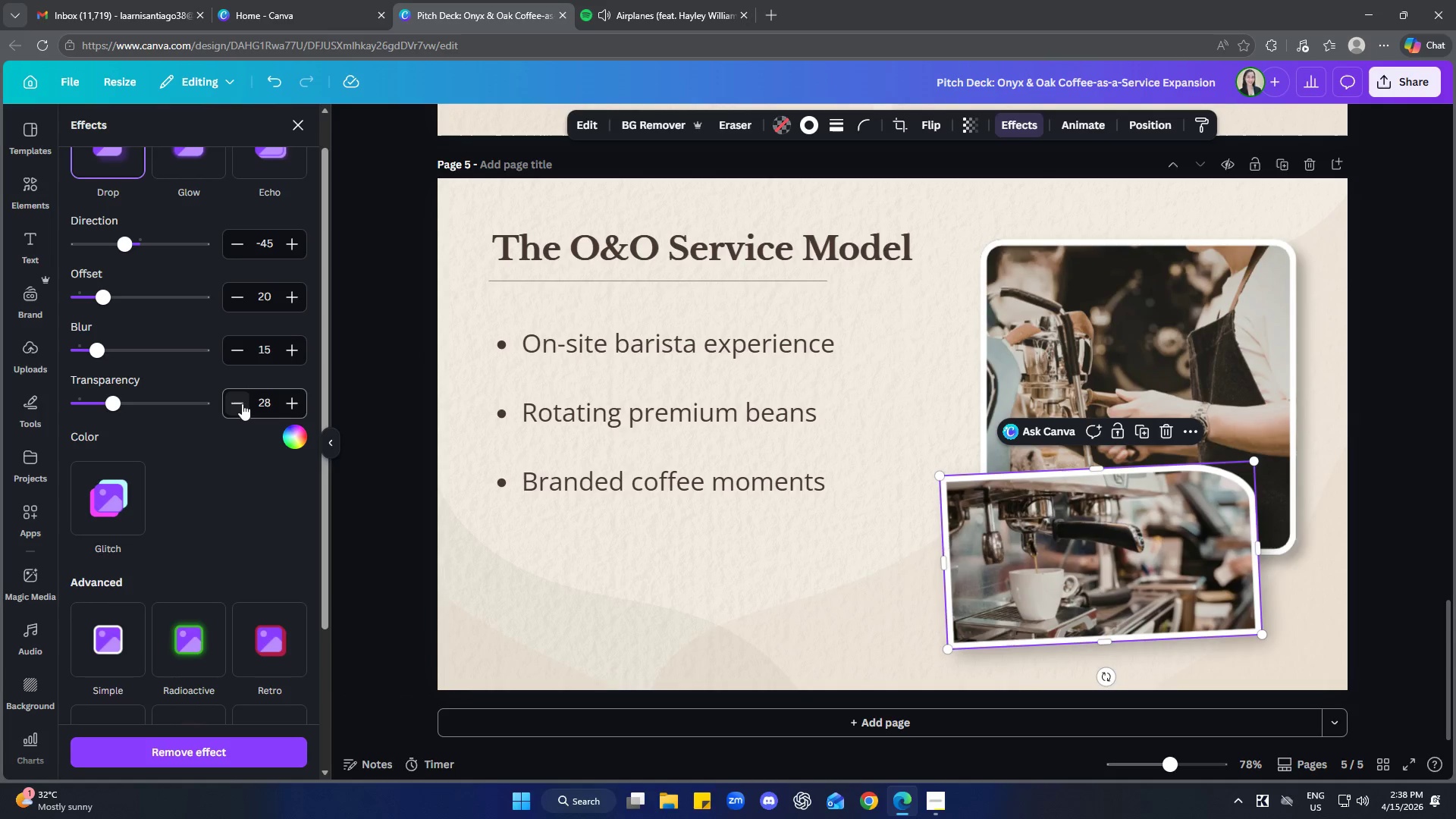 
triple_click([242, 403])
 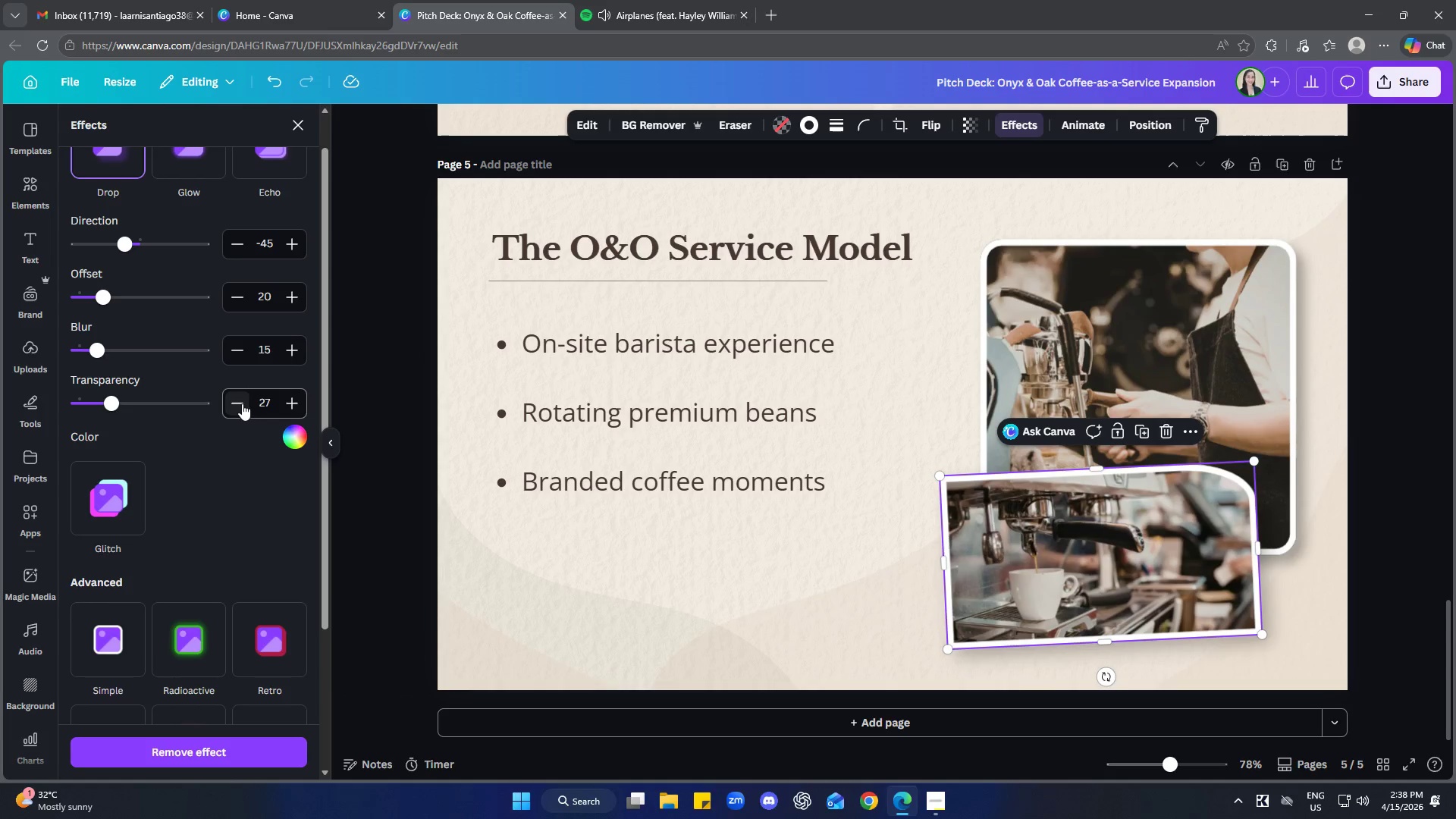 
triple_click([242, 403])
 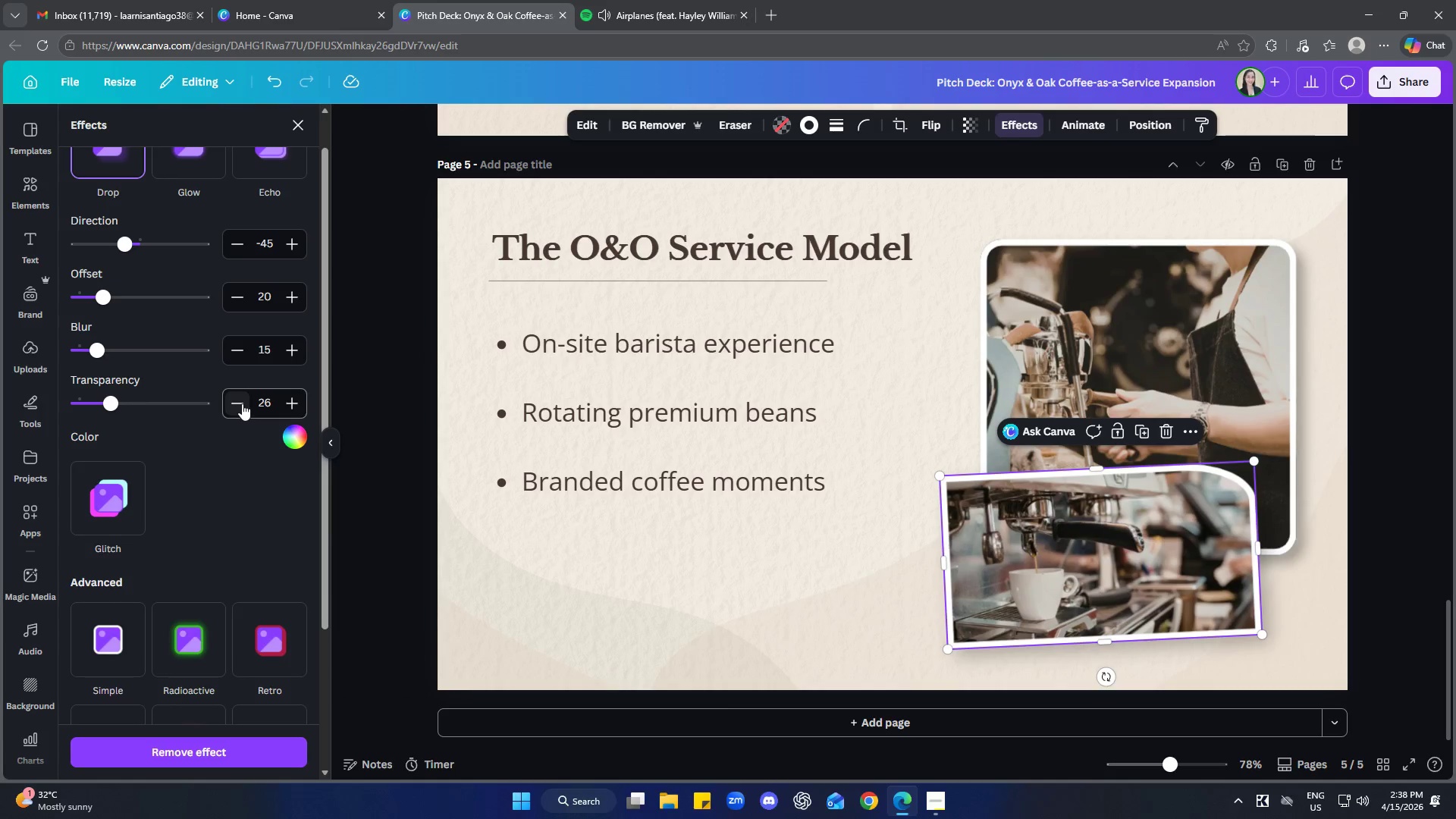 
left_click([242, 403])
 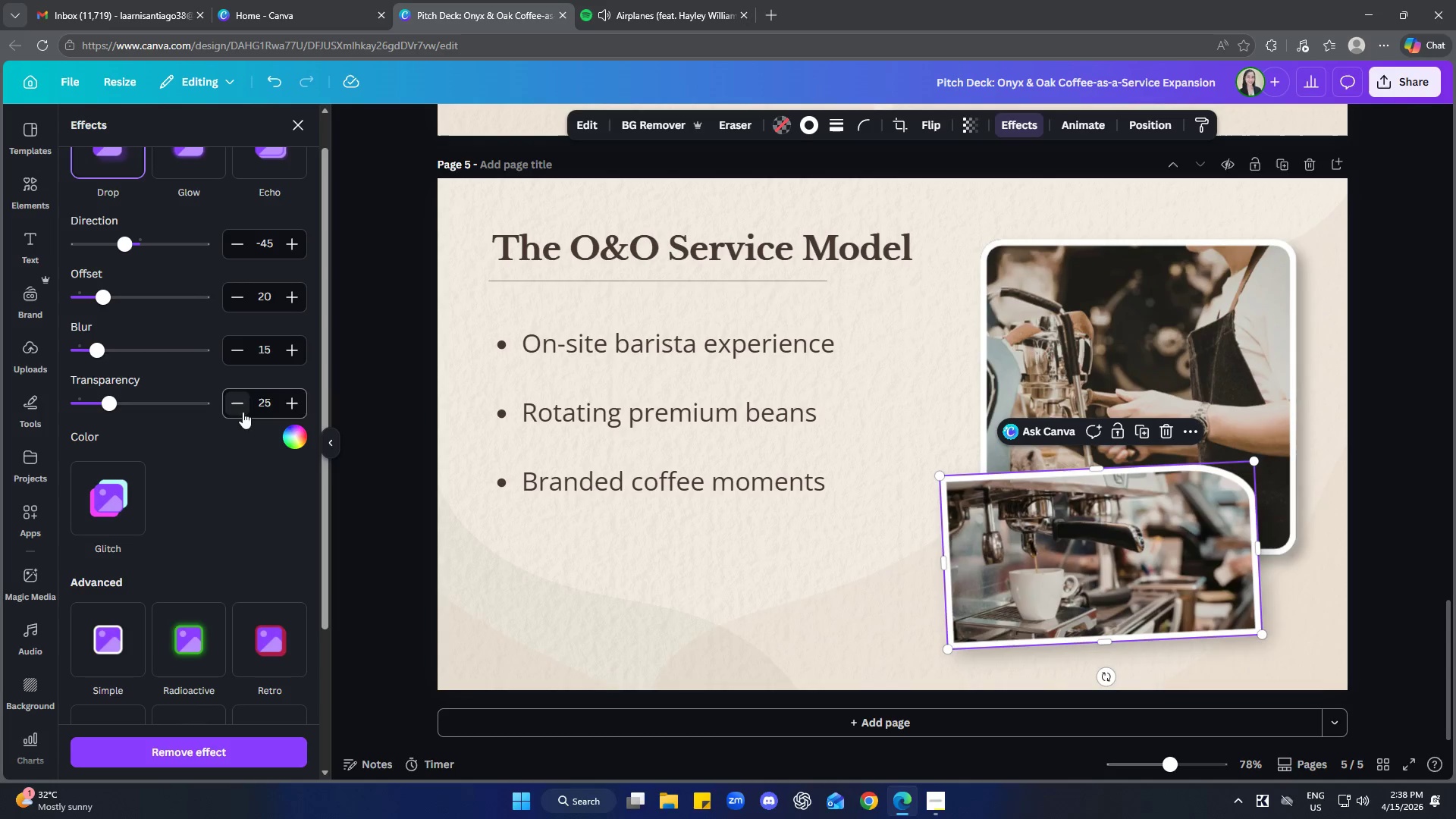 
scroll: coordinate [250, 477], scroll_direction: down, amount: 2.0
 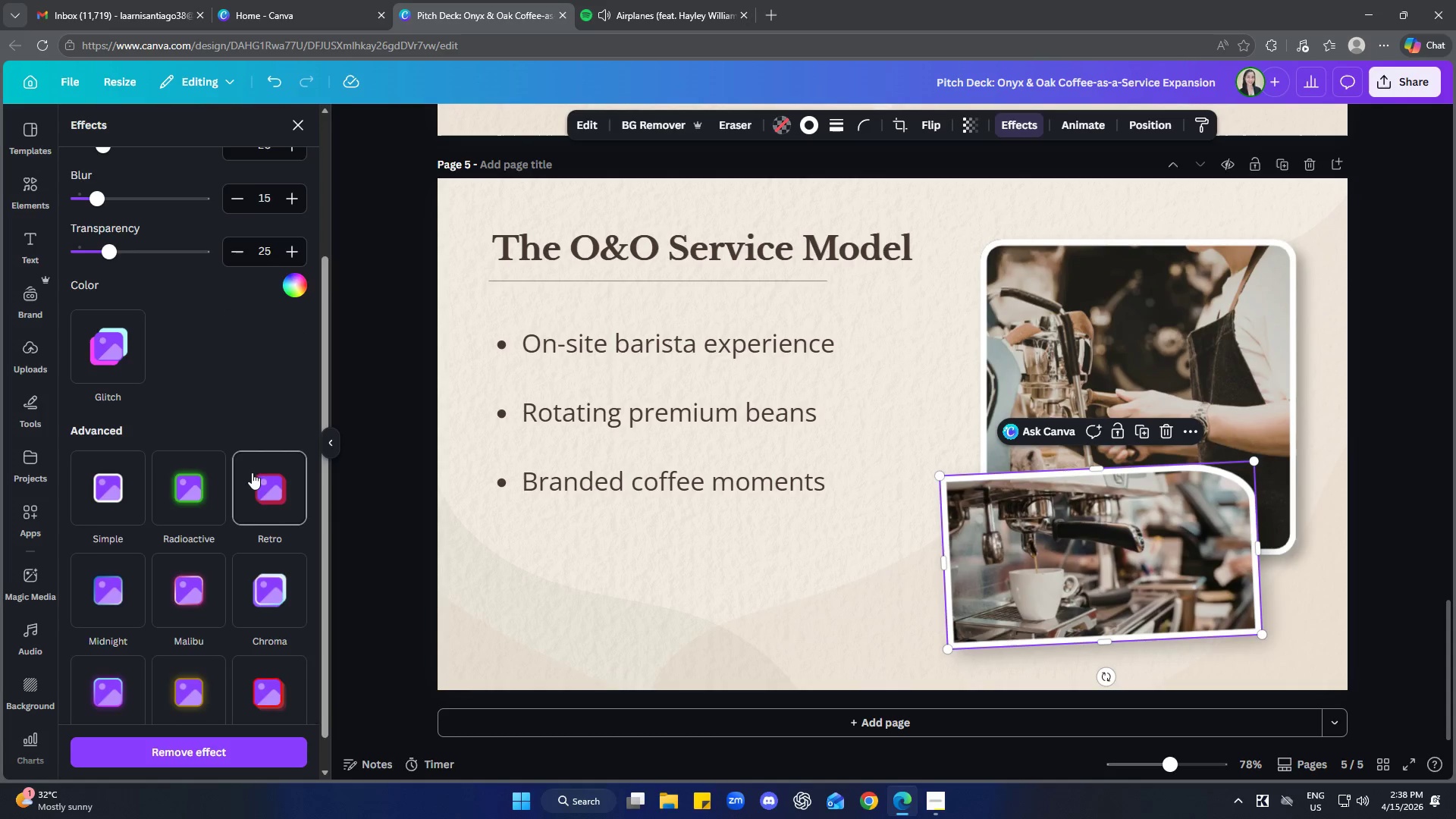 
scroll: coordinate [240, 626], scroll_direction: up, amount: 5.0
 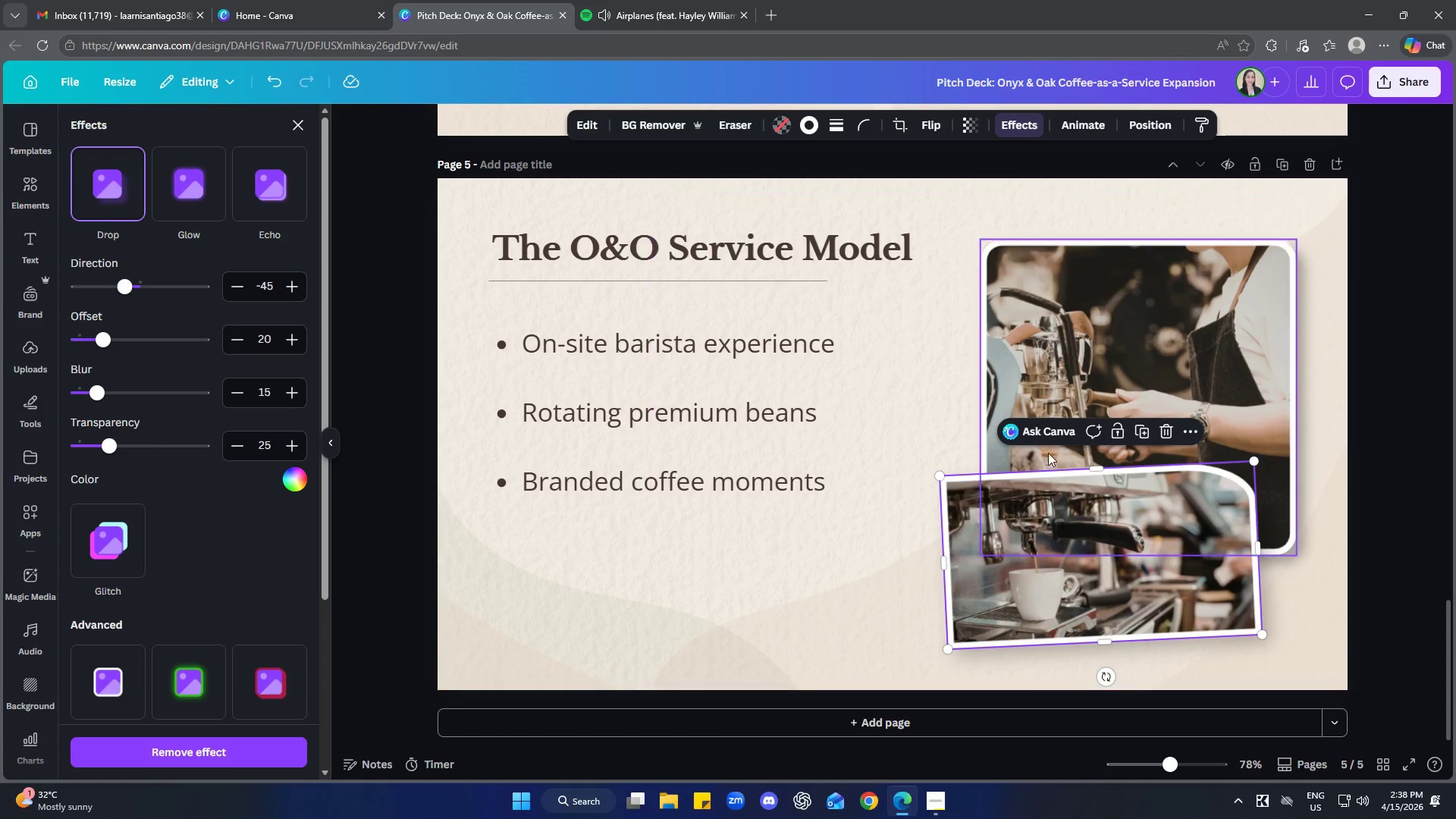 
left_click([1116, 376])
 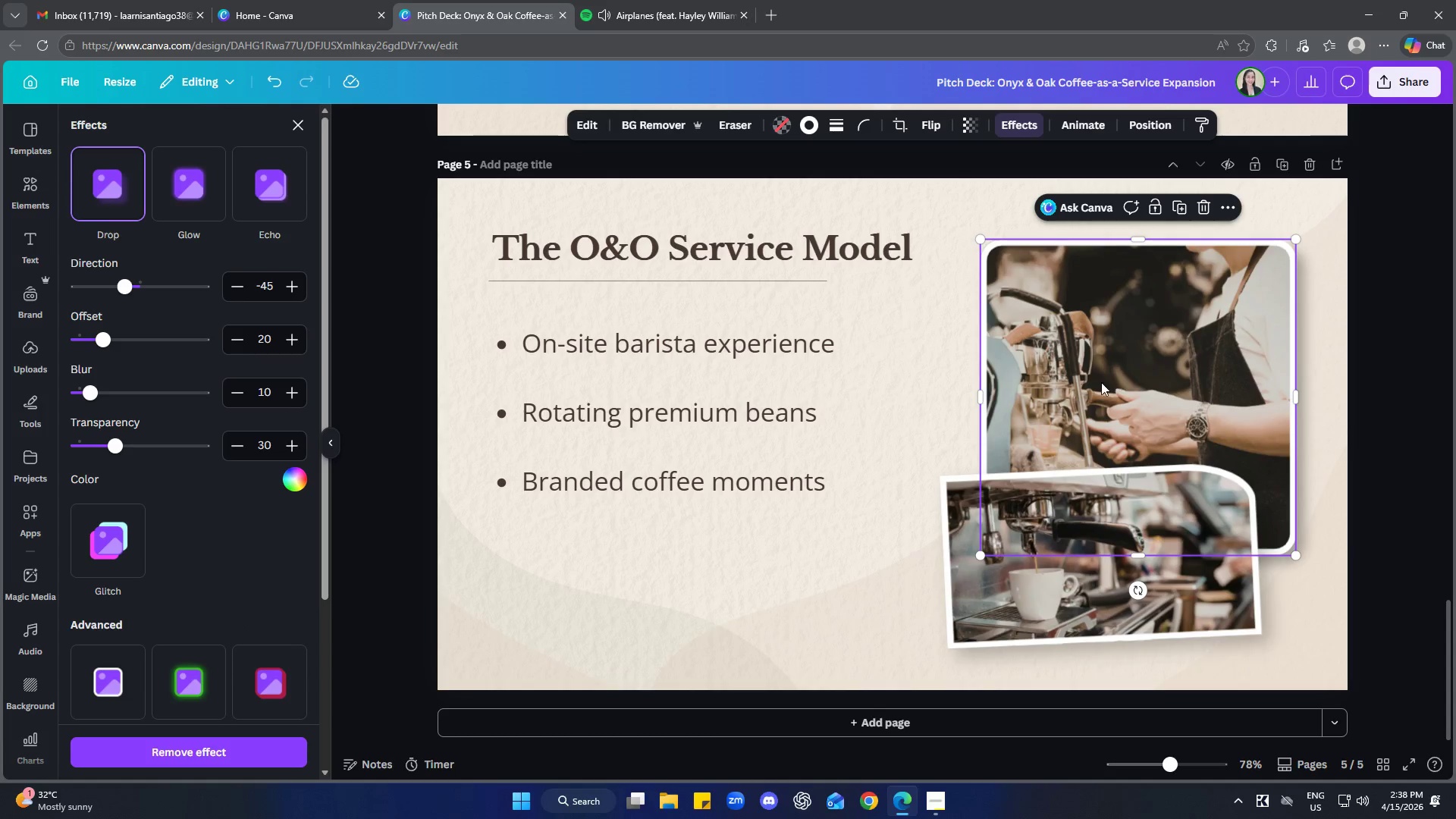 
left_click([755, 588])
 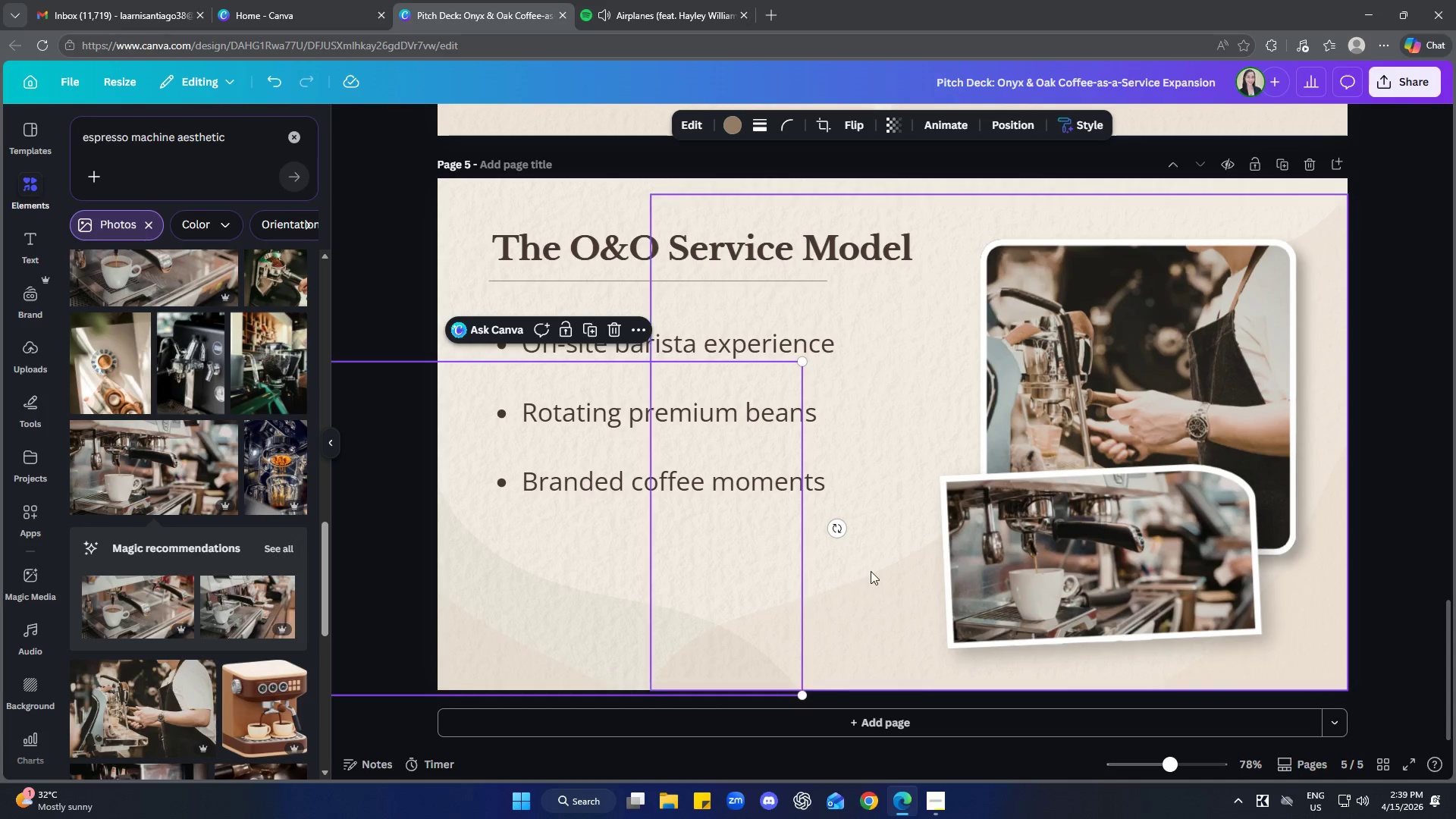 
left_click([871, 570])
 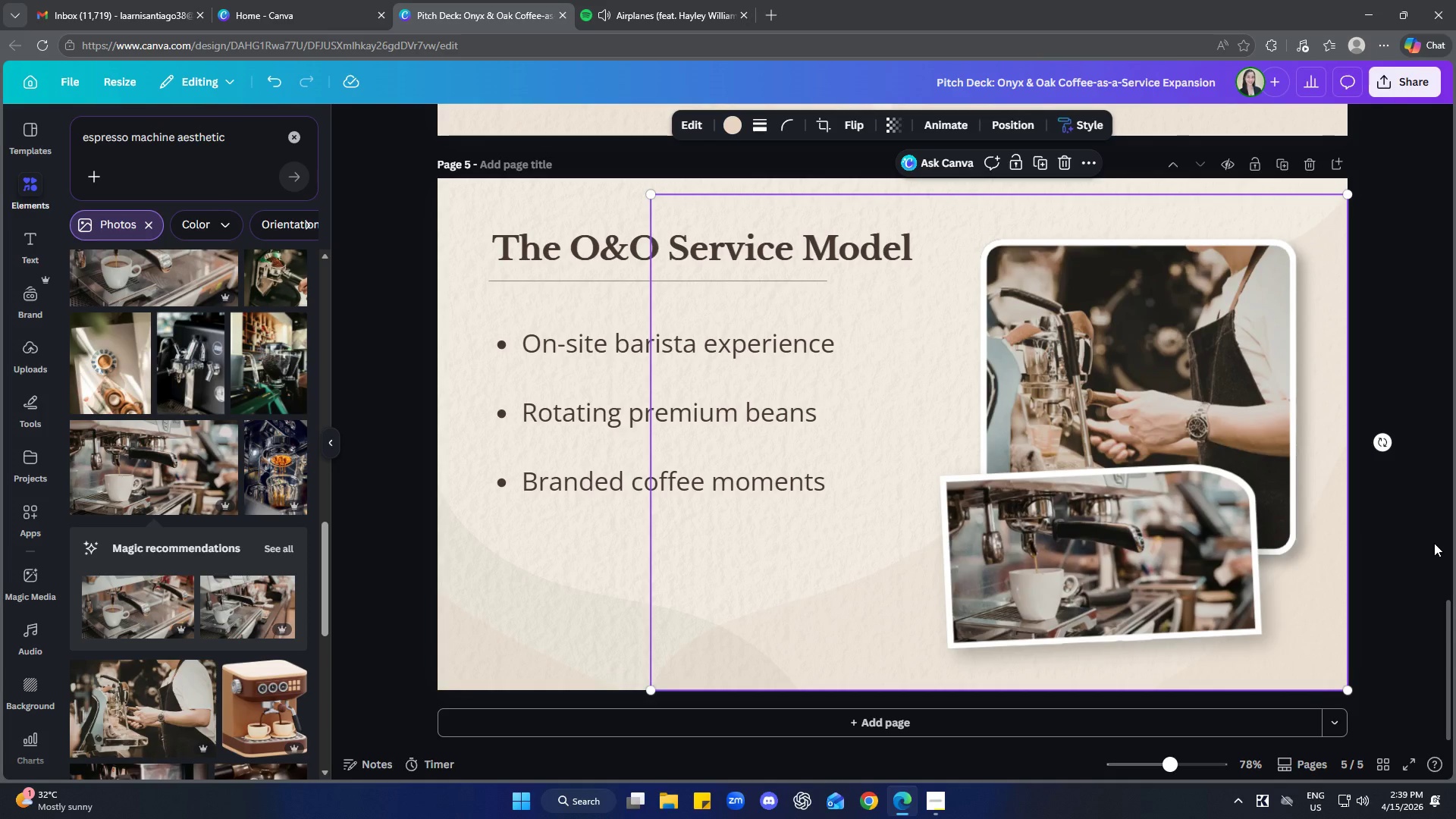 
wait(9.44)
 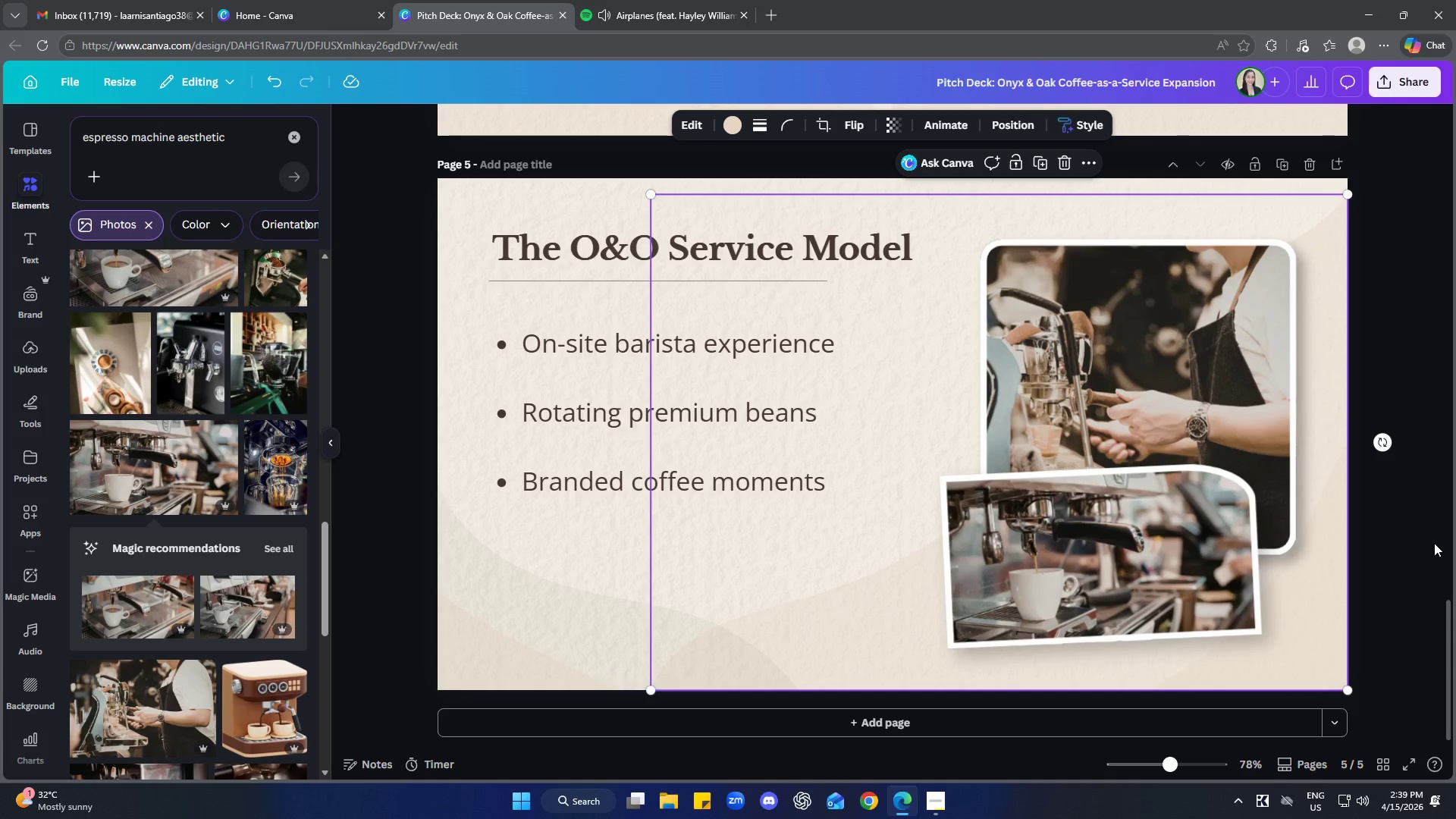 
left_click([1226, 356])
 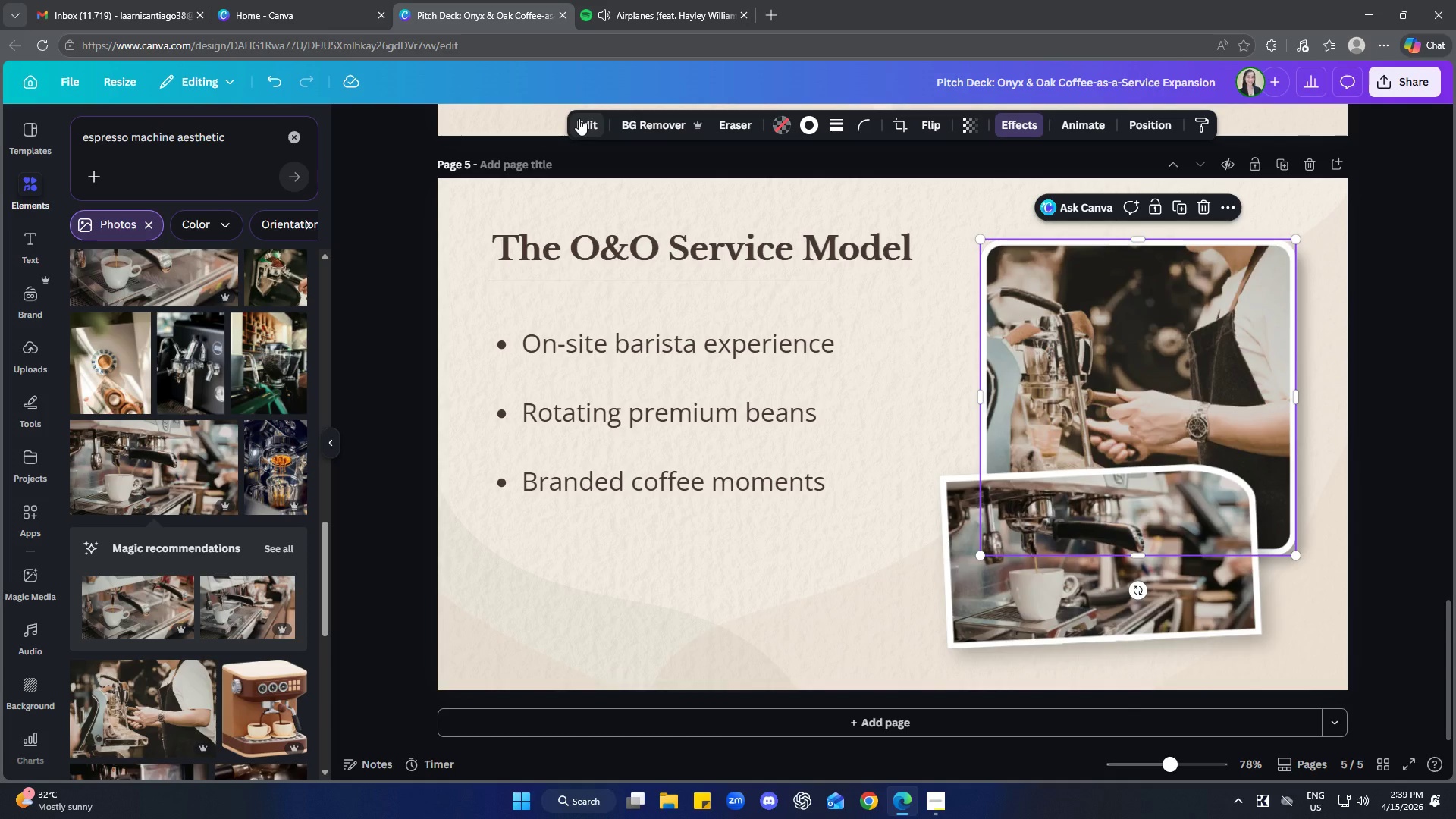 
left_click([579, 118])
 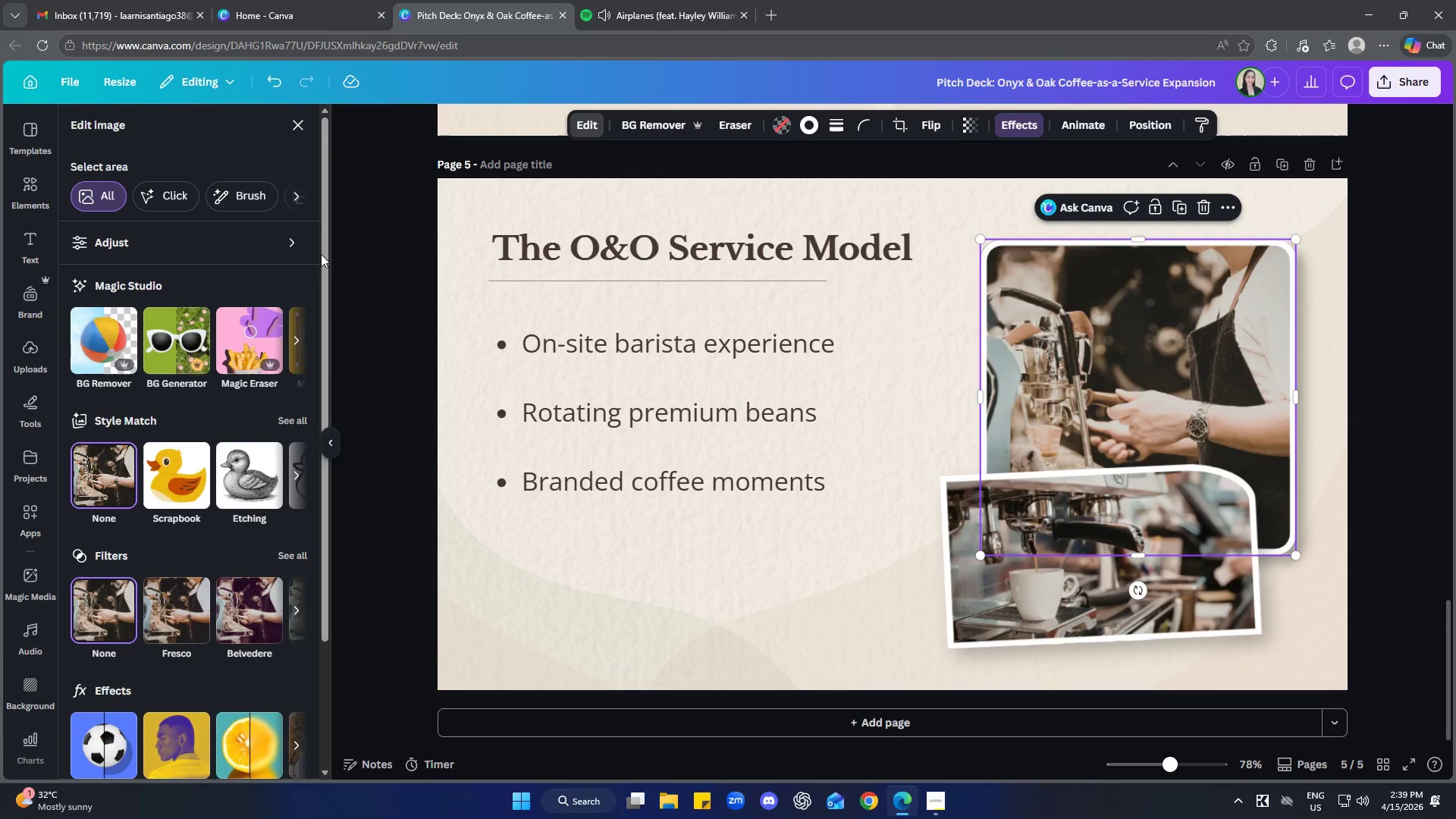 
left_click([221, 246])
 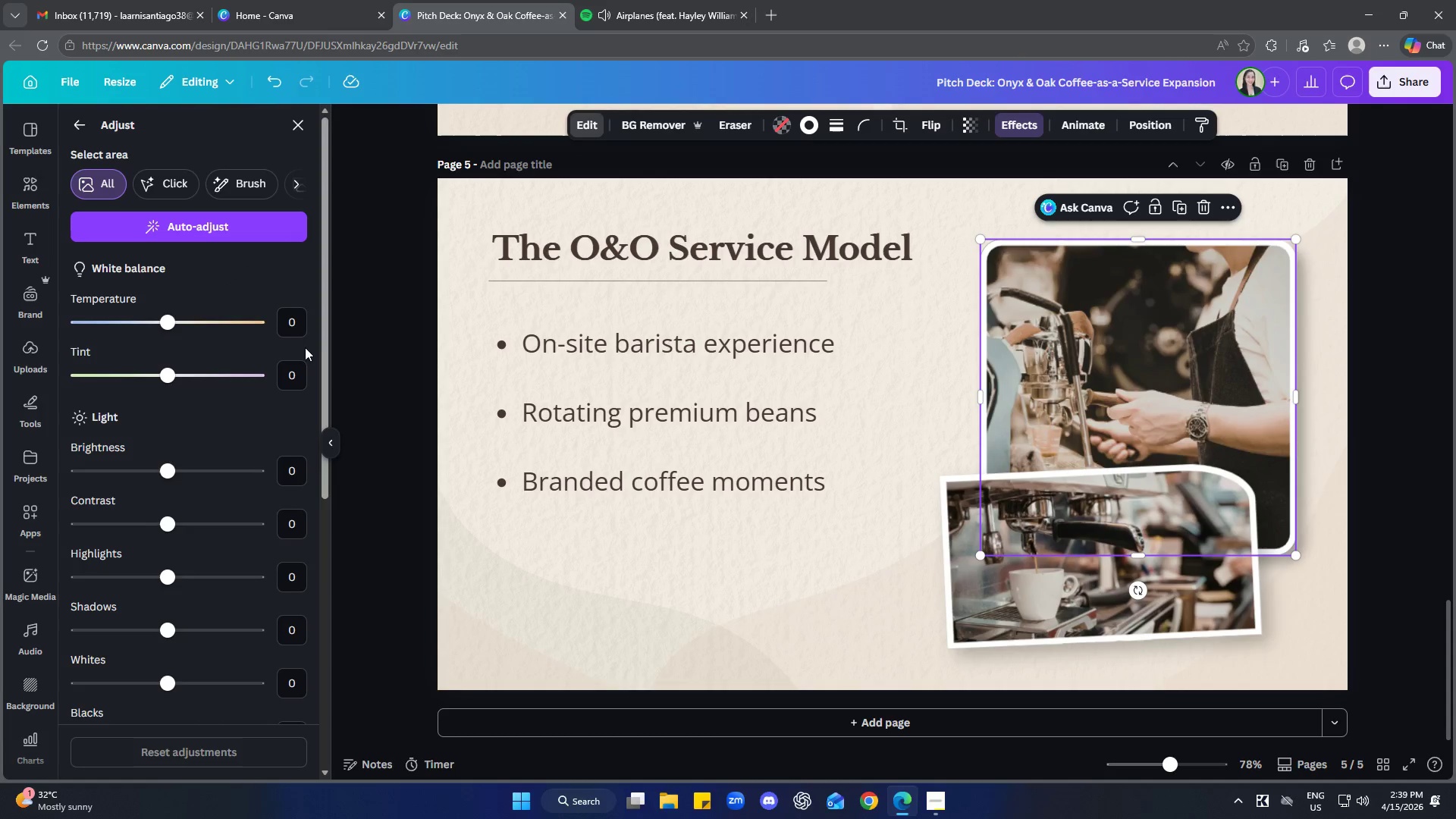 
left_click([298, 313])
 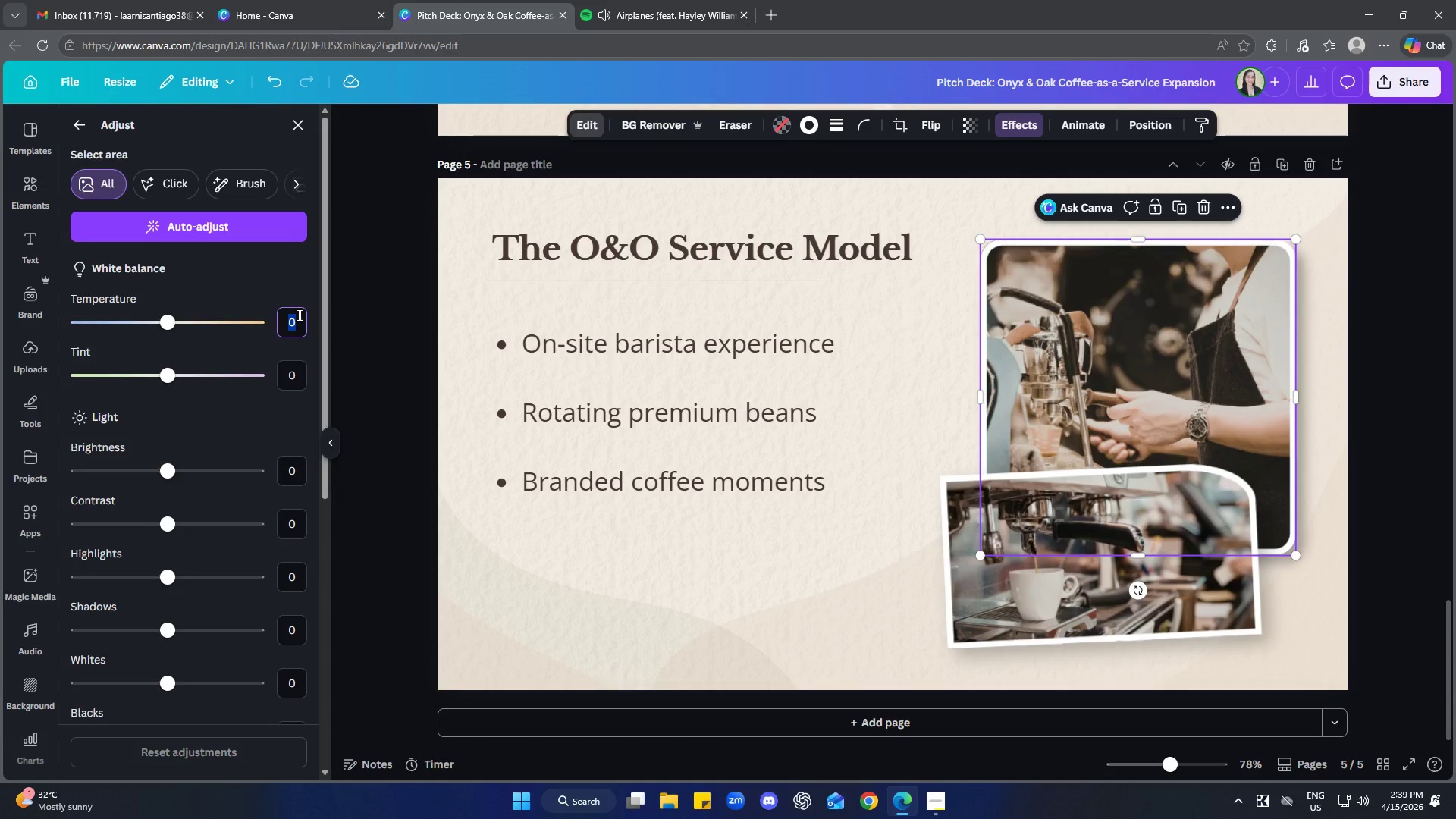 
key(5)
 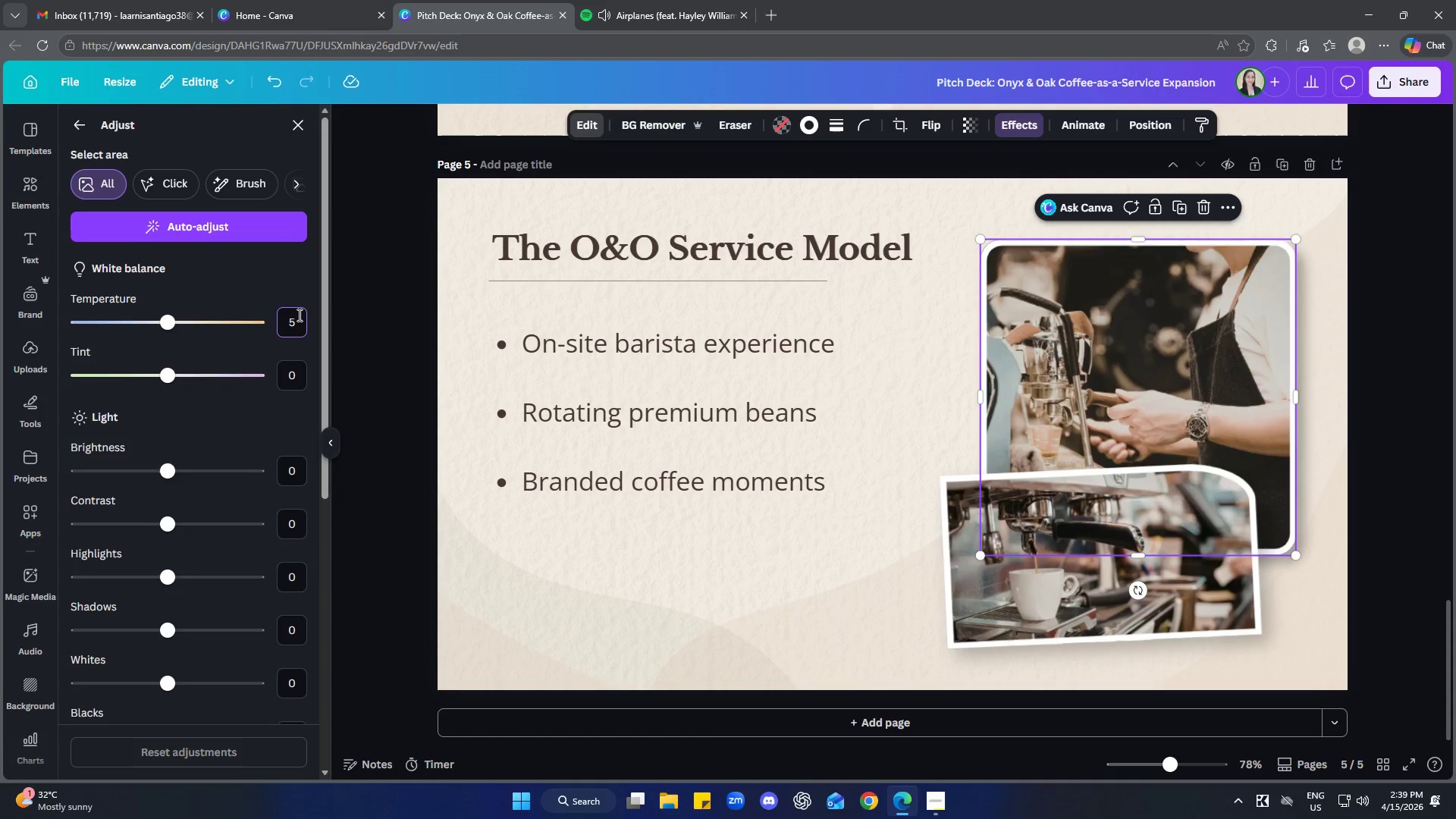 
key(Enter)
 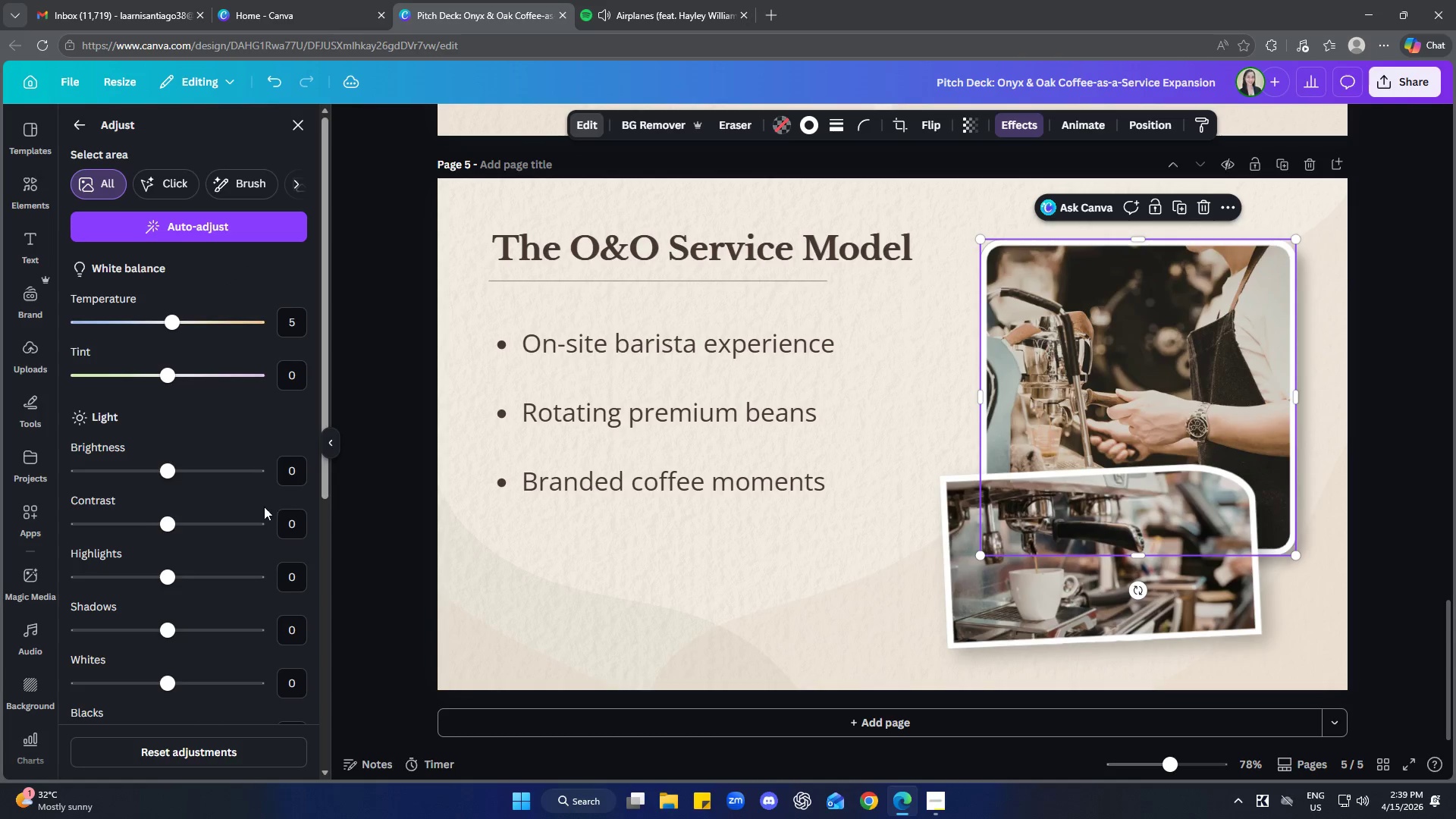 
wait(5.23)
 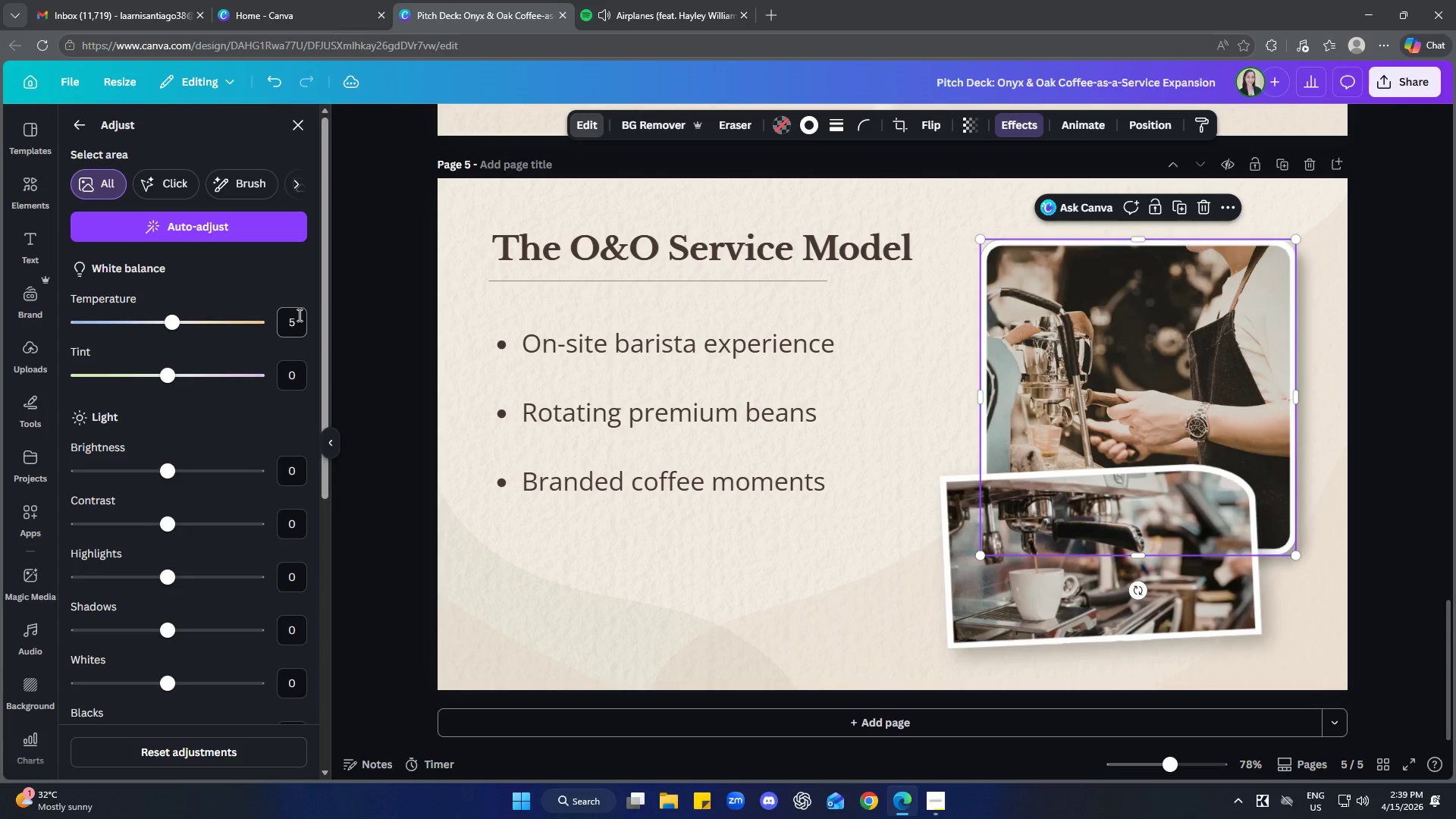 
key(5)
 